 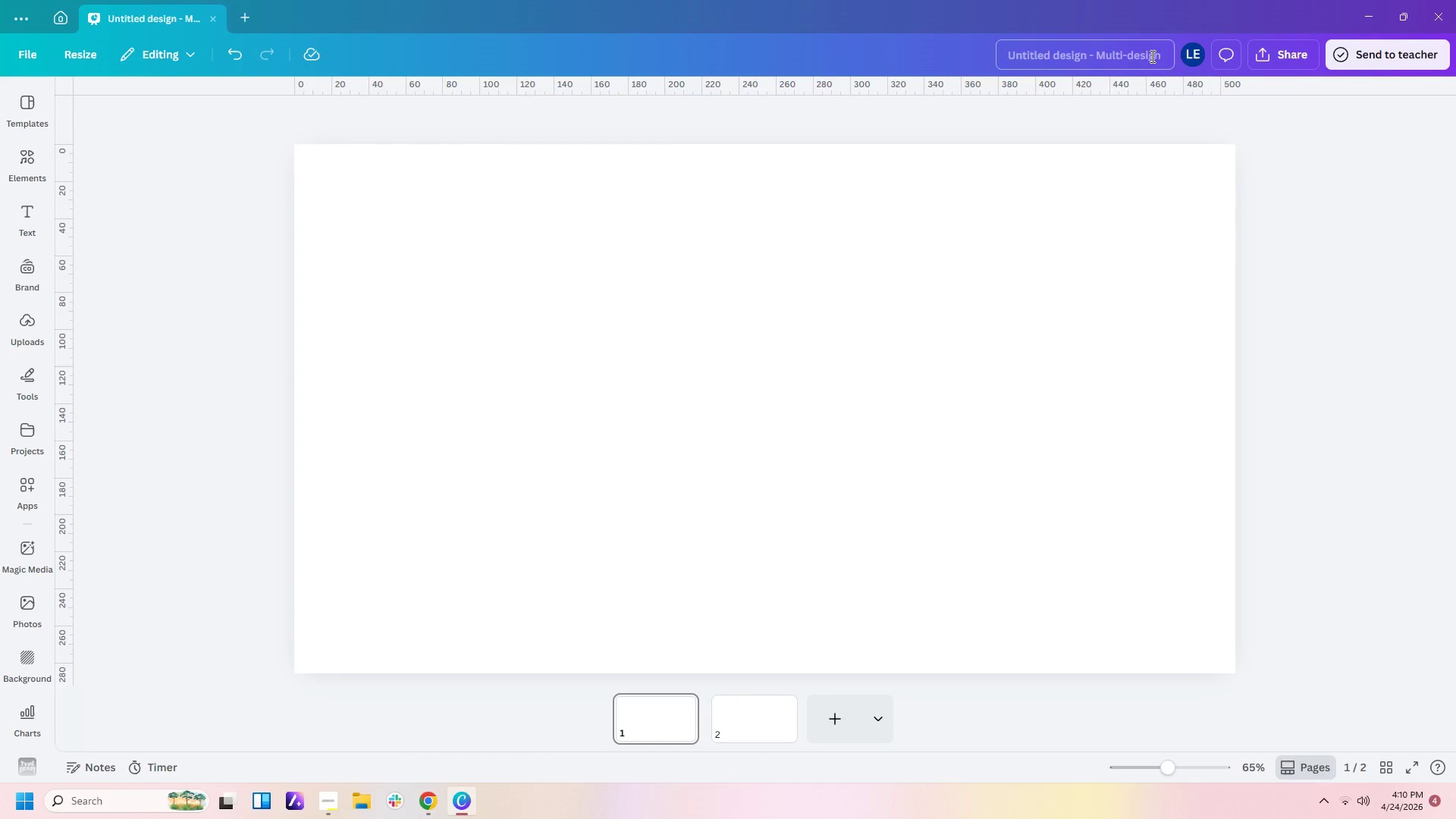 
key(Control+V)
 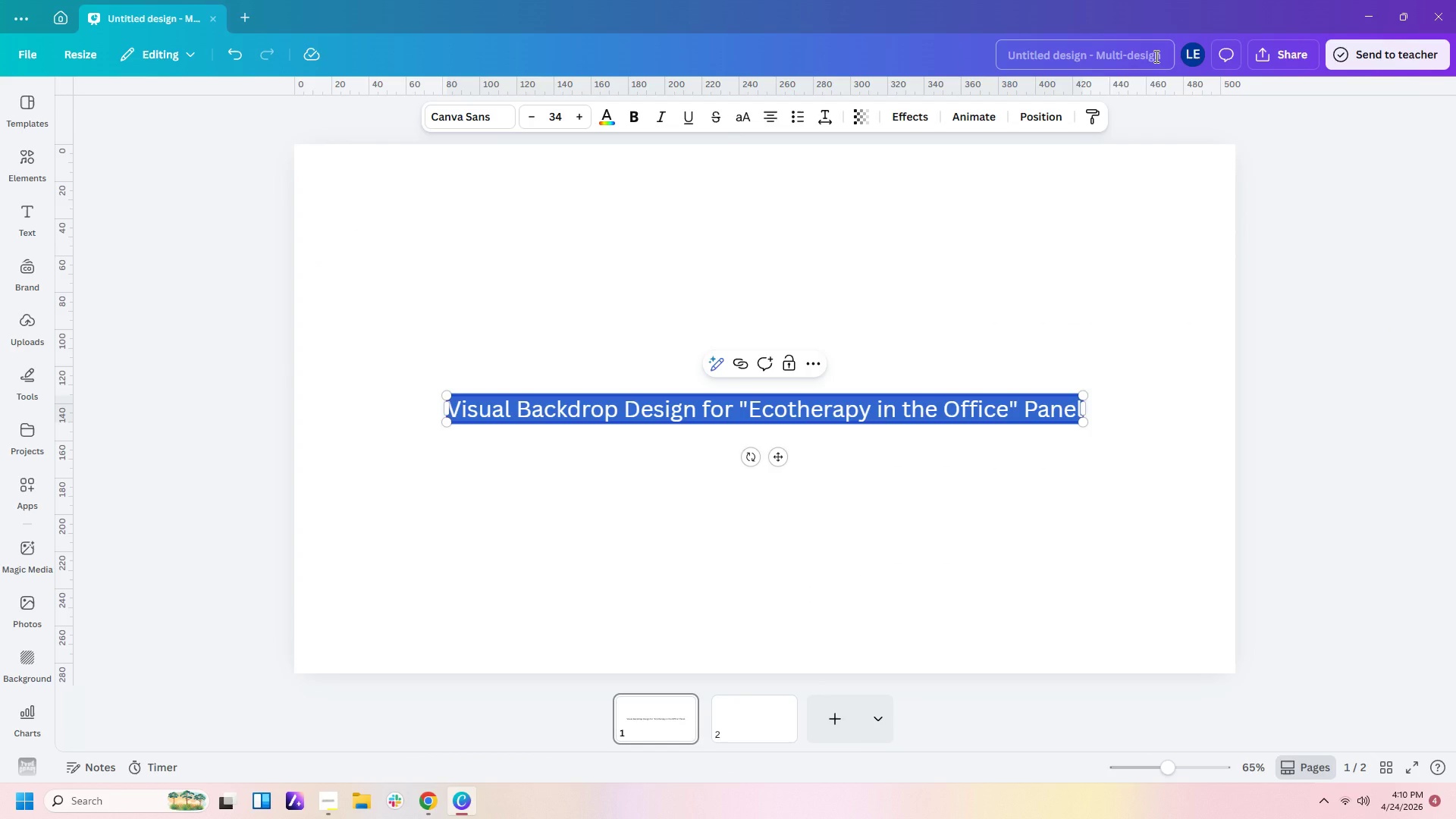 
key(Control+X)
 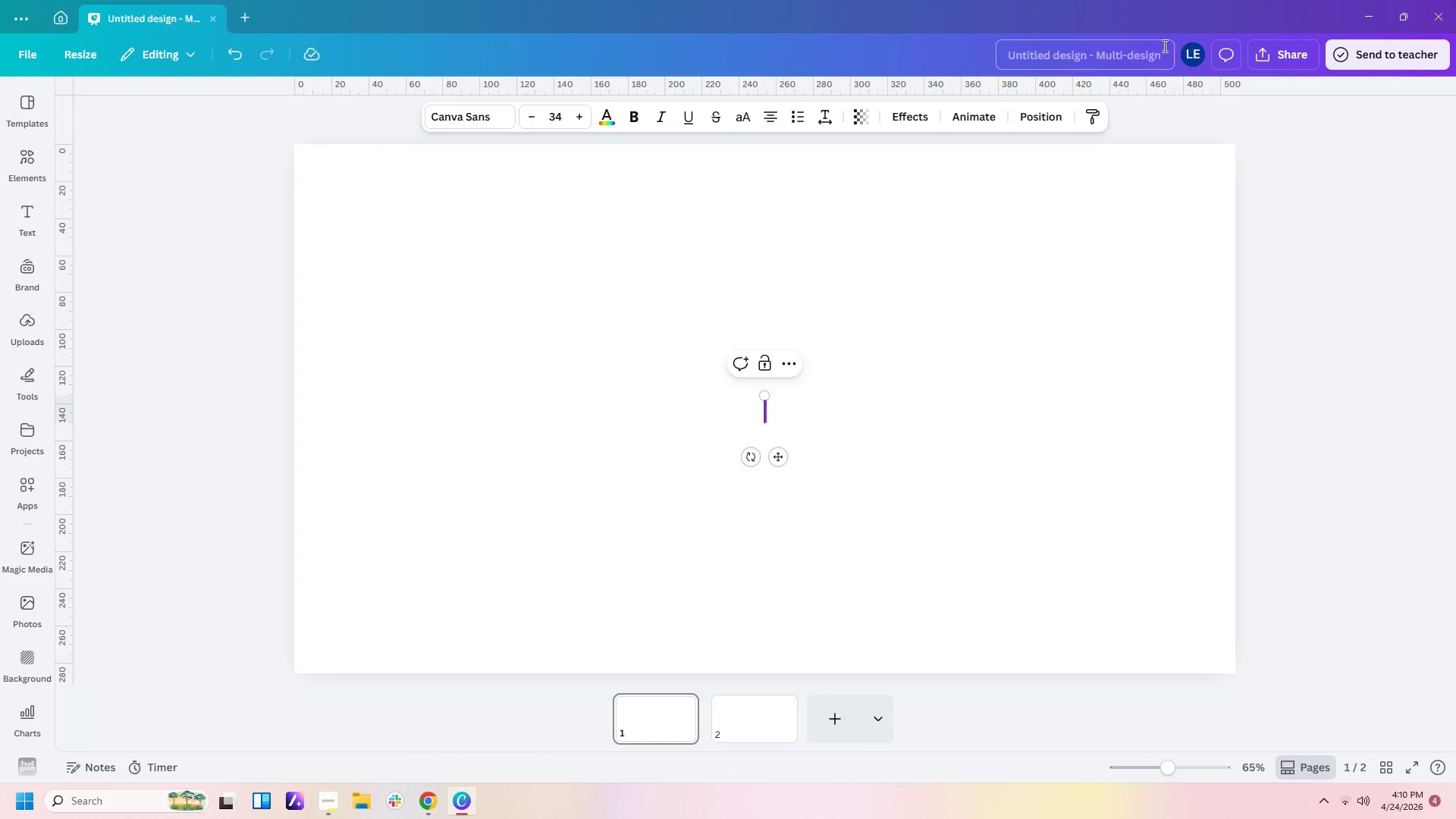 
double_click([1138, 47])
 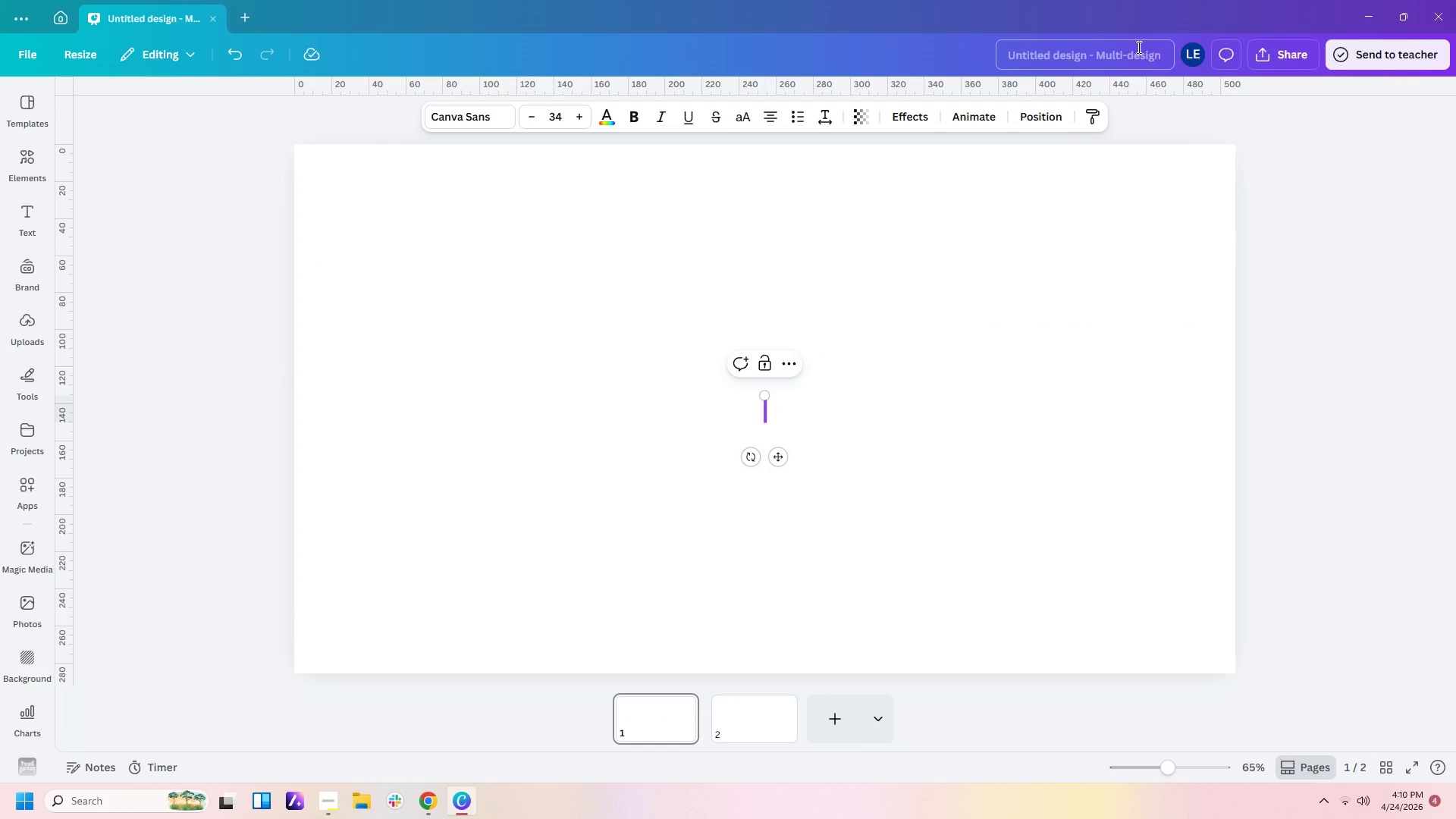 
key(Control+V)
 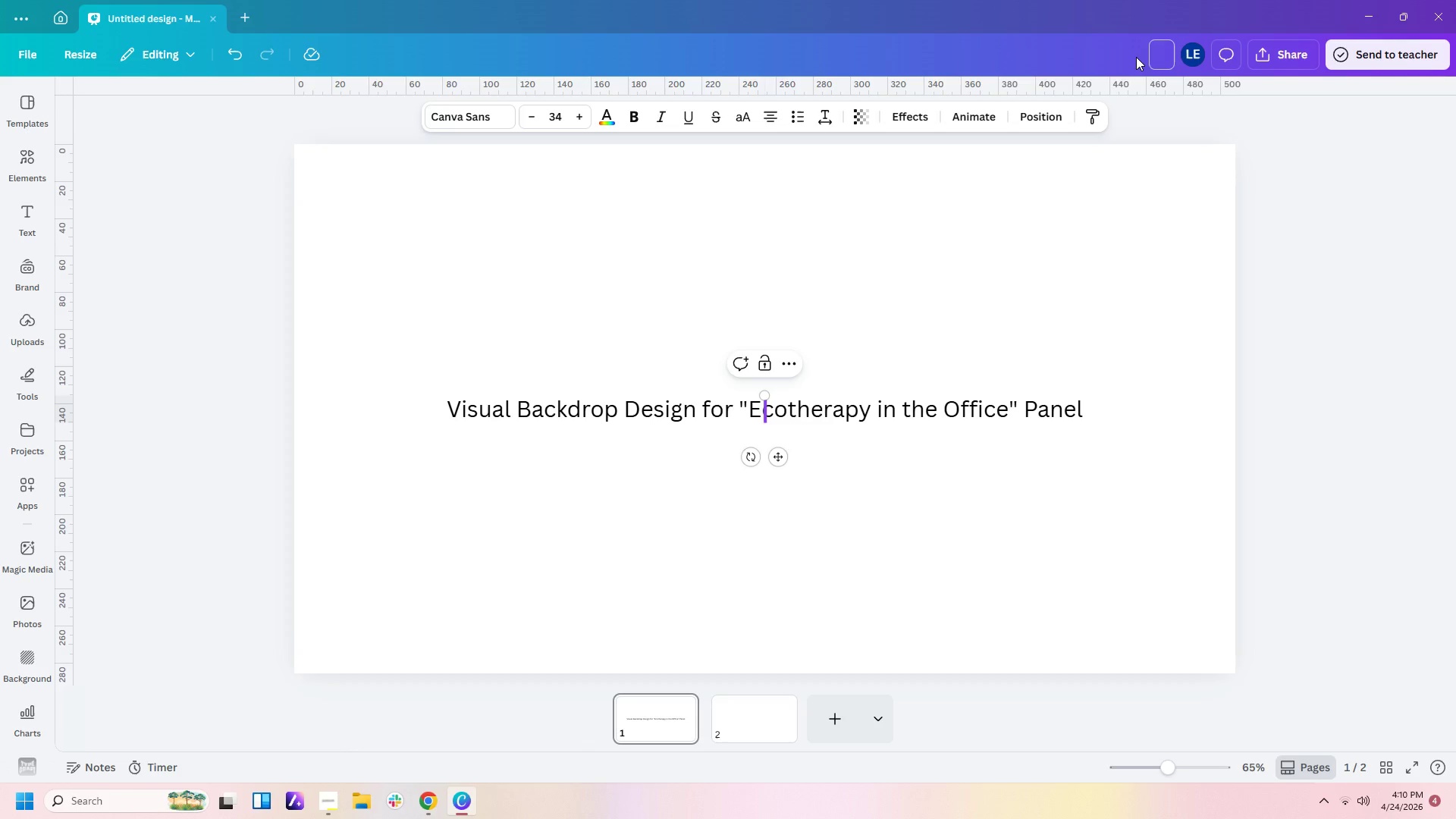 
key(Control+V)
 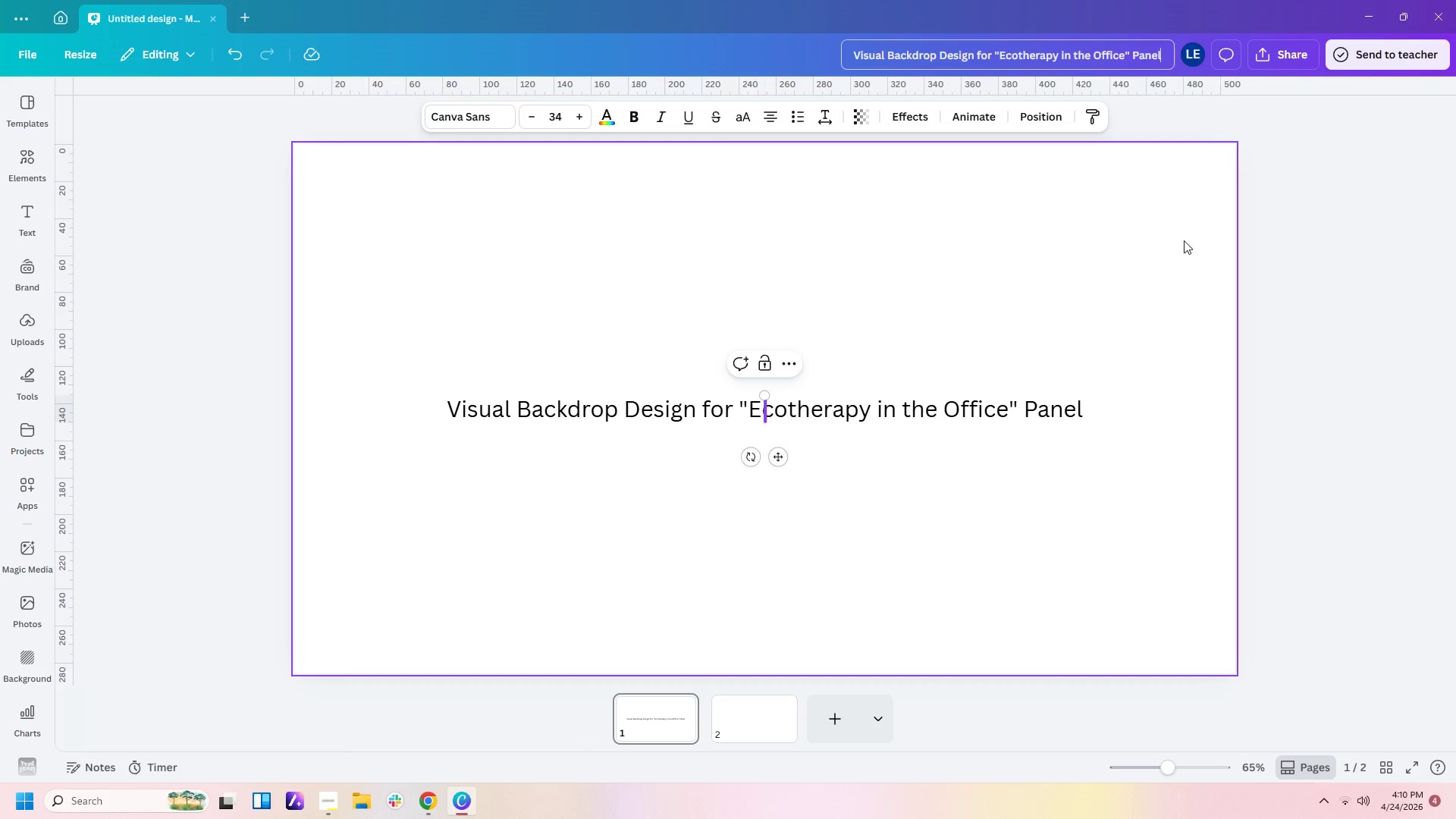 
left_click([1122, 397])
 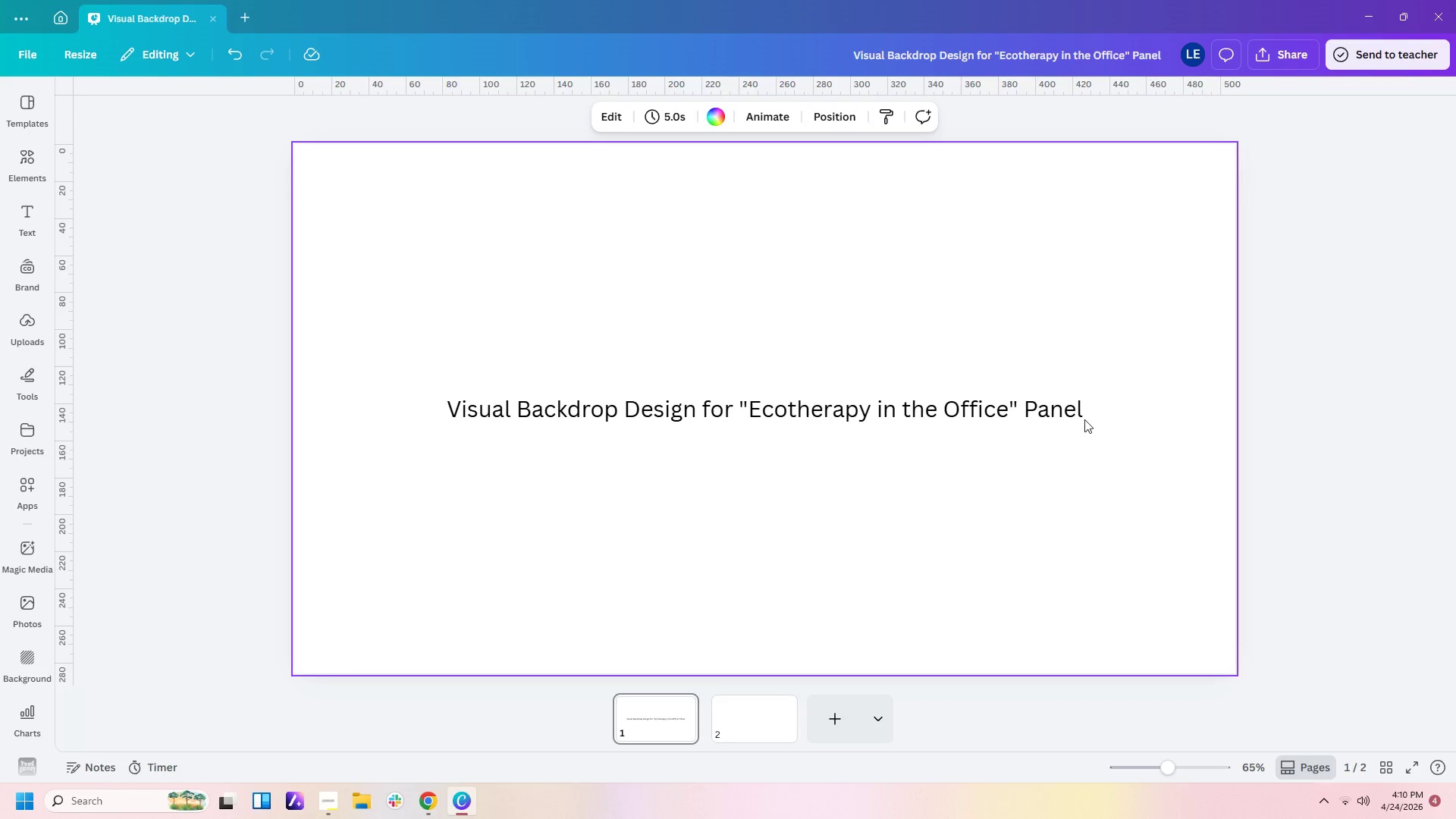 
left_click([1084, 419])
 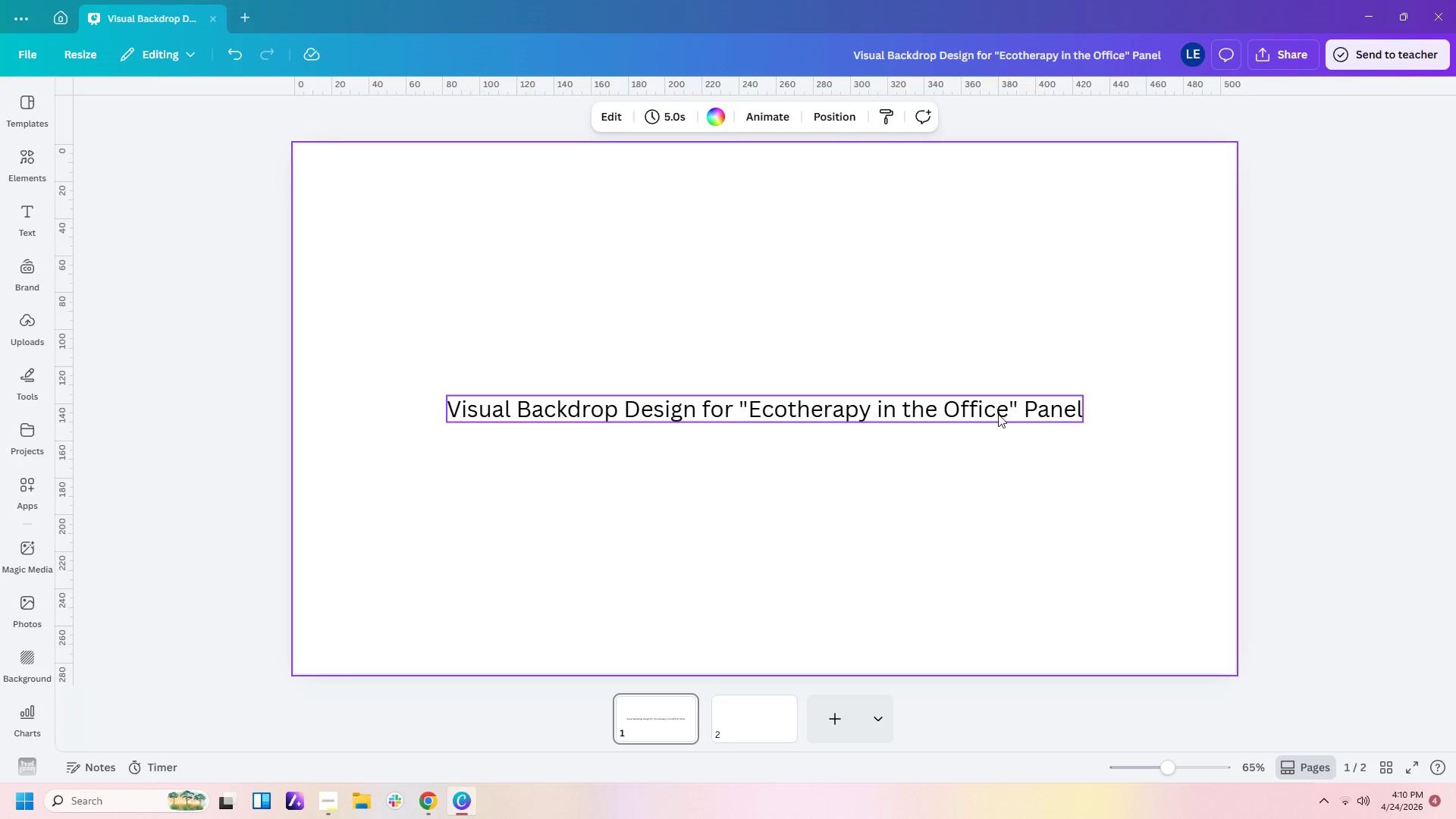 
left_click([998, 414])
 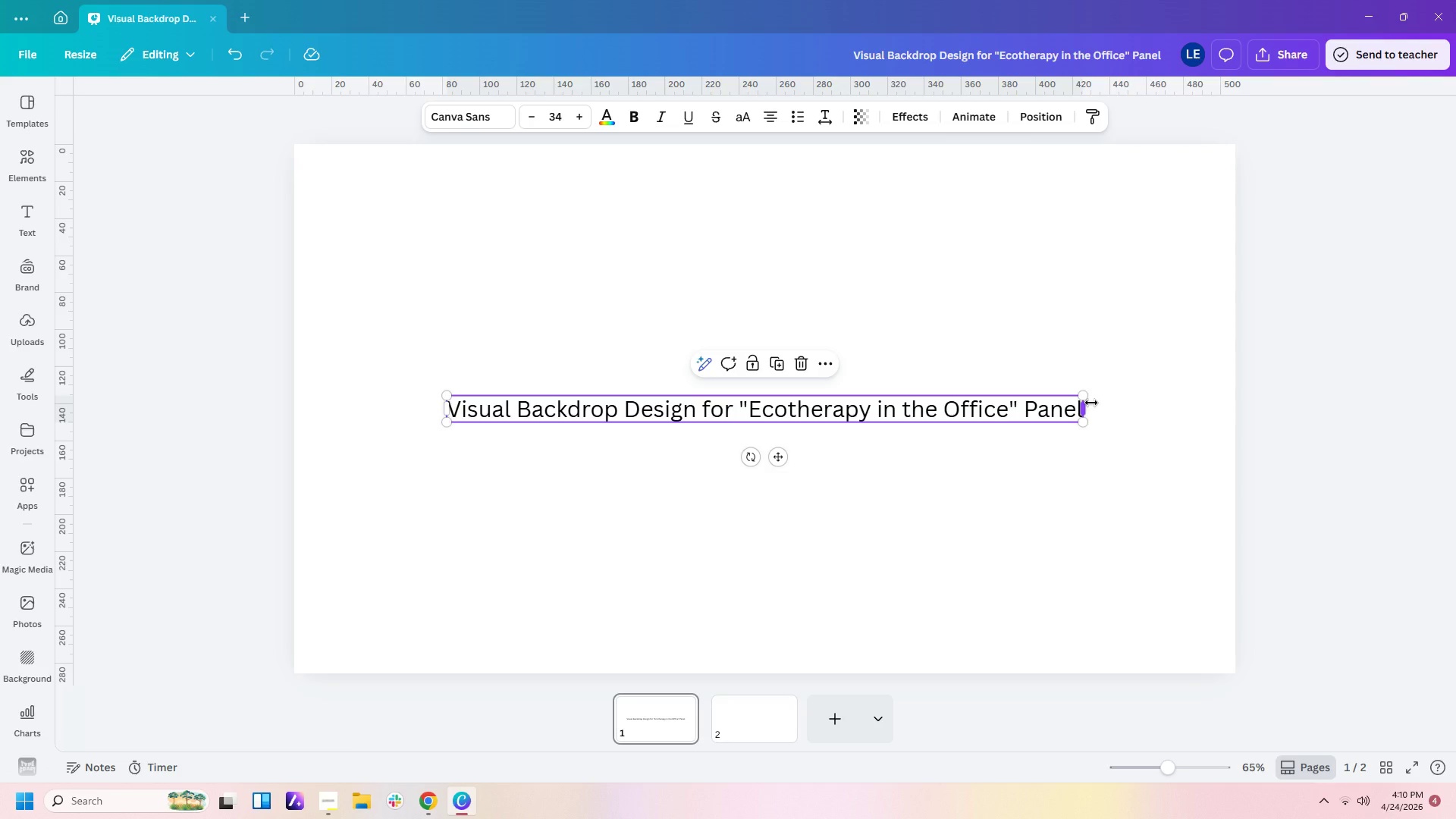 
key(Delete)
 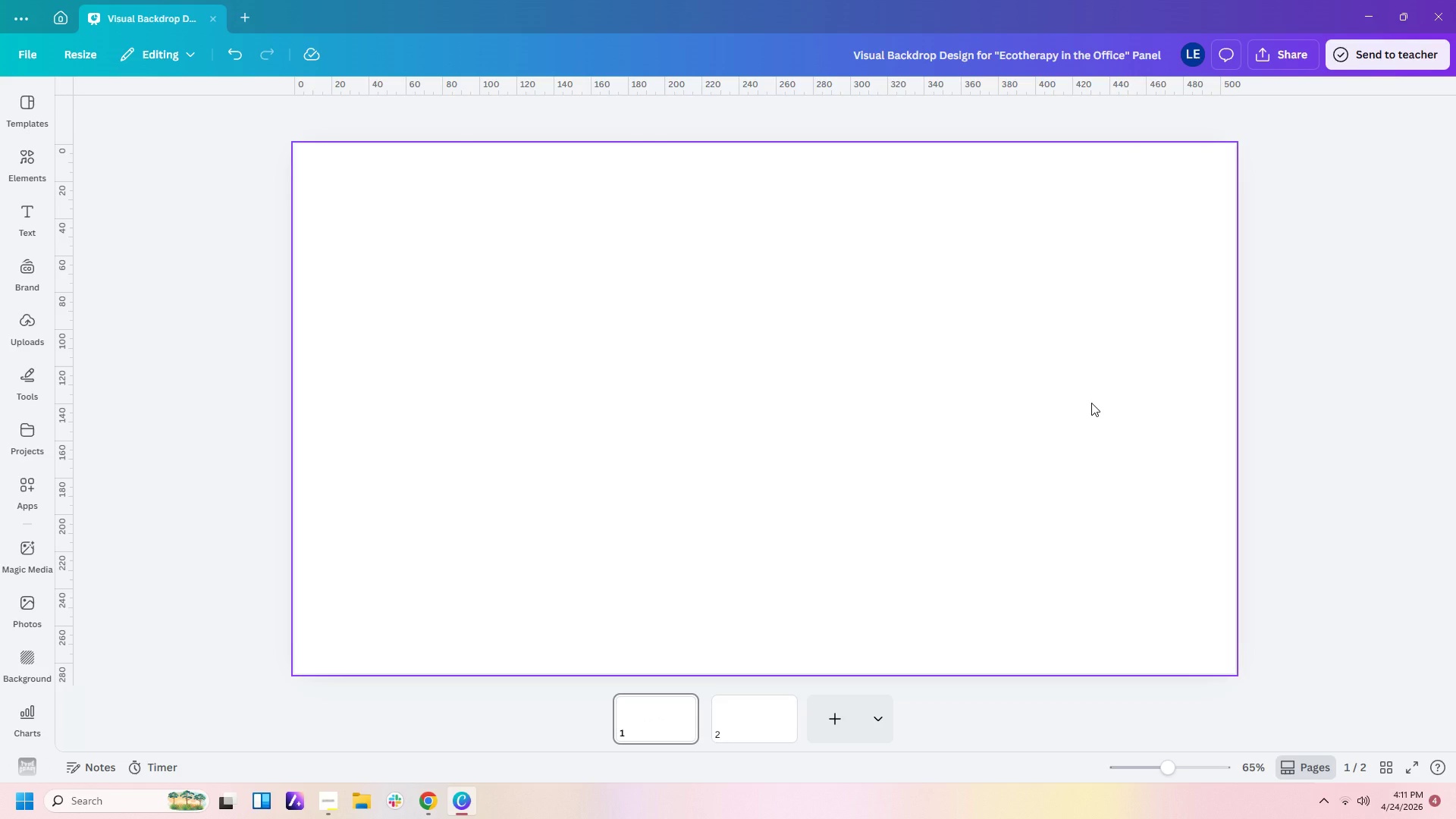 
wait(12.22)
 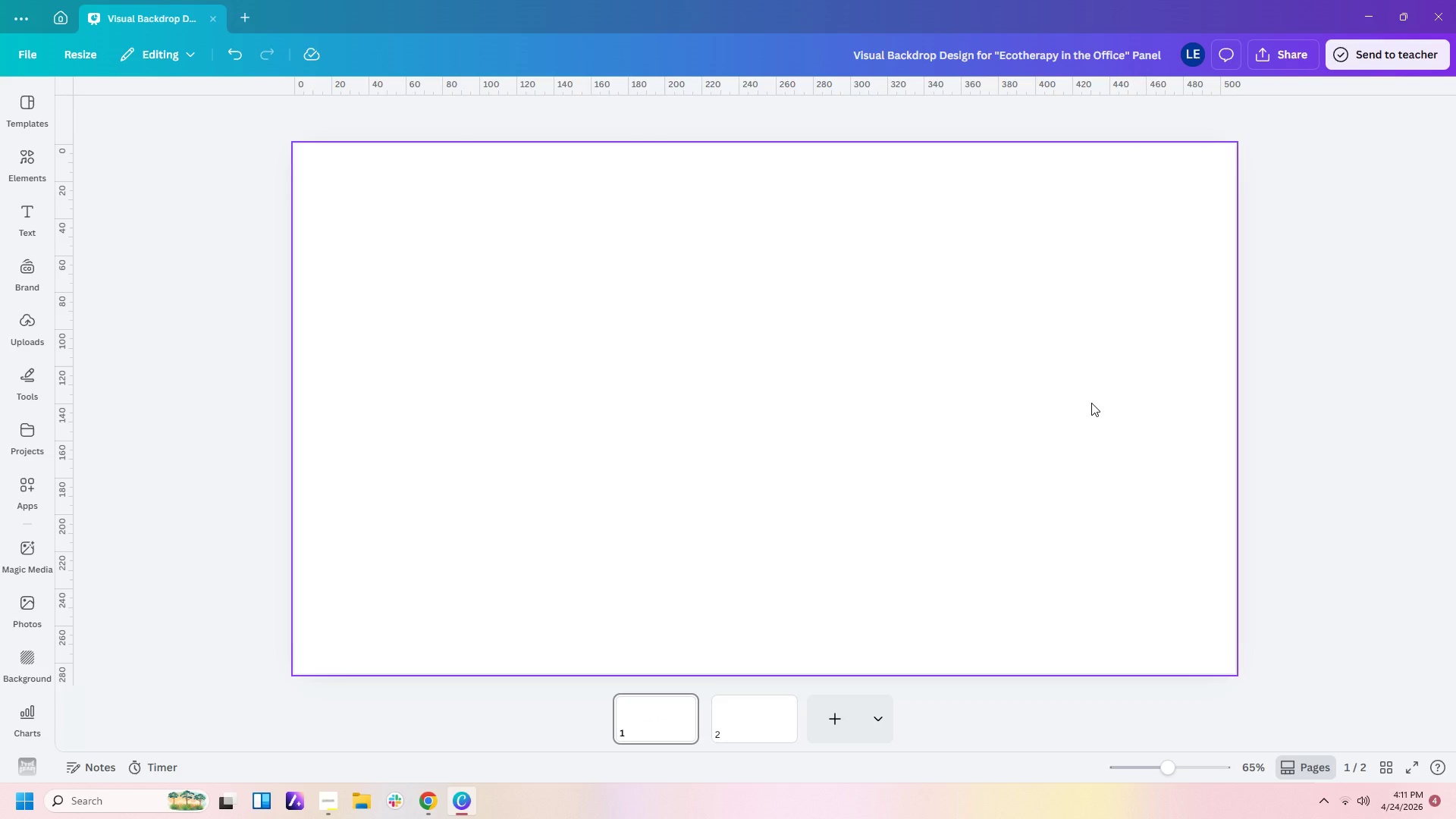 
left_click([30, 205])
 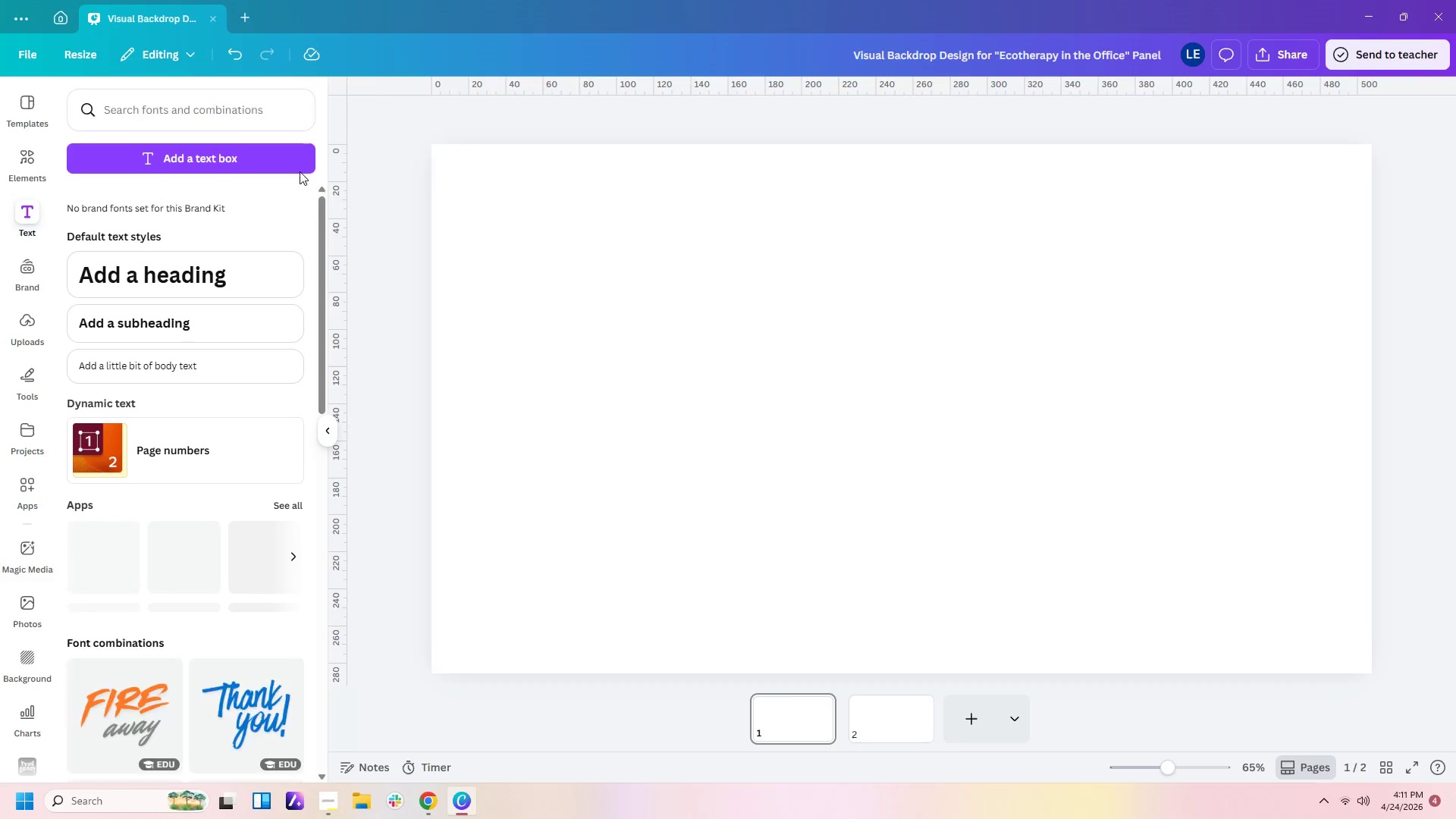 
left_click([291, 158])
 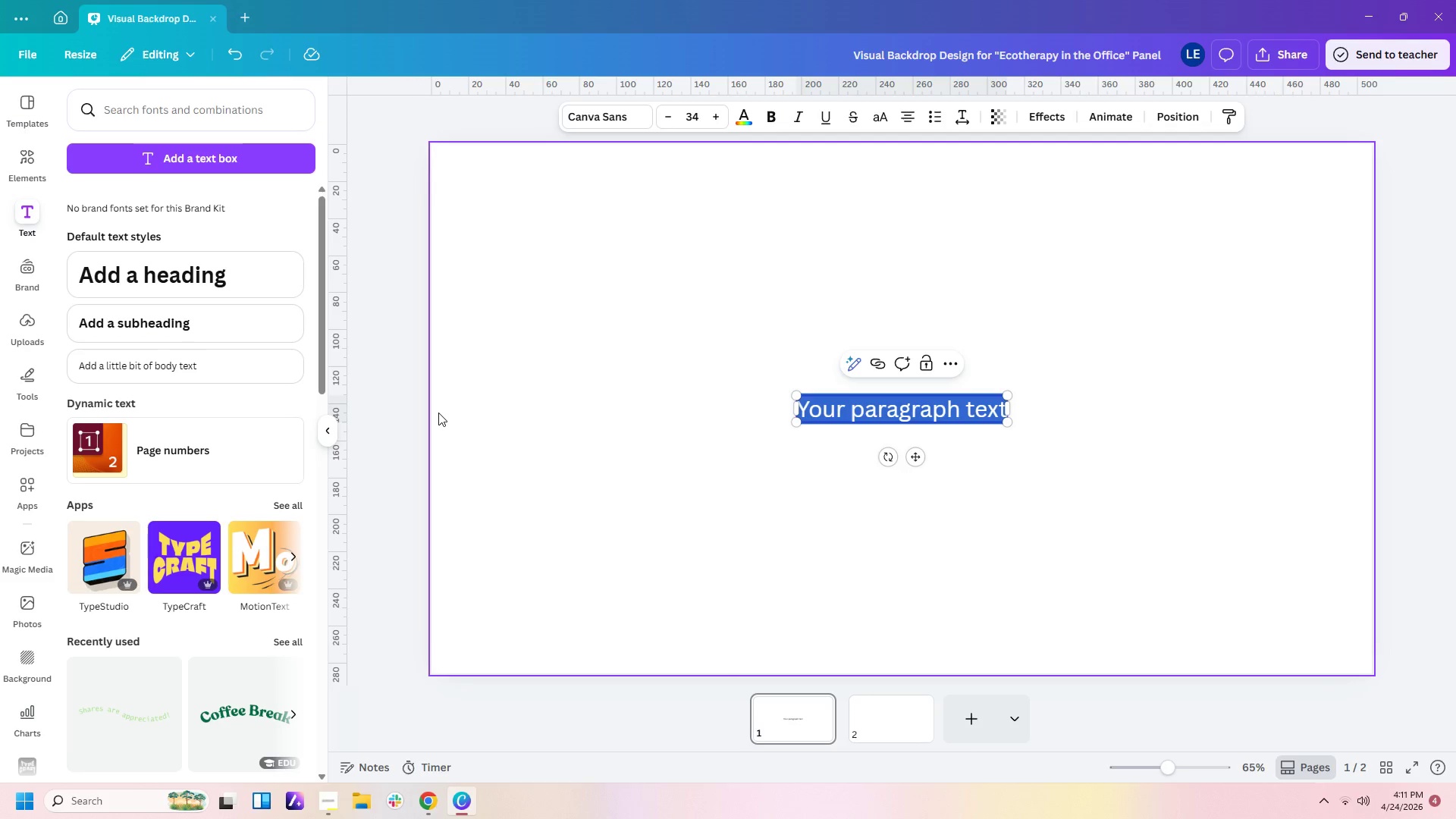 
type(Ecotheraphy:)
 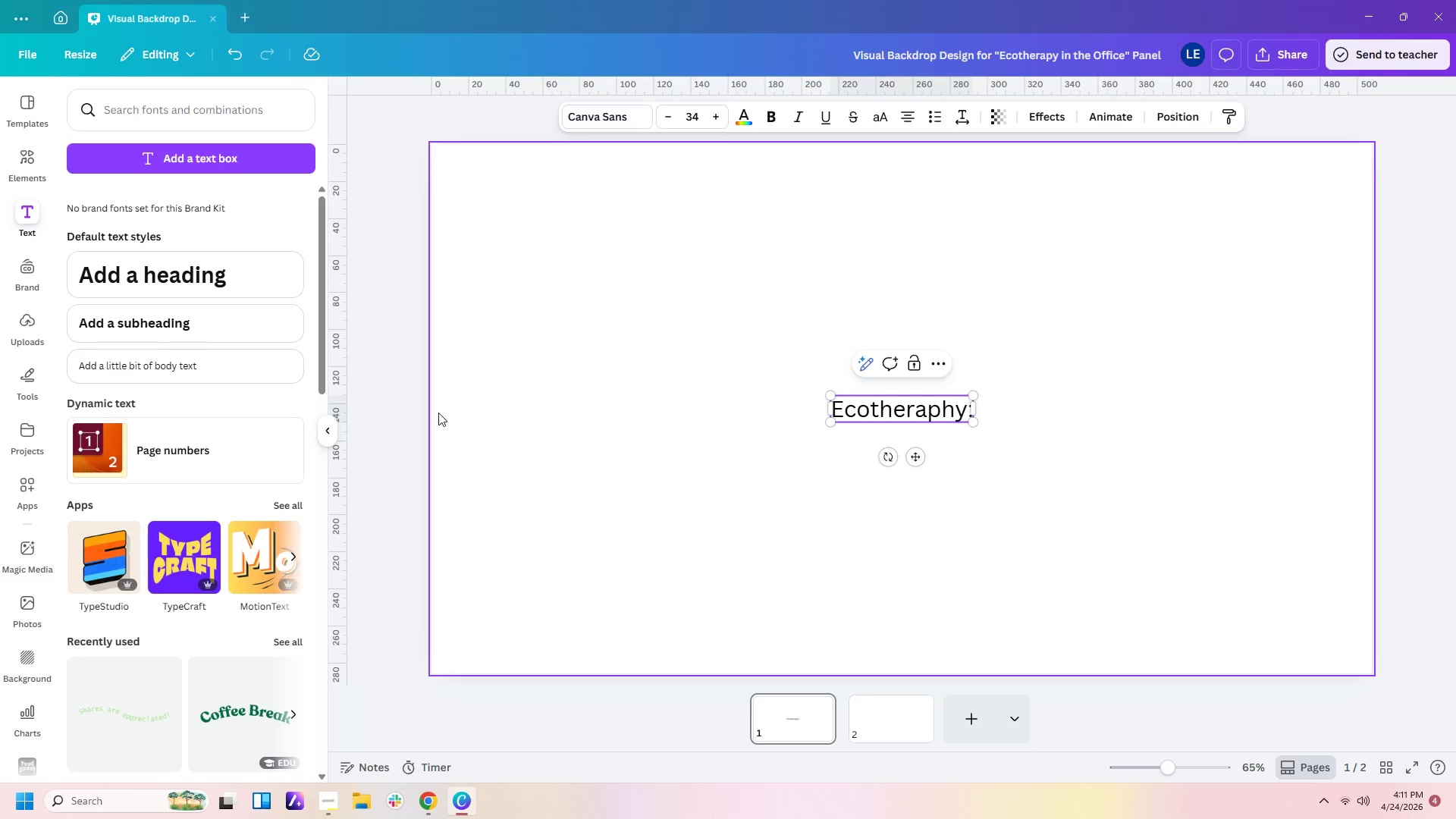 
left_click([904, 453])
 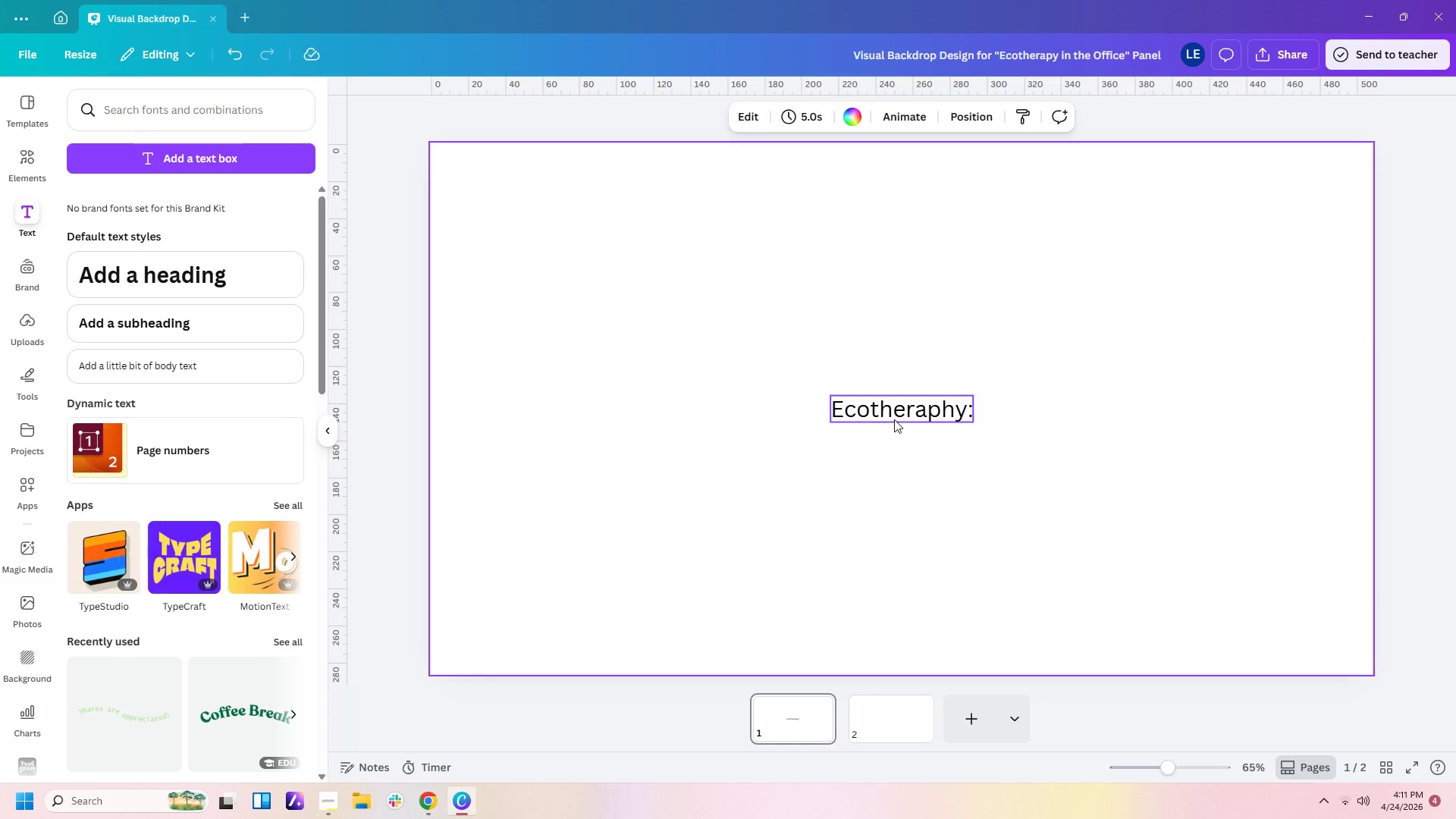 
left_click_drag(start_coordinate=[894, 421], to_coordinate=[623, 275])
 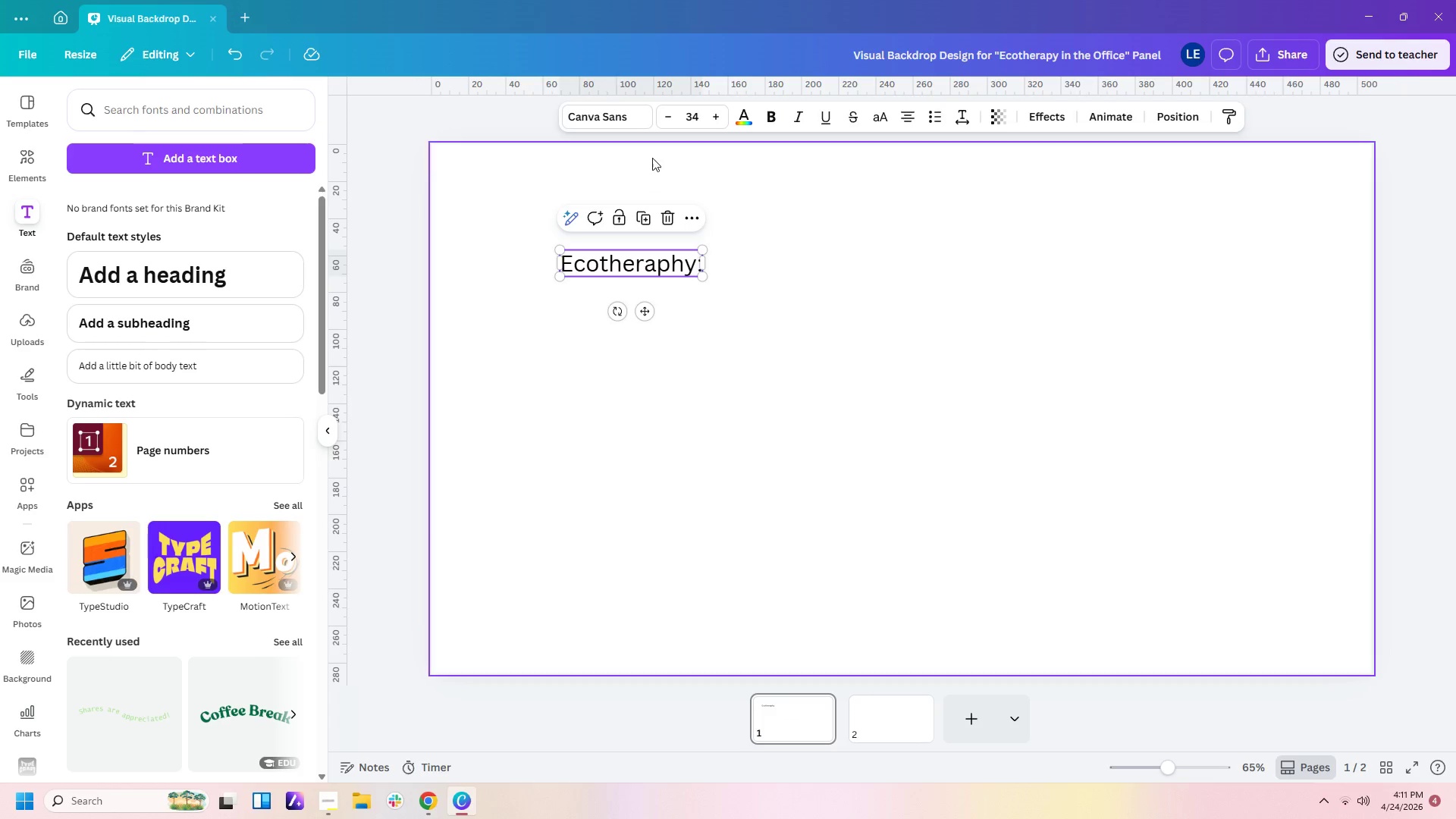 
left_click([629, 123])
 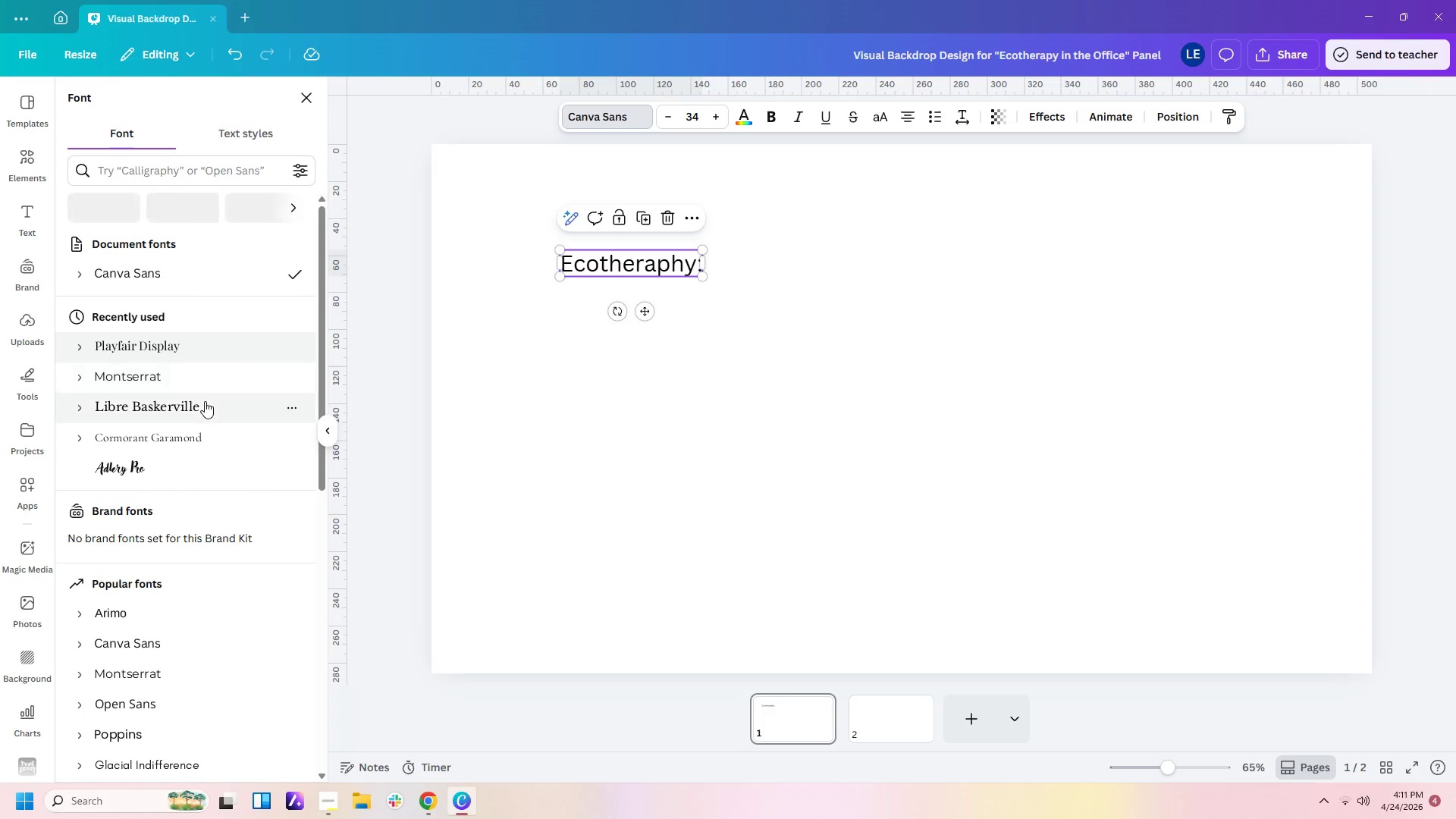 
scroll: coordinate [204, 412], scroll_direction: down, amount: 4.0
 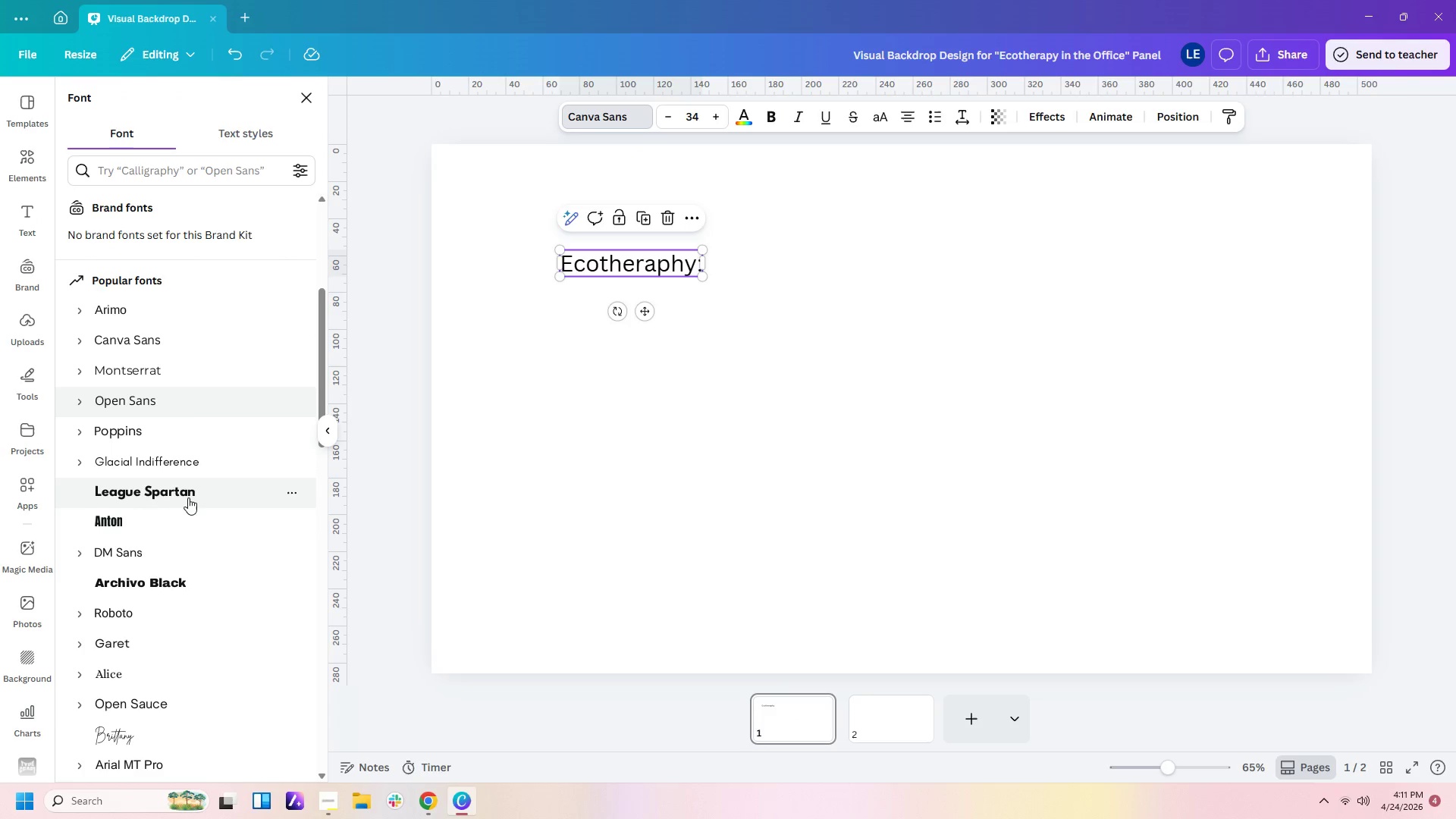 
left_click([189, 491])
 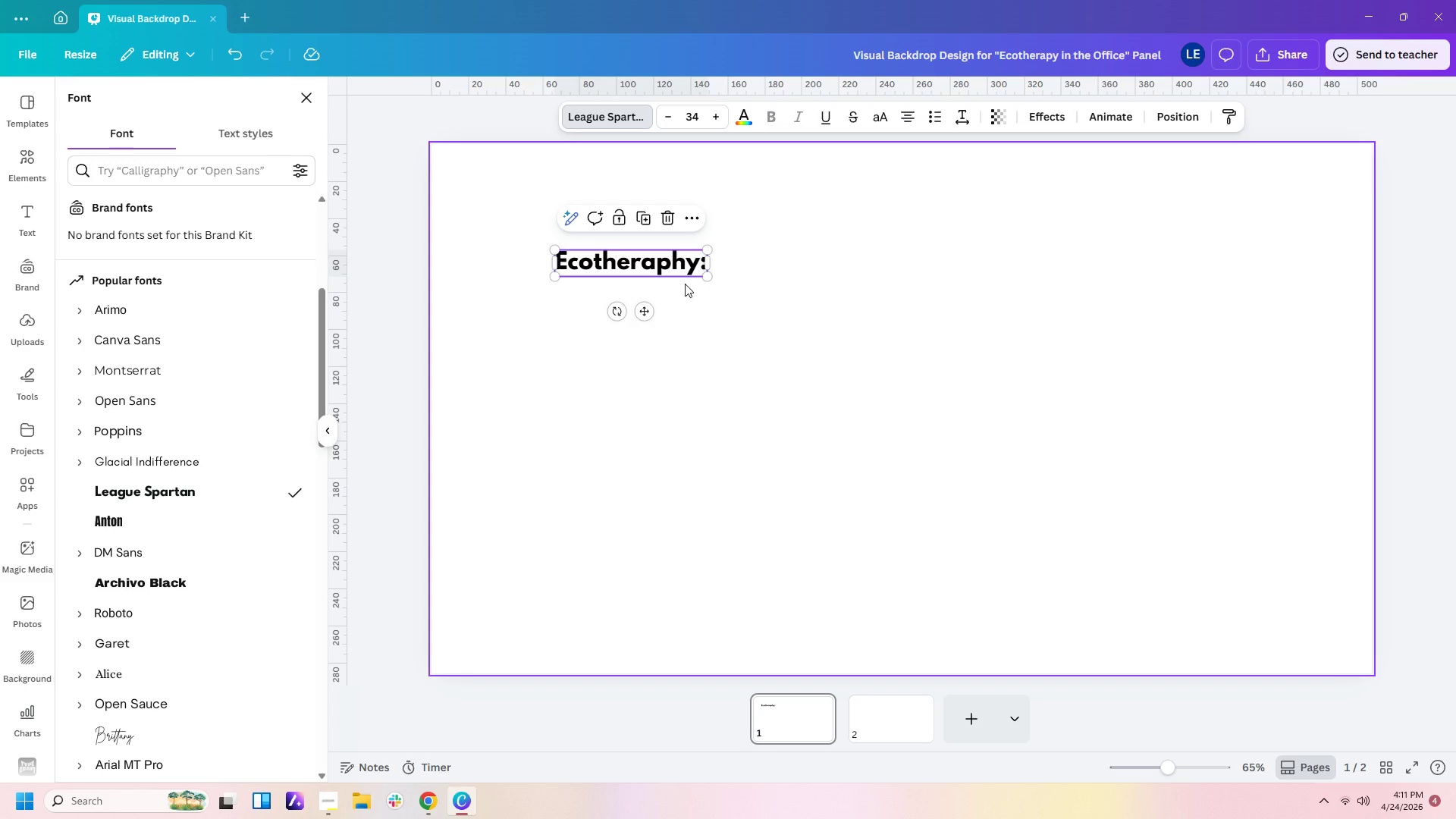 
left_click_drag(start_coordinate=[681, 264], to_coordinate=[660, 322])
 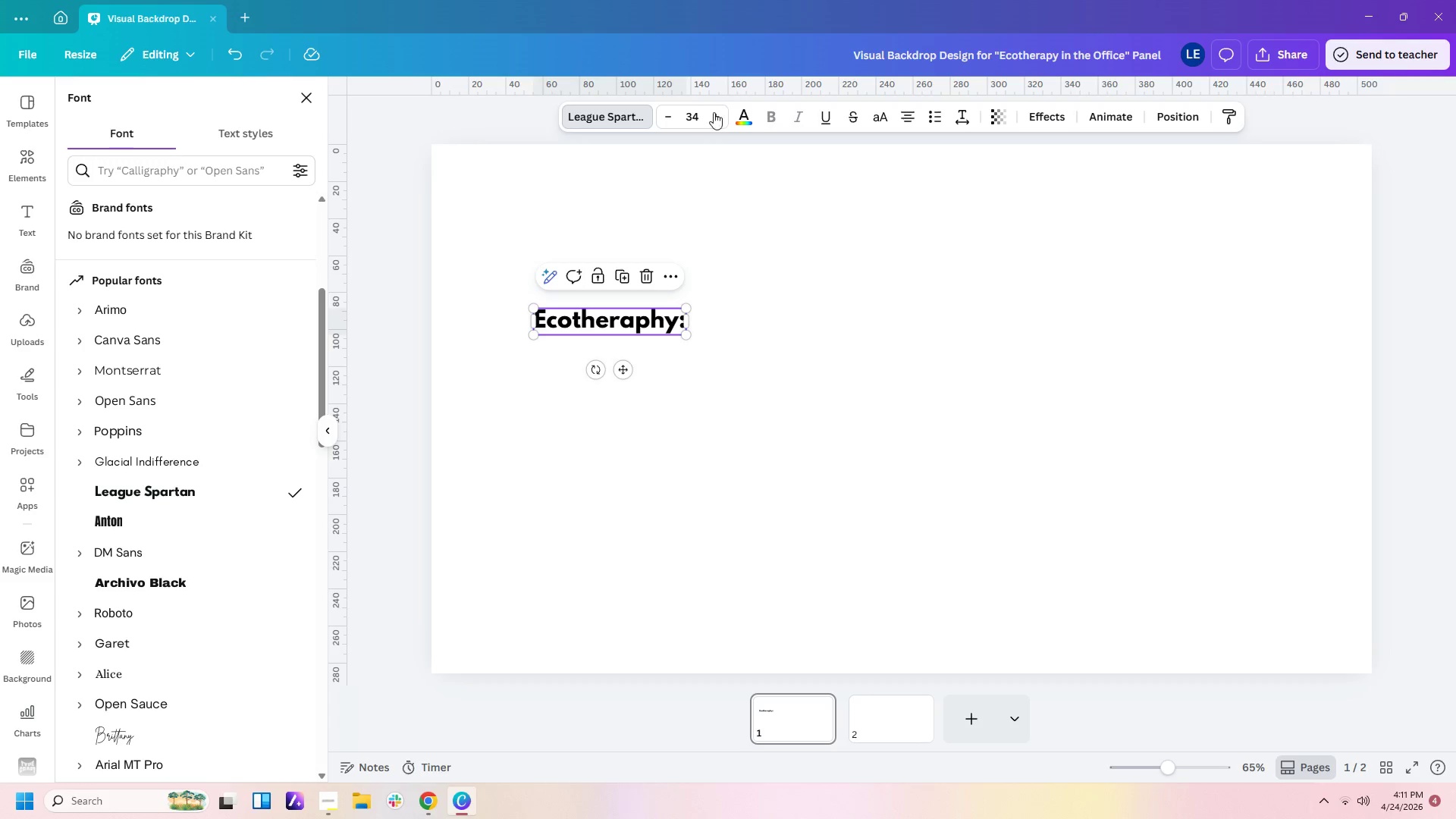 
left_click([698, 121])
 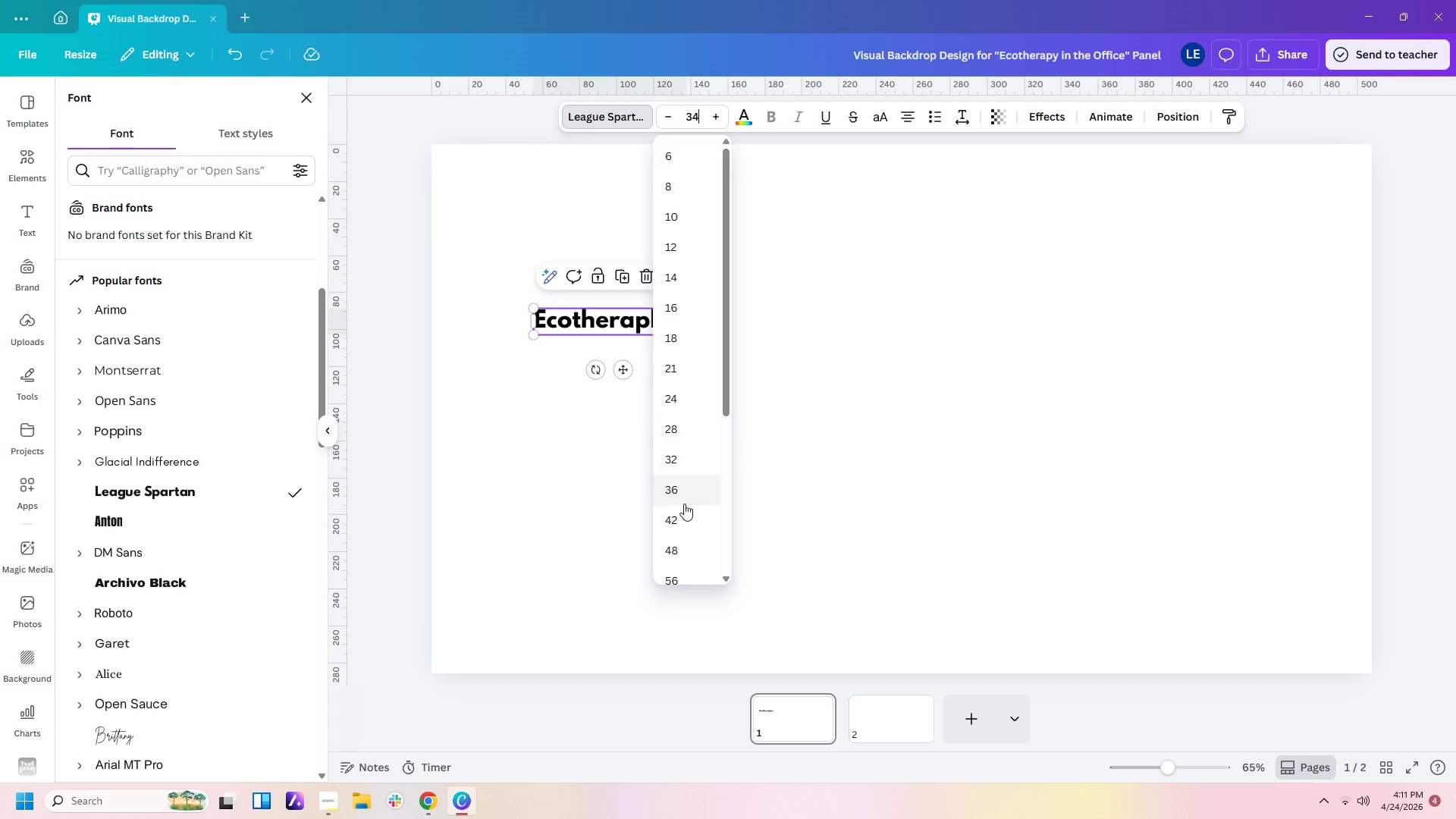 
scroll: coordinate [681, 519], scroll_direction: down, amount: 1.0
 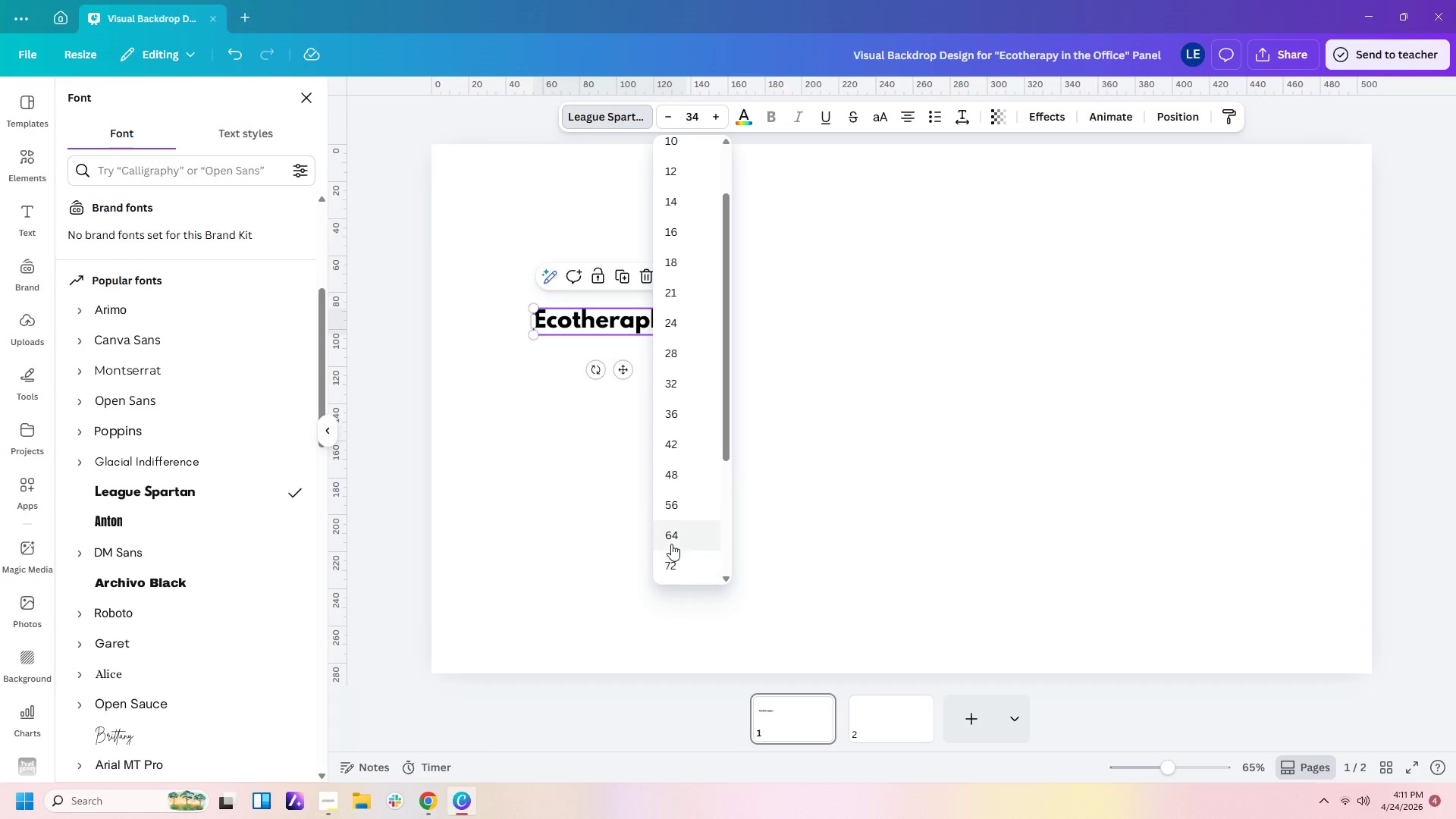 
left_click([671, 528])
 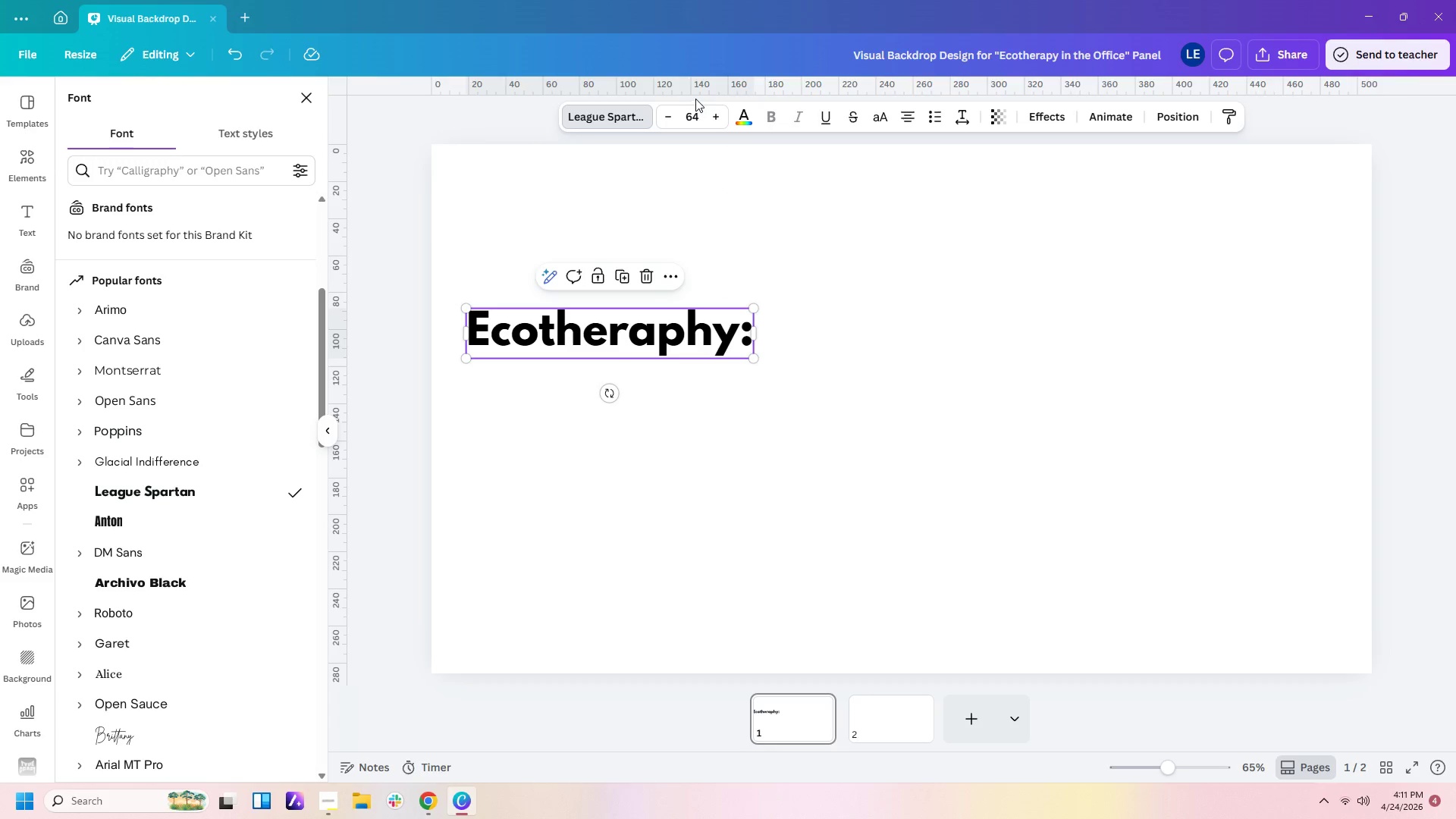 
left_click([704, 118])
 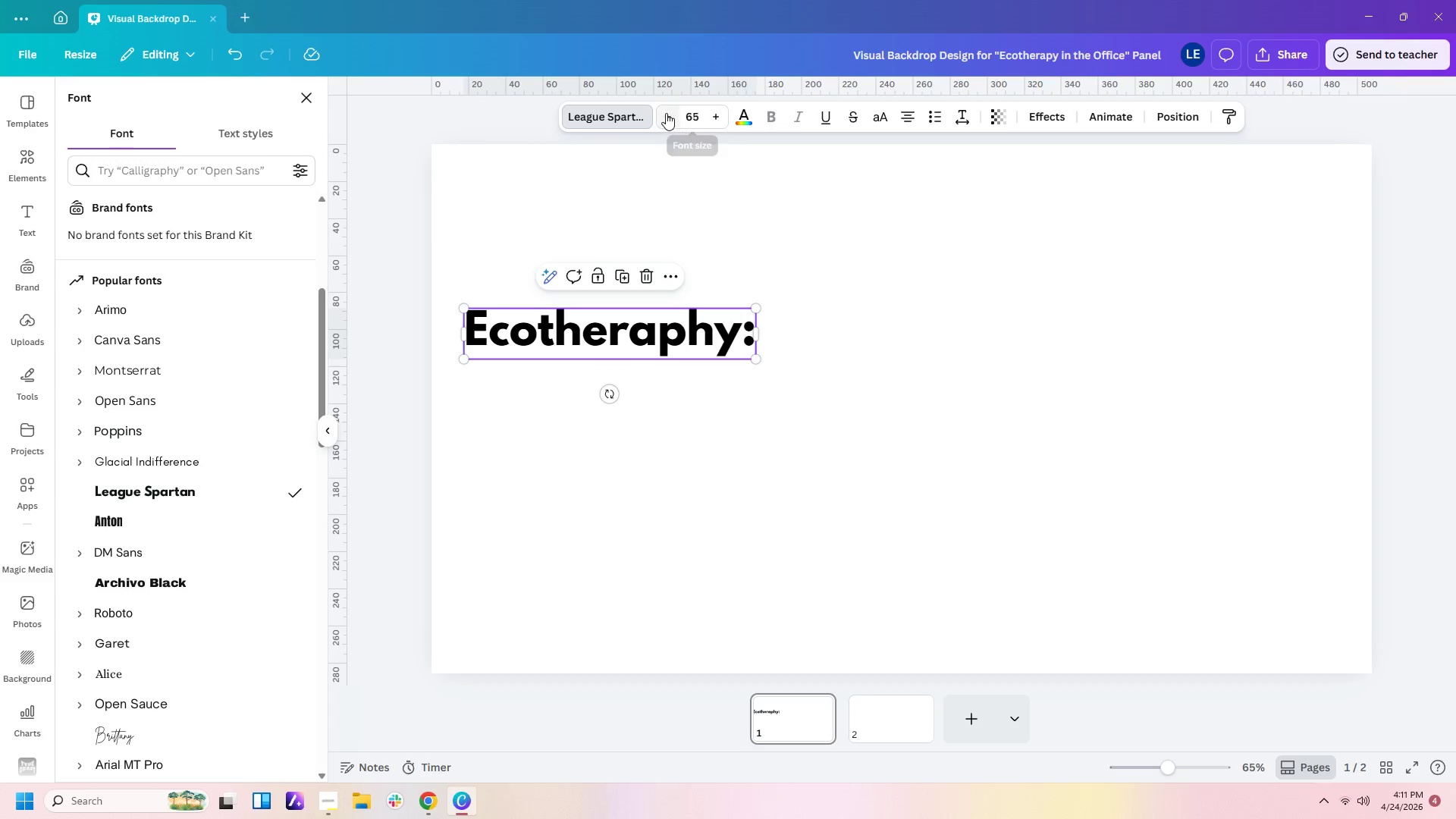 
double_click([666, 113])
 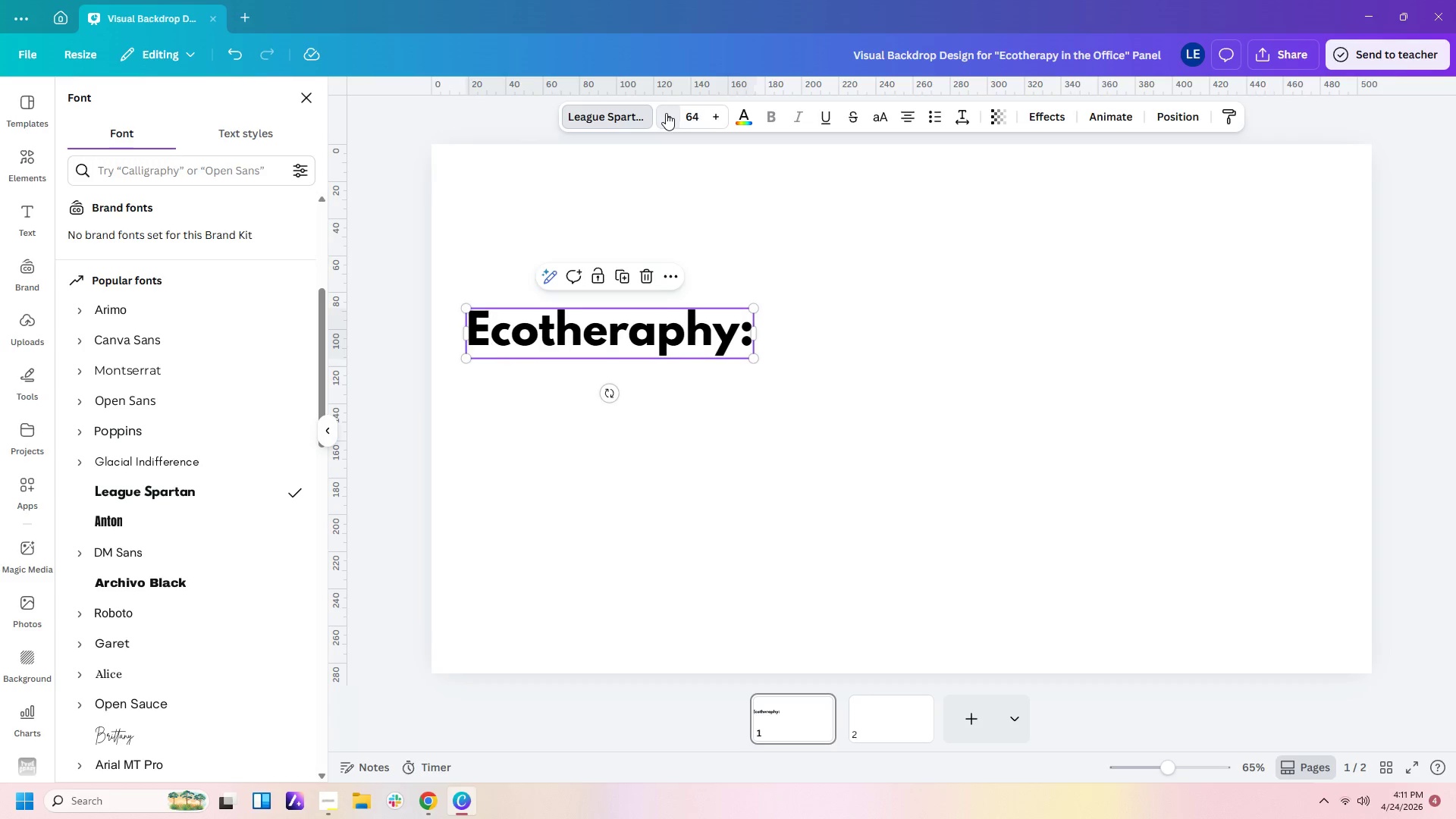 
triple_click([666, 113])
 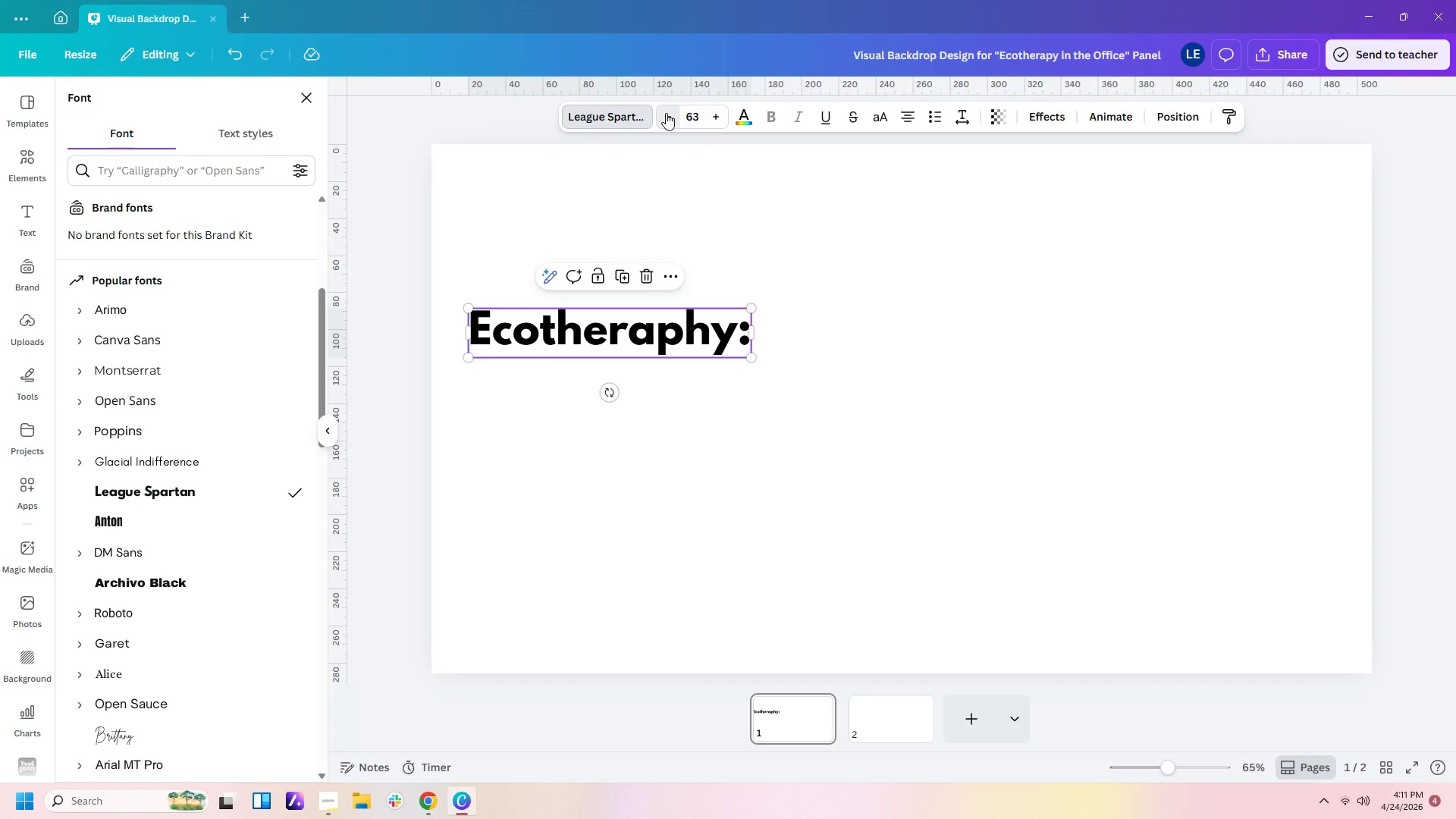 
triple_click([666, 113])
 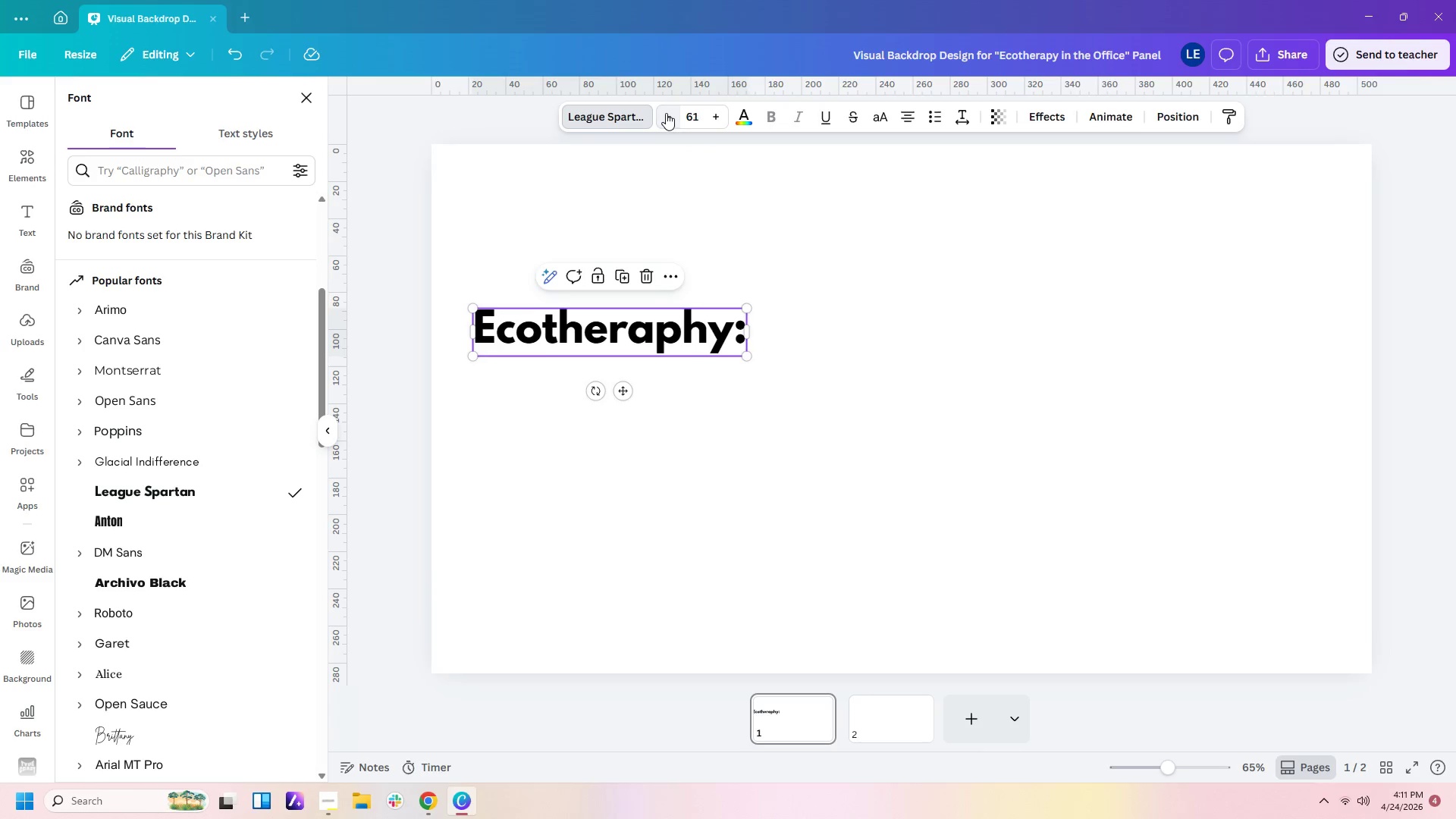 
triple_click([666, 113])
 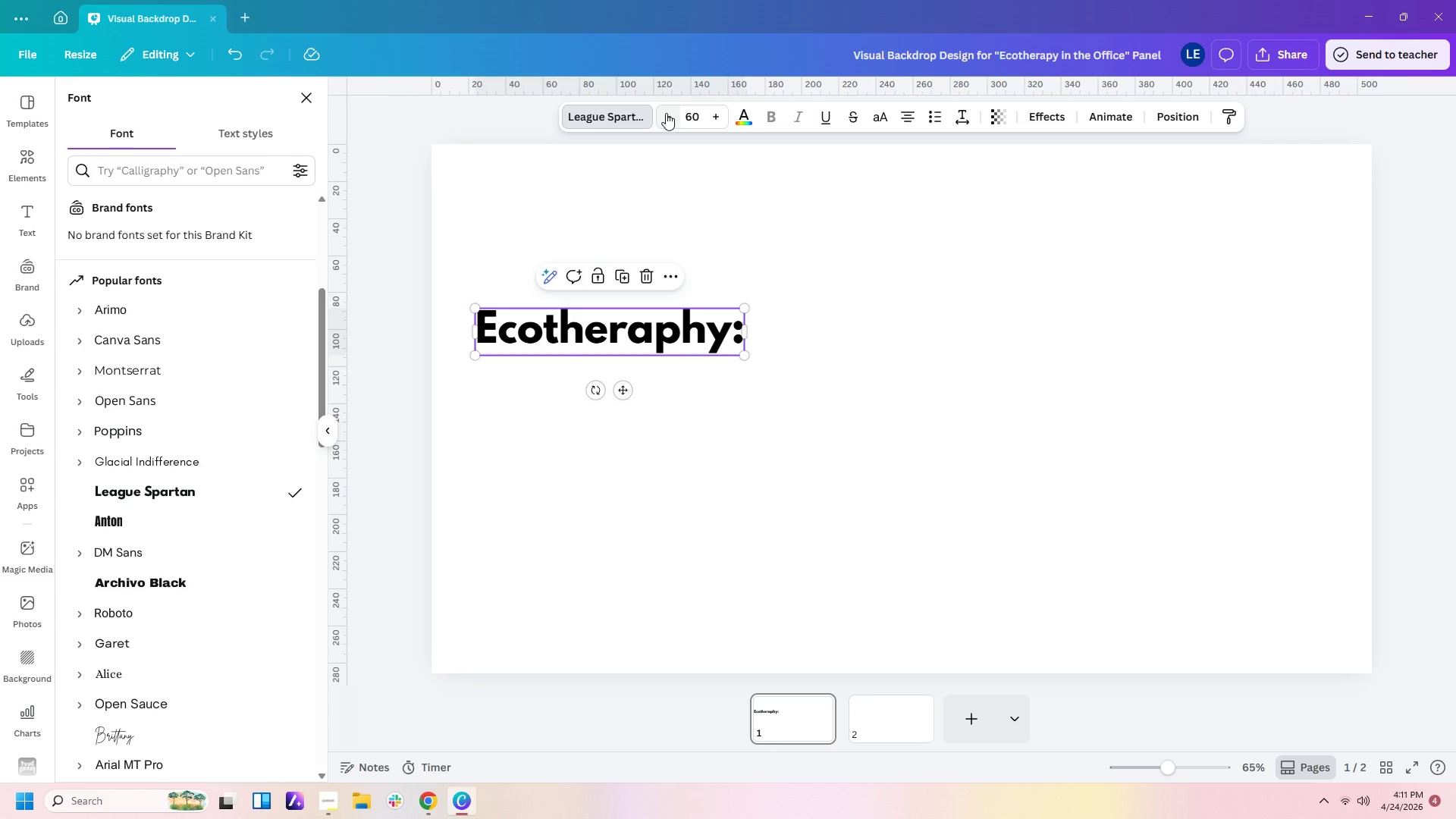 
wait(8.09)
 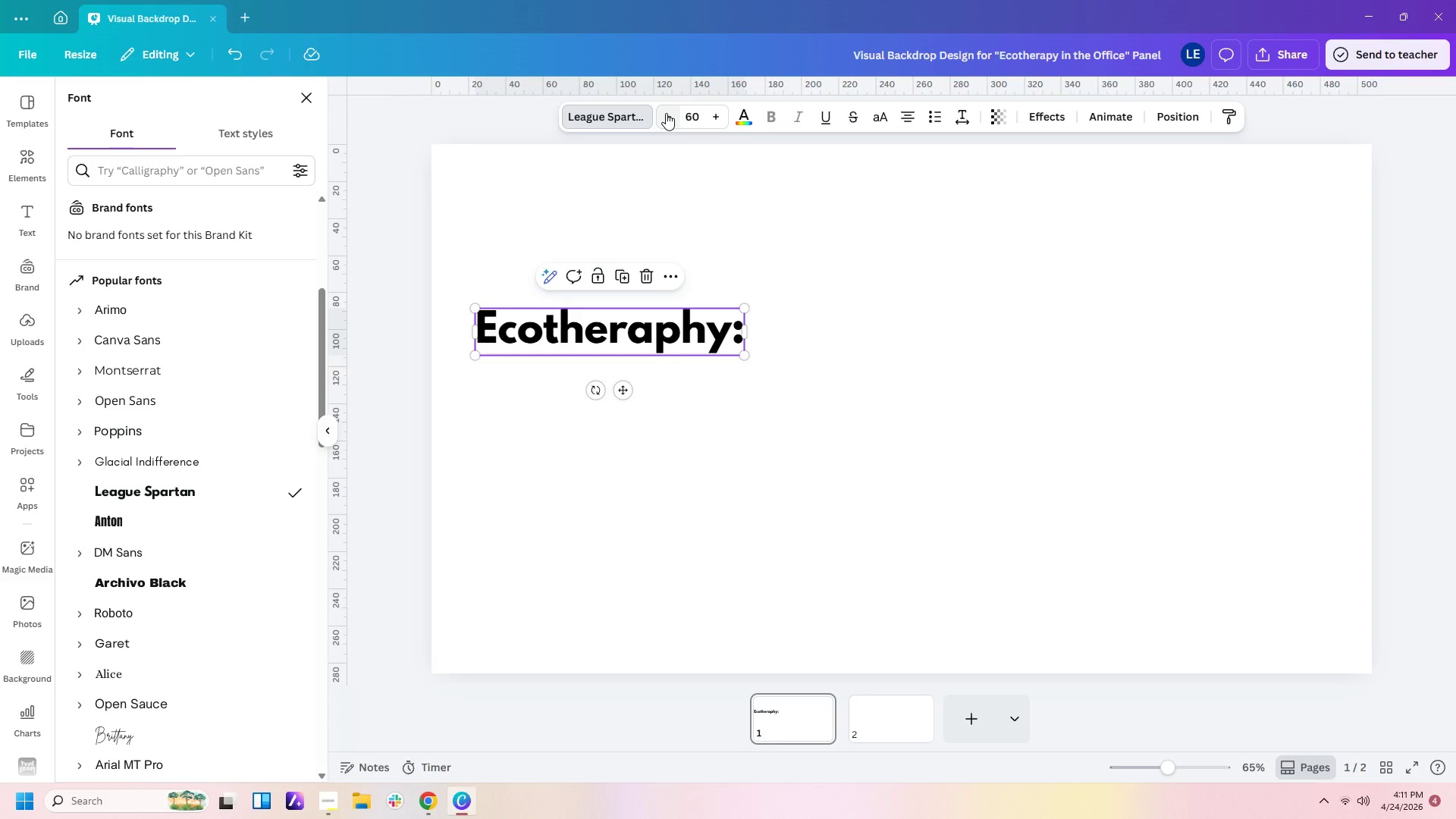 
double_click([711, 339])
 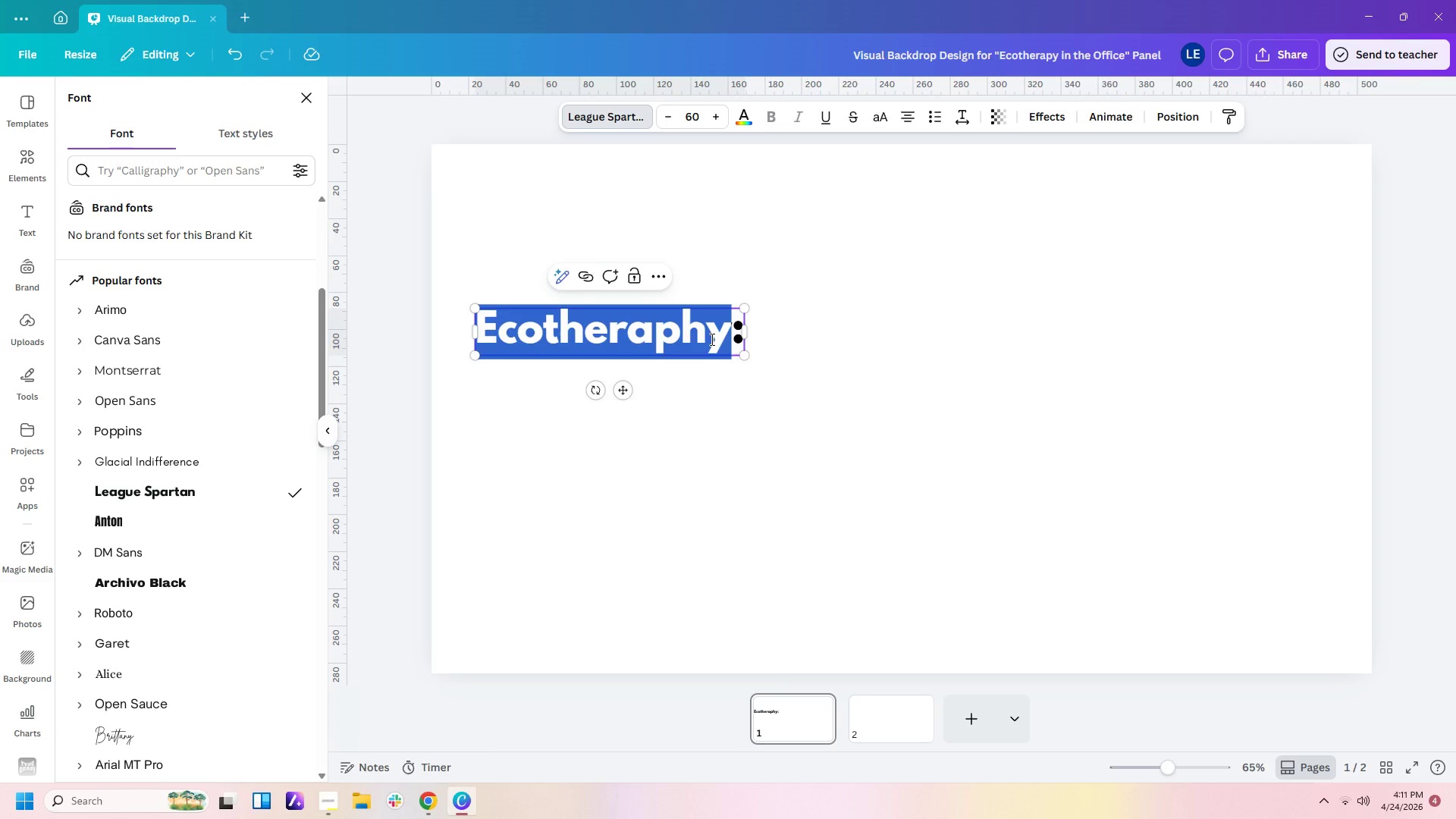 
left_click([711, 339])
 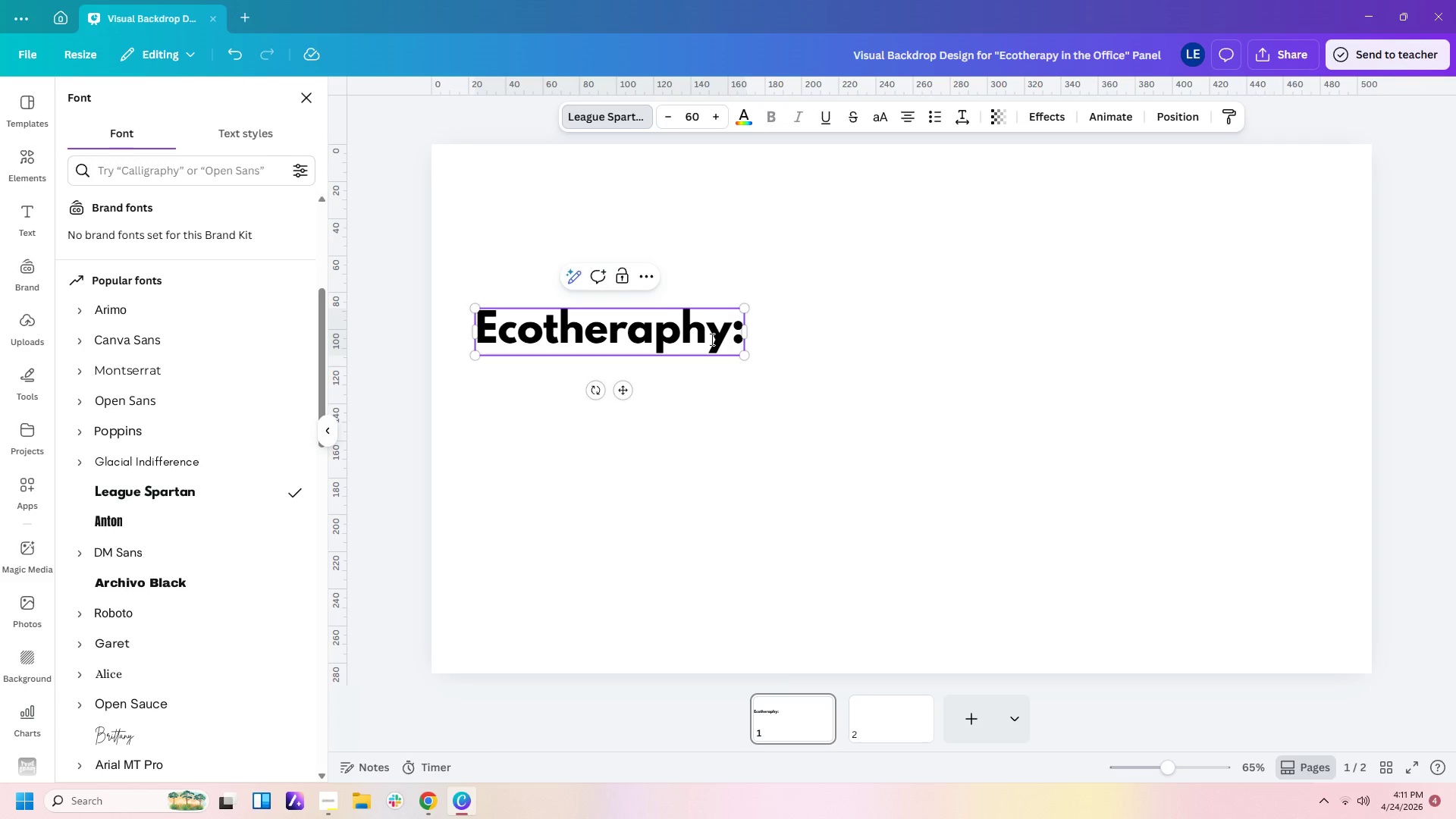 
key(Backspace)
 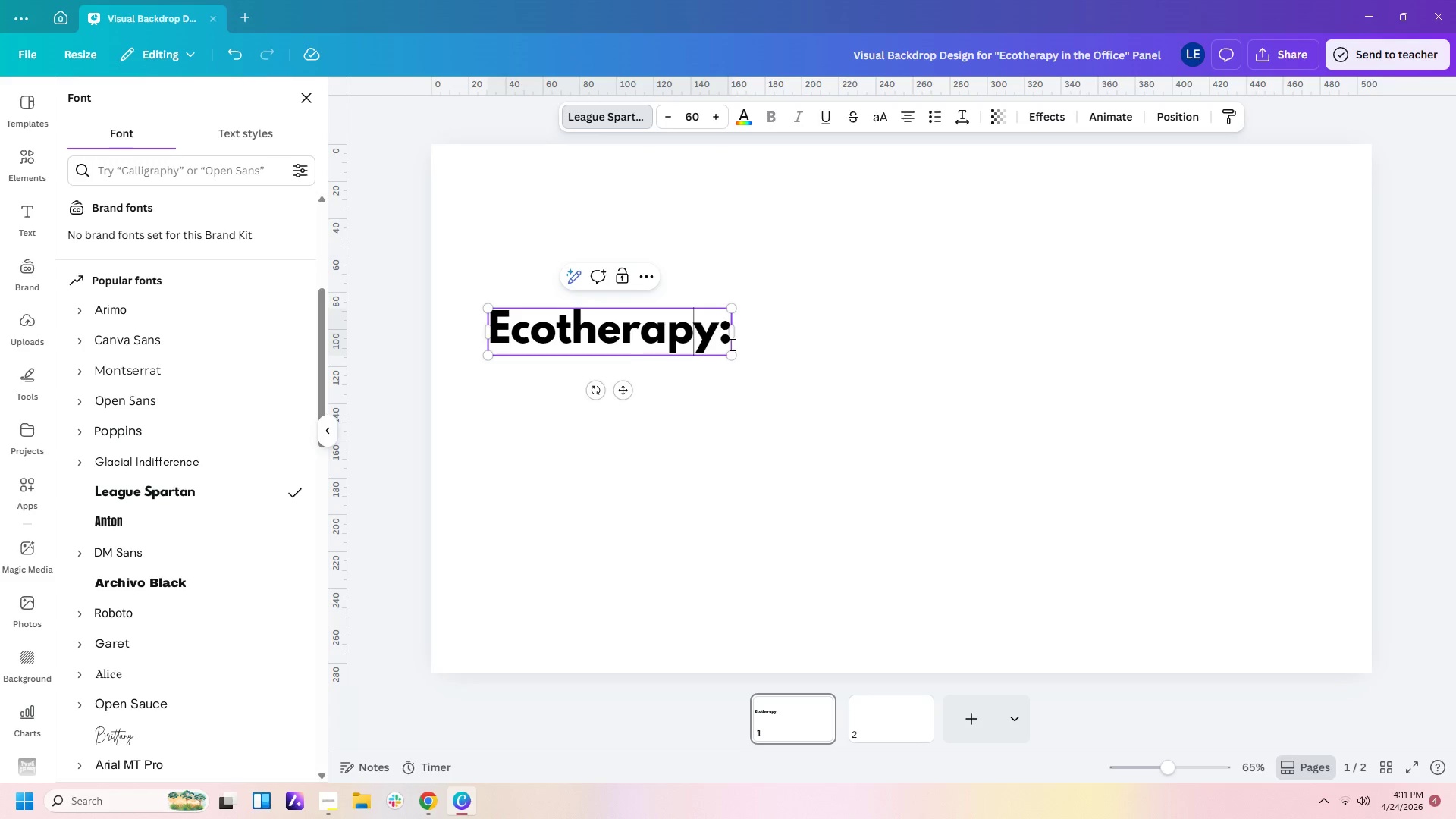 
left_click([799, 369])
 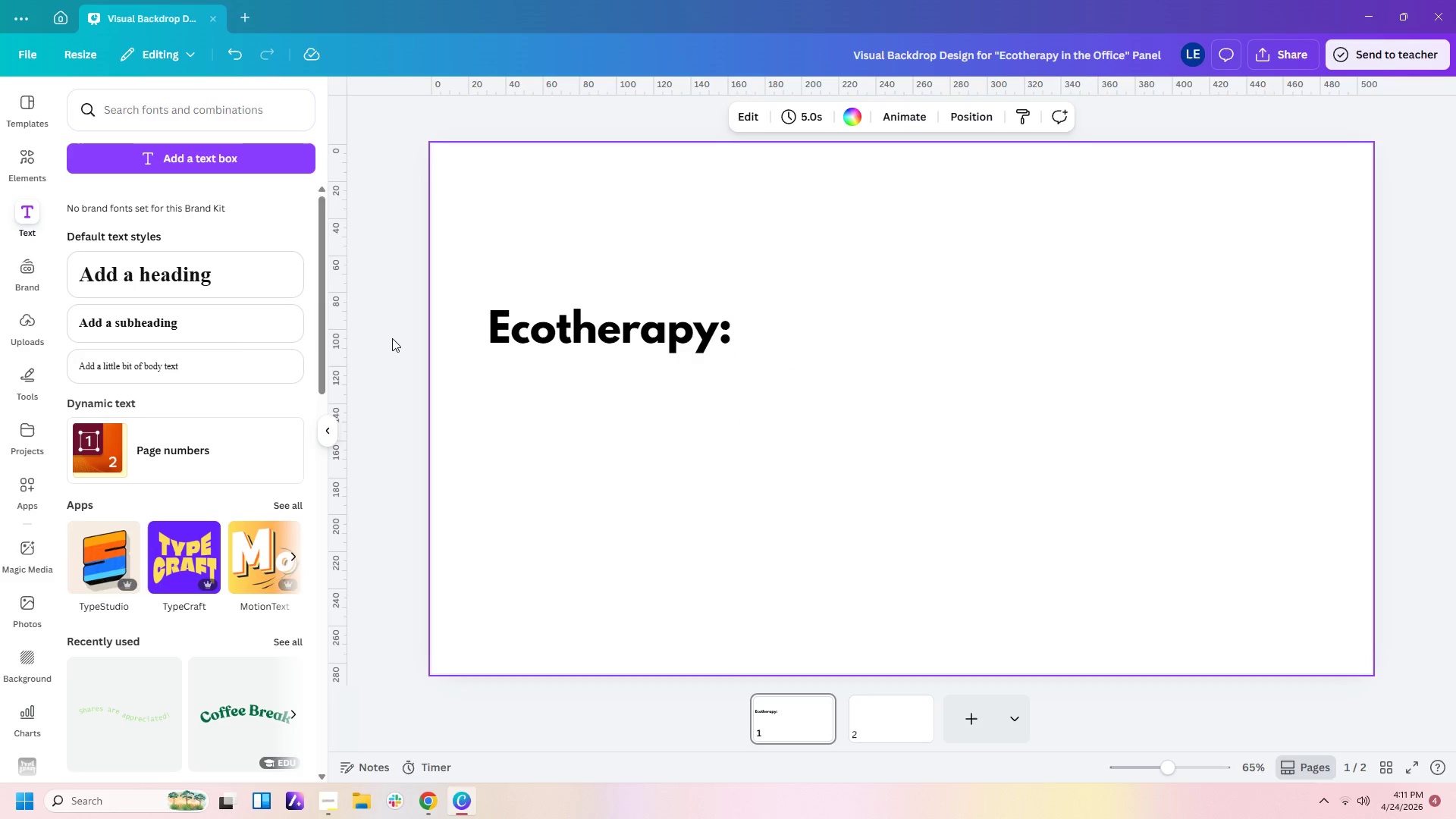 
left_click([159, 162])
 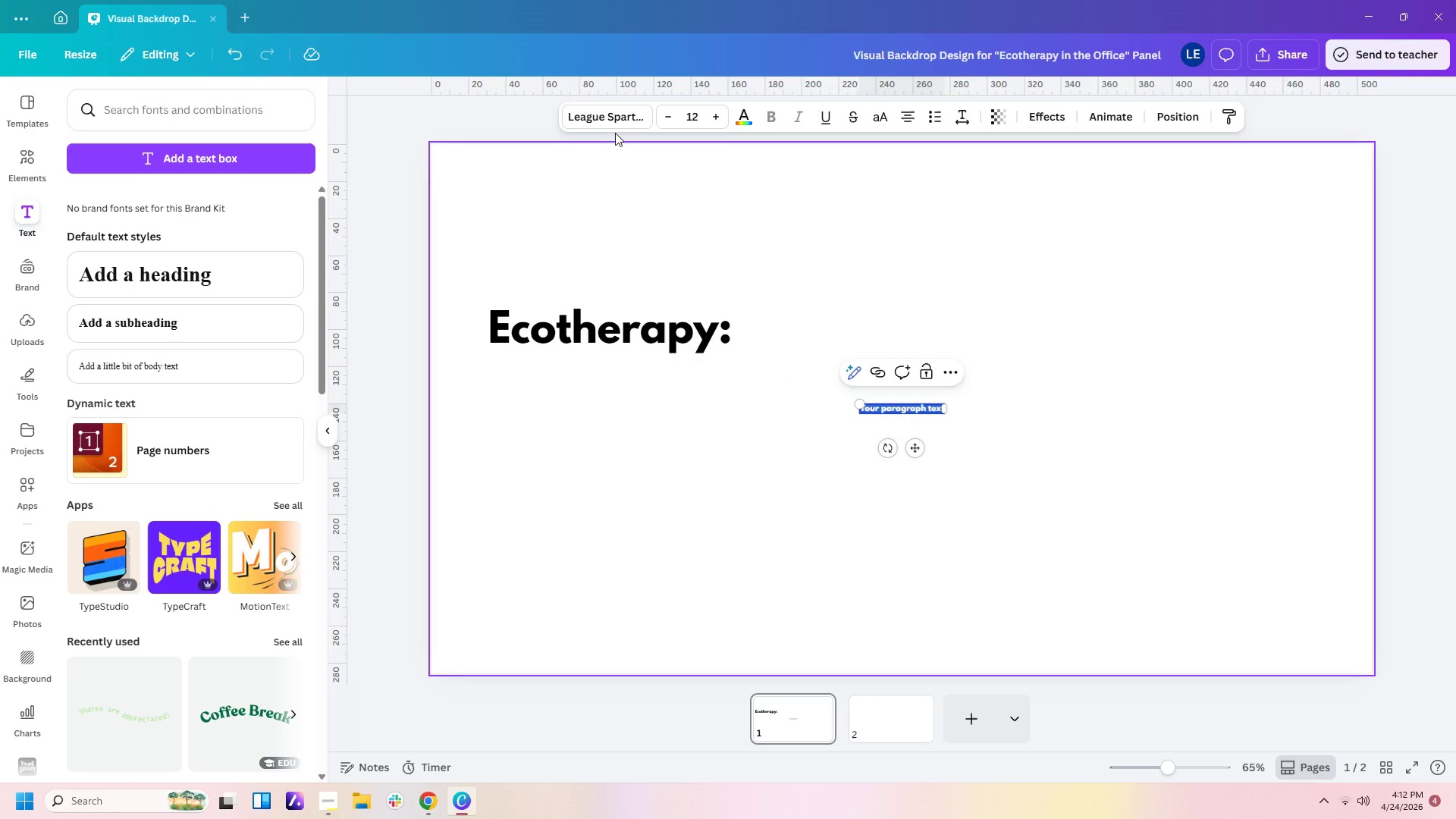 
left_click([603, 117])
 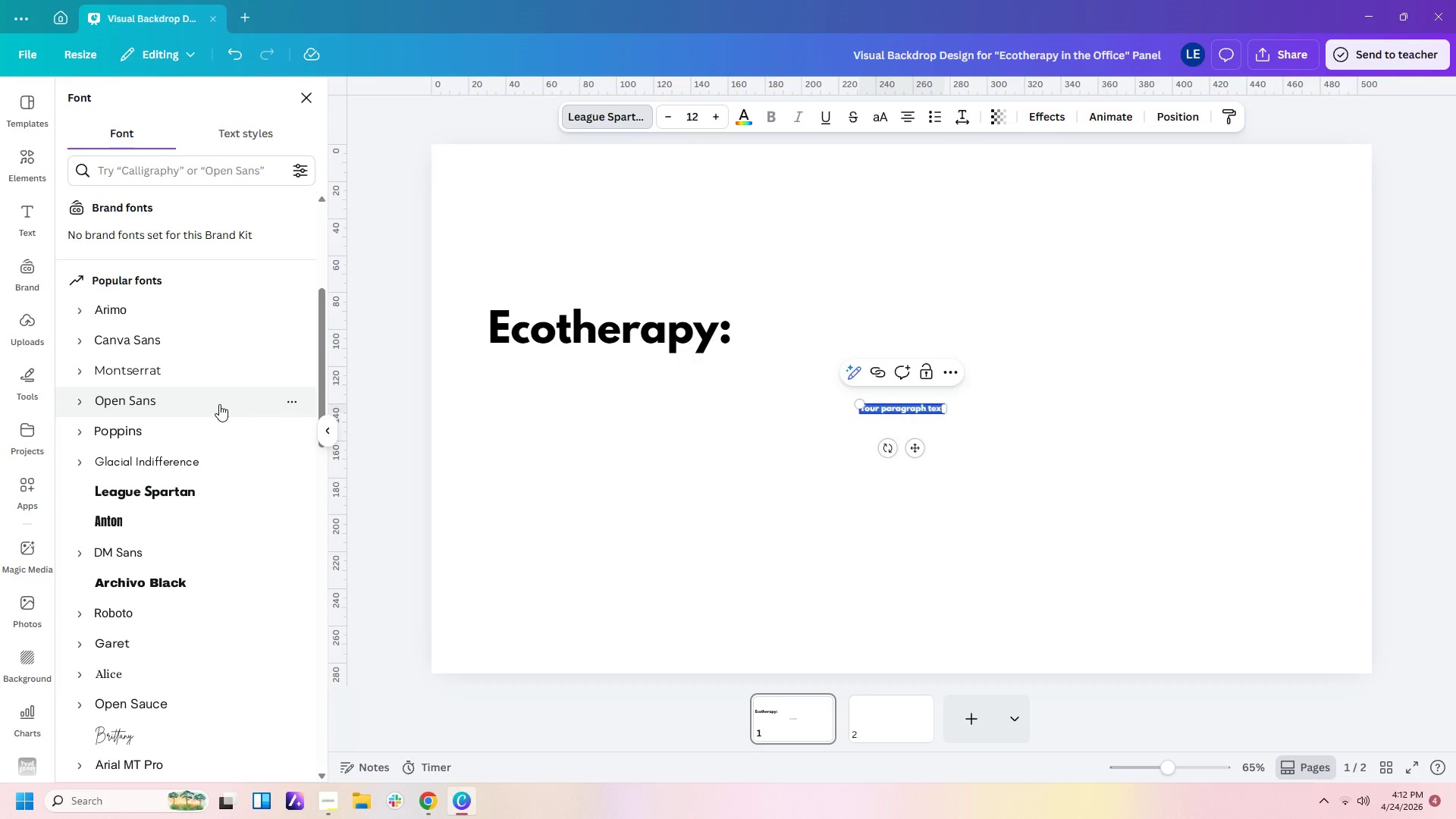 
left_click([223, 380])
 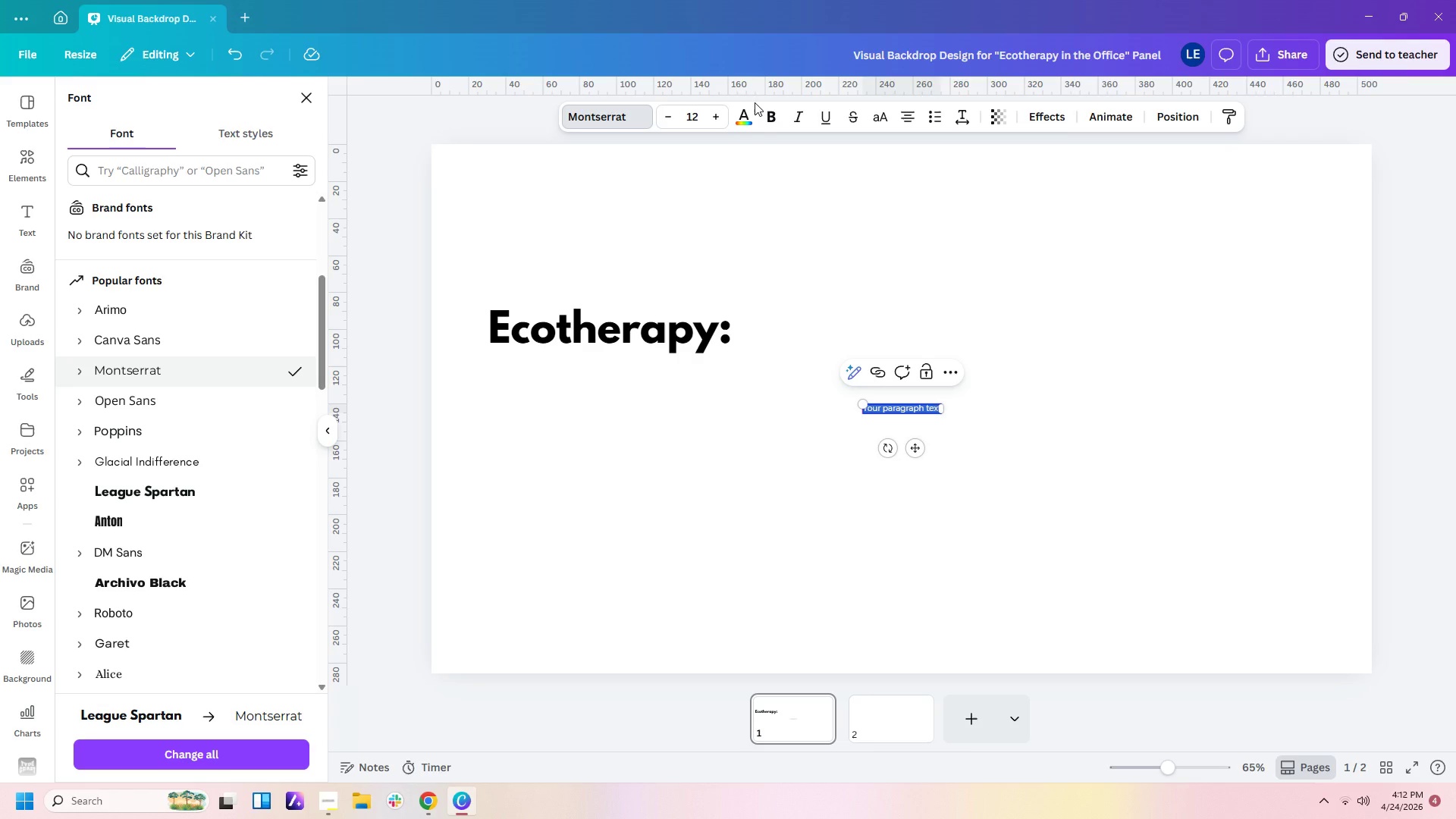 
double_click([715, 117])
 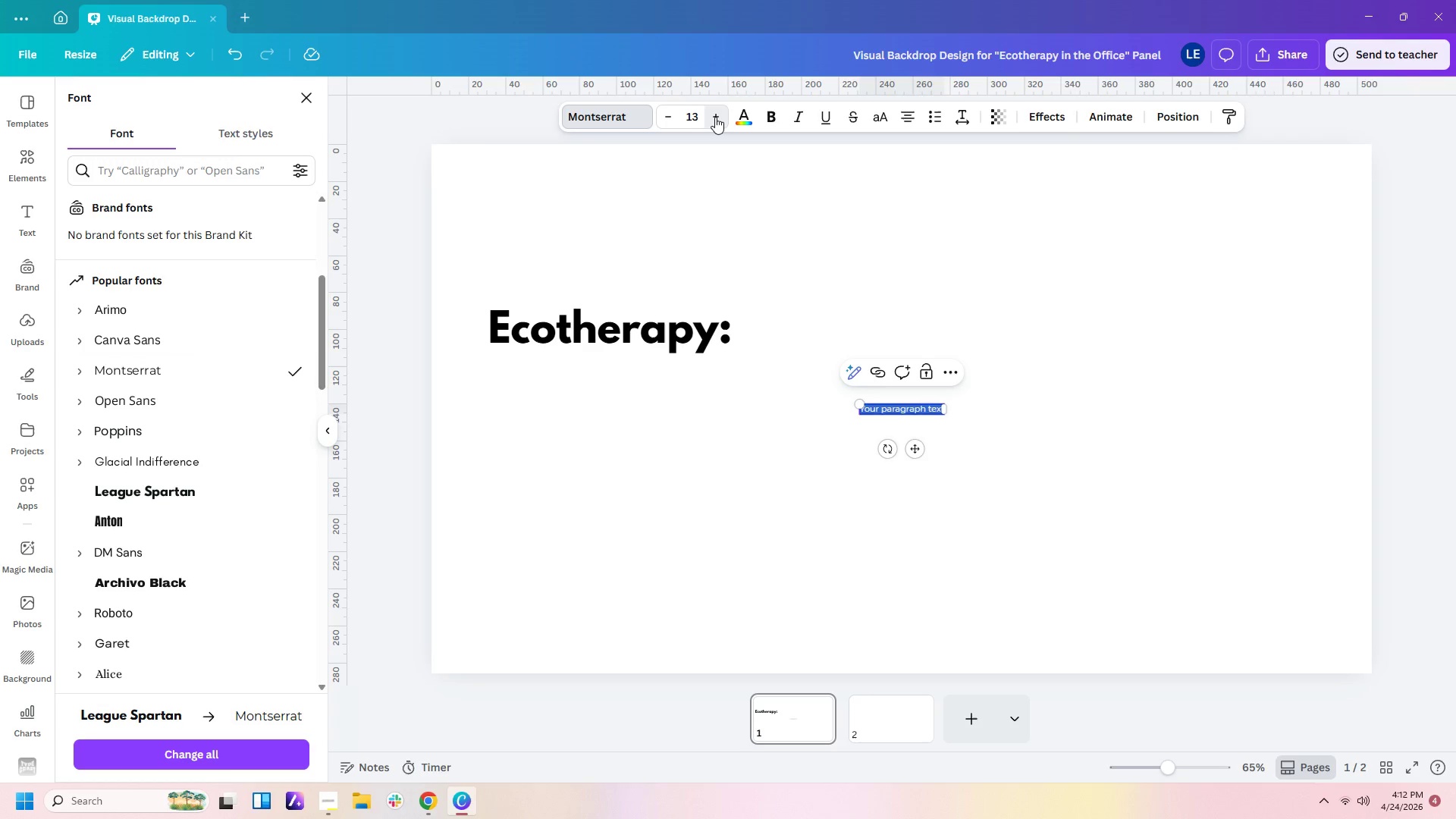 
triple_click([715, 117])
 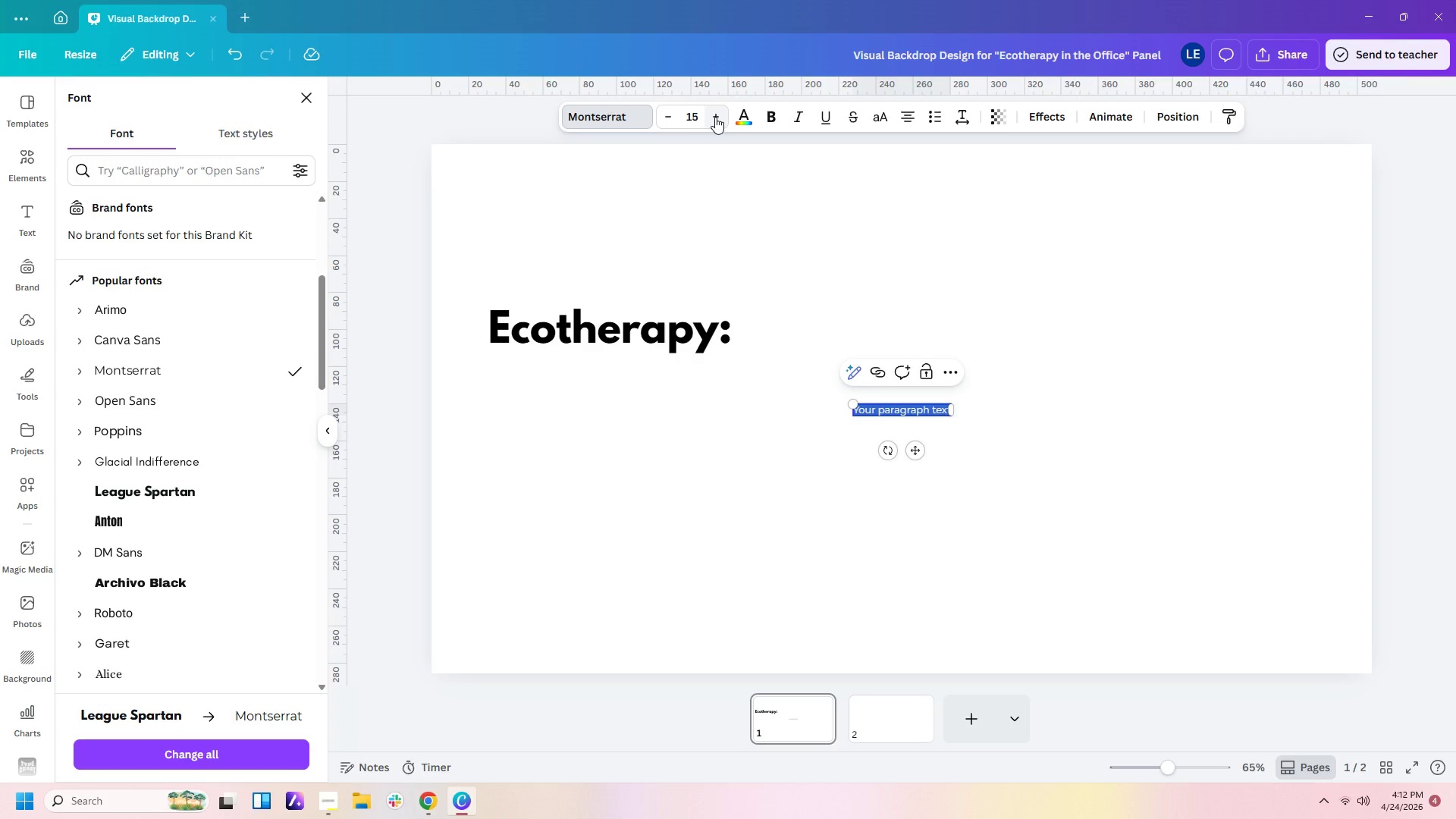 
left_click([715, 117])
 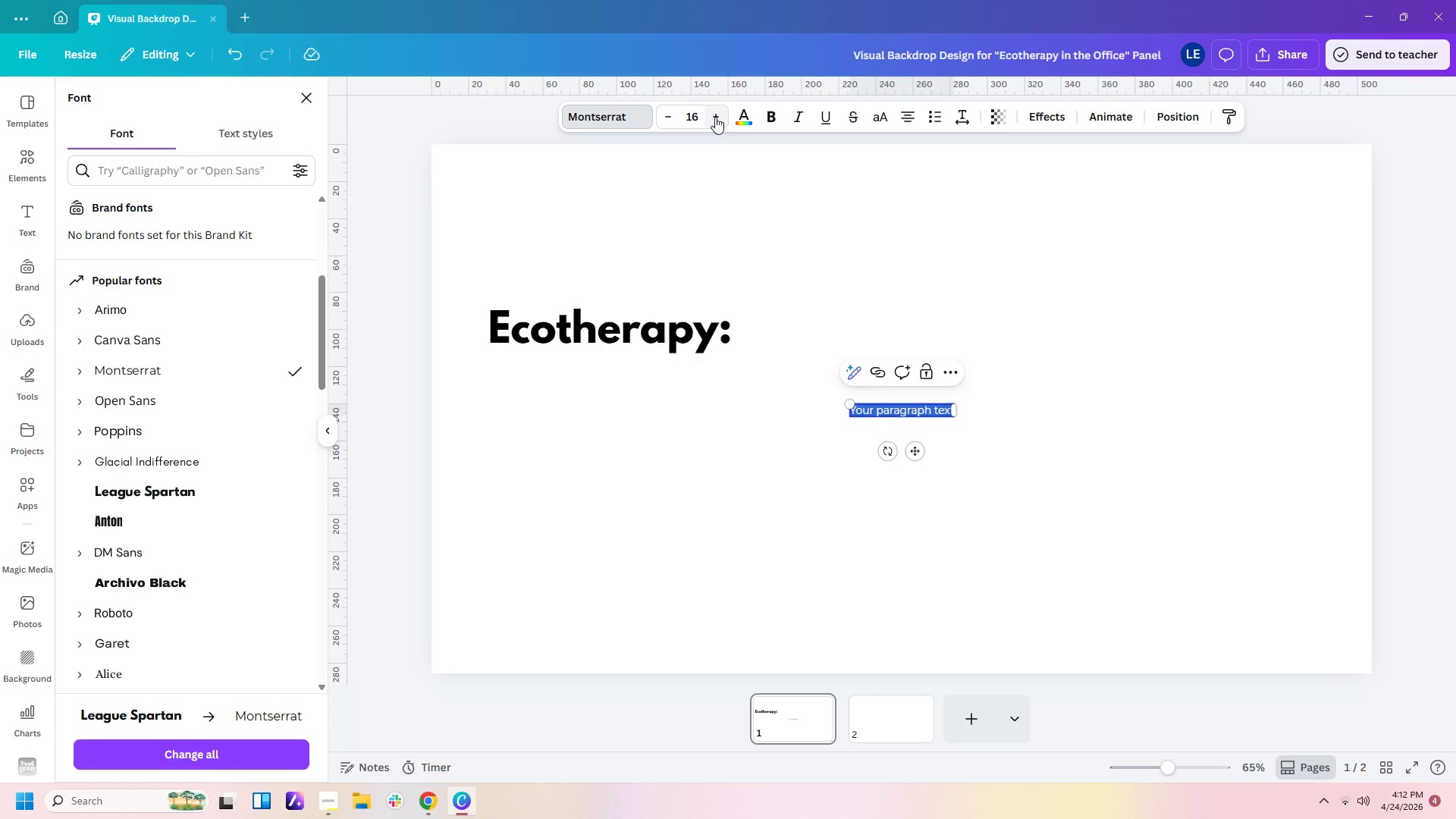 
wait(10.31)
 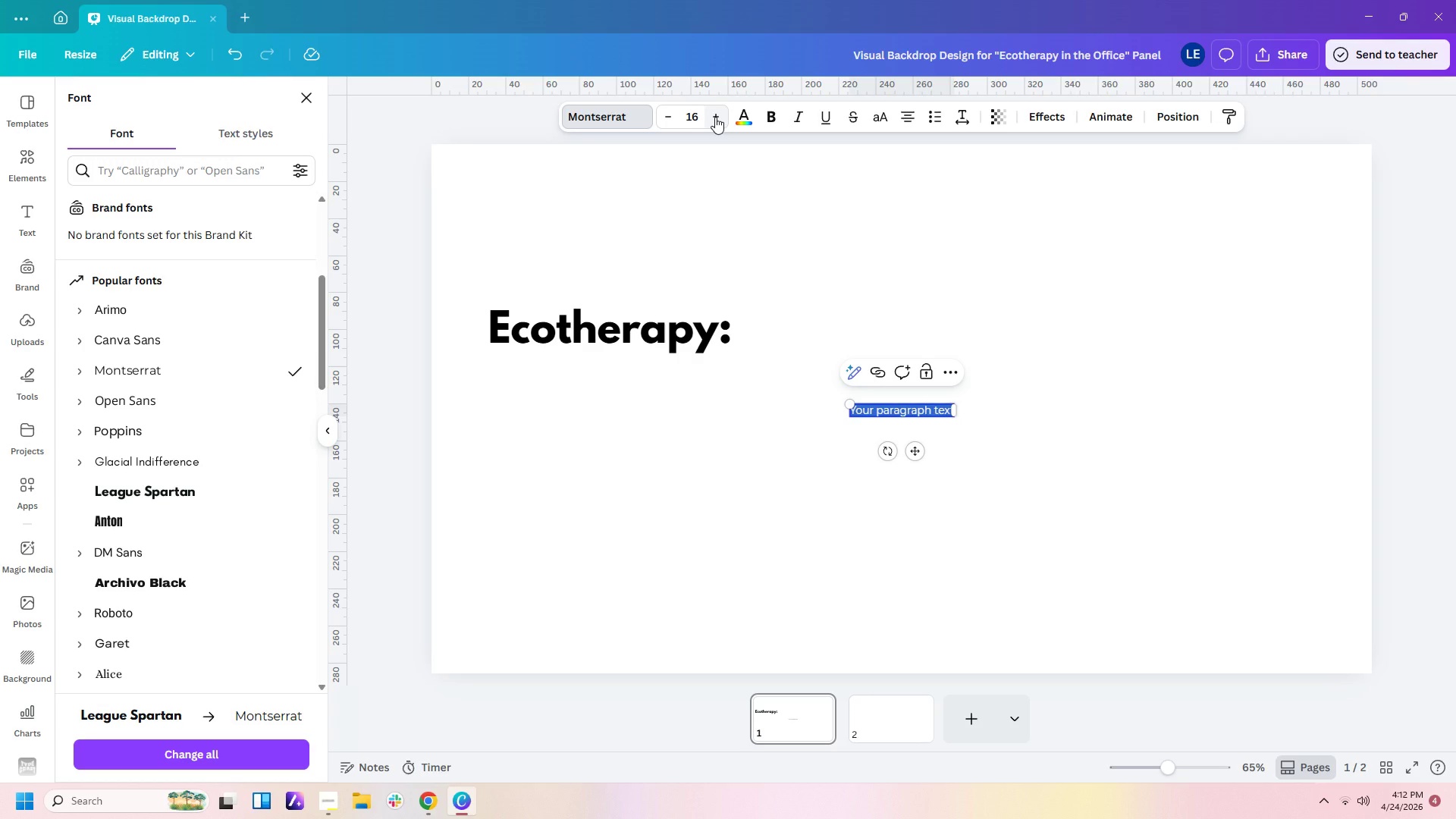 
type(Nature as a tool )
key(Backspace)
key(Backspace)
key(Backspace)
key(Backspace)
key(Backspace)
type(Tool )
 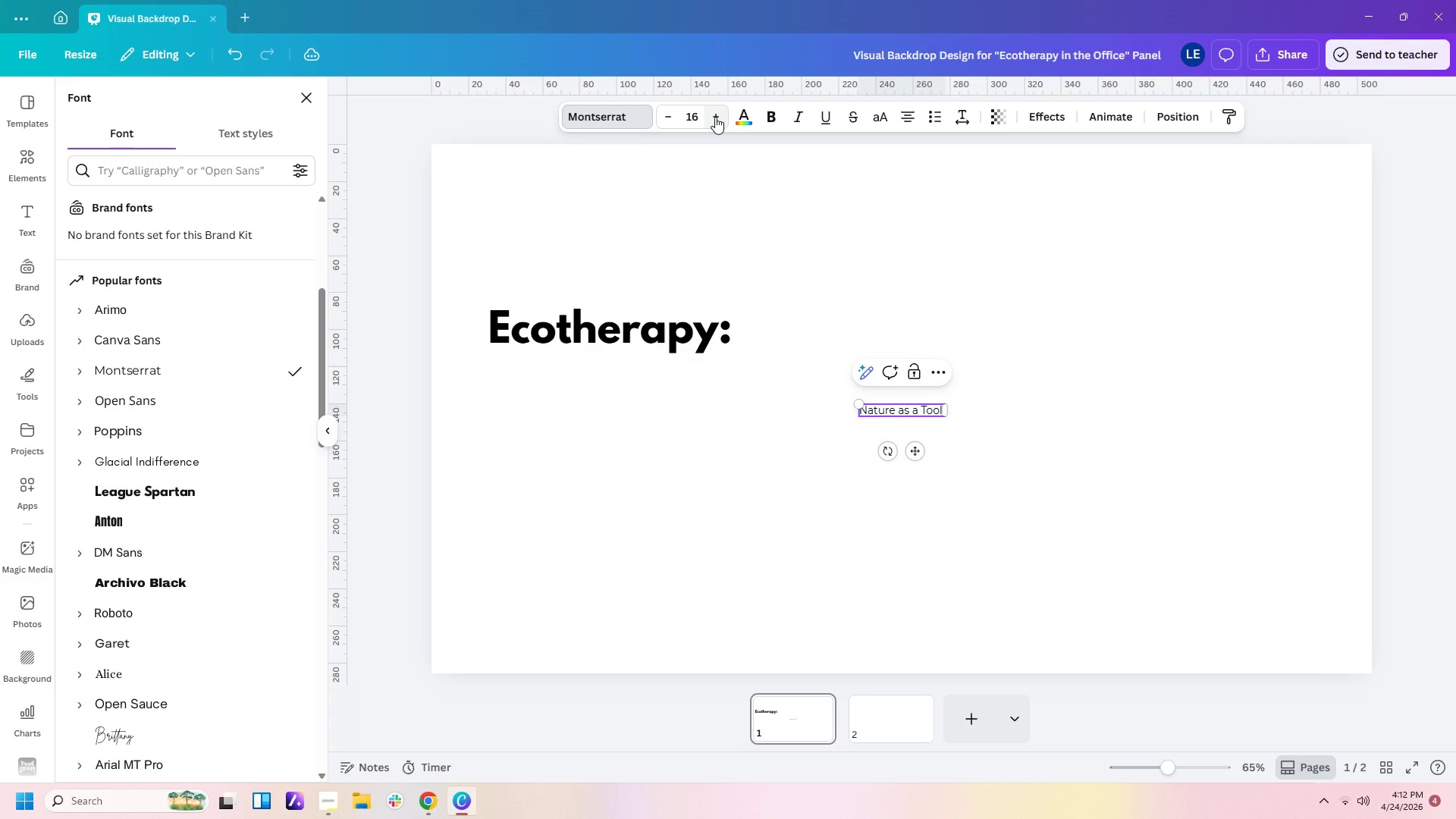 
type( for)
key(Backspace)
key(Backspace)
key(Backspace)
key(Backspace)
type(for Corpot)
key(Backspace)
type(rate )
 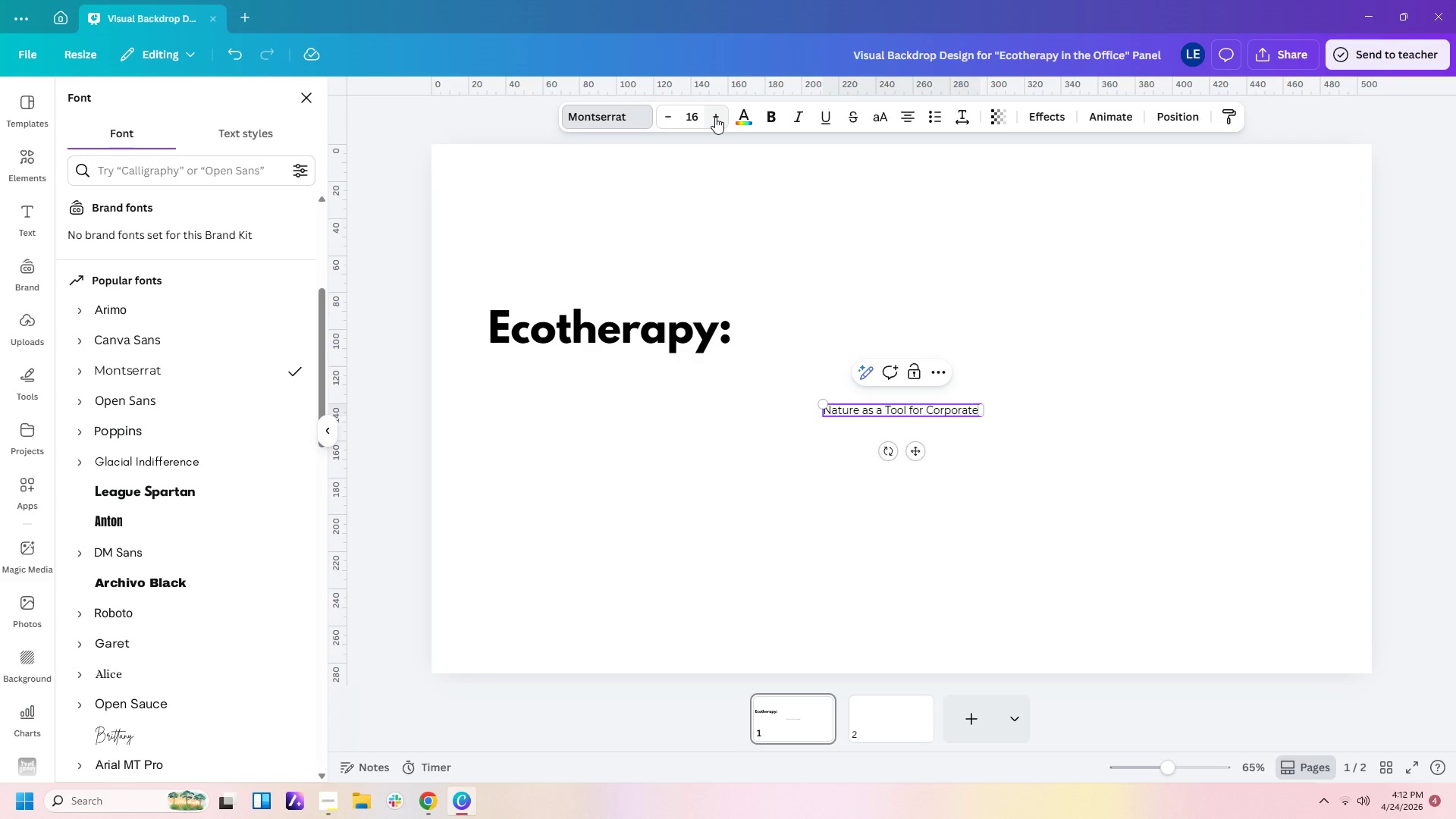 
type(b)
key(Backspace)
type(Burnout)
 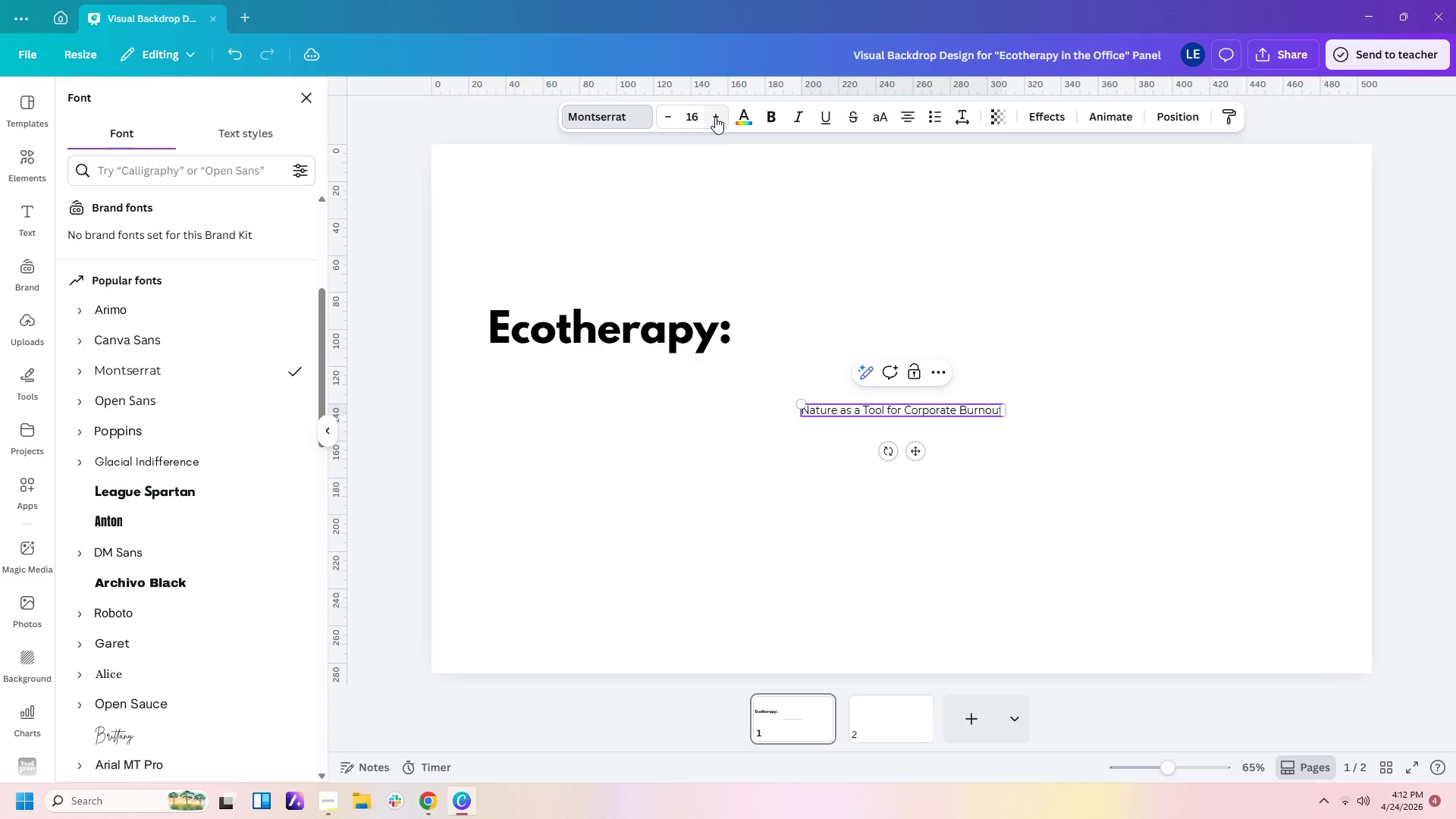 
left_click_drag(start_coordinate=[1005, 412], to_coordinate=[939, 422])
 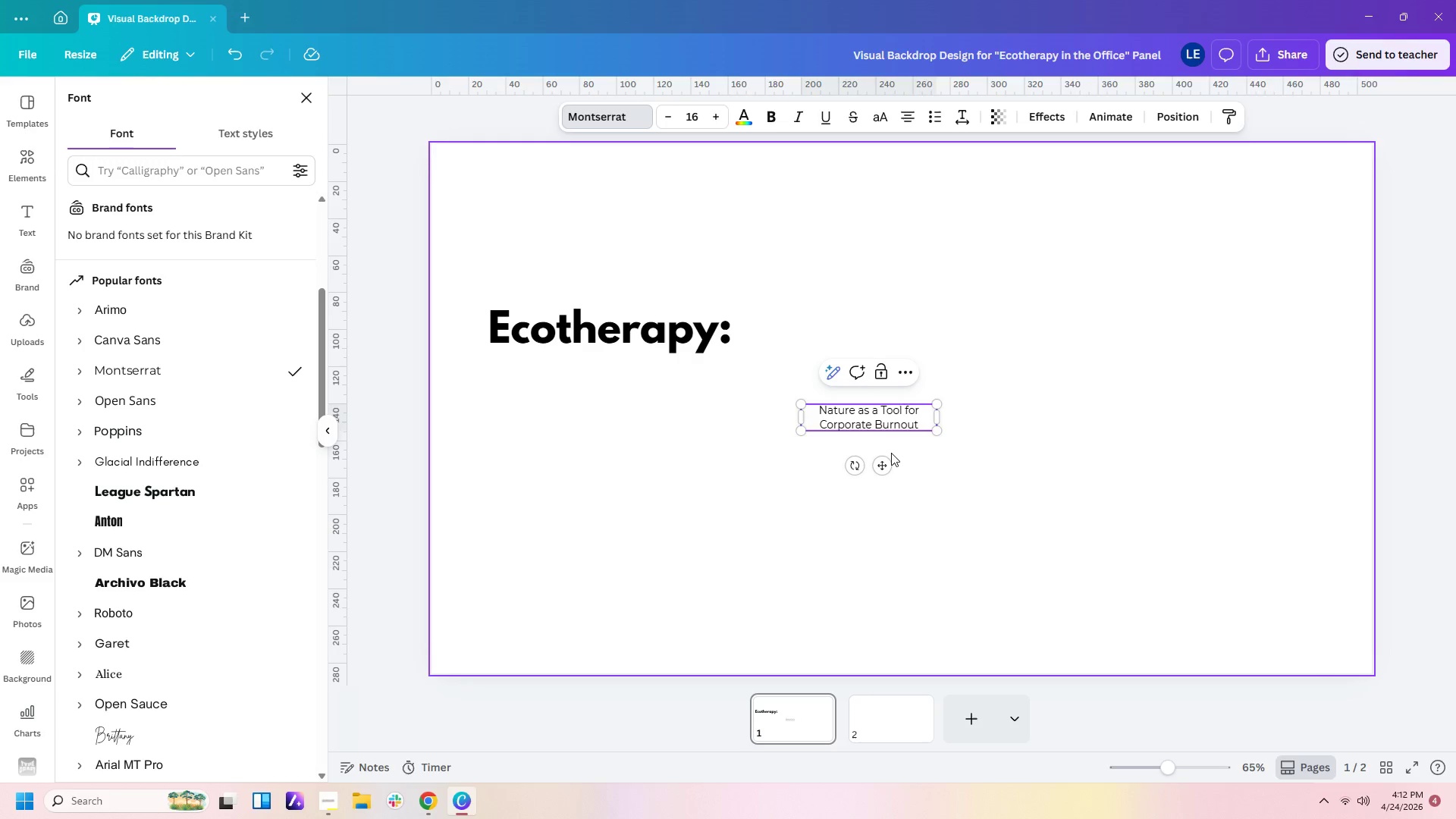 
left_click_drag(start_coordinate=[880, 470], to_coordinate=[568, 453])
 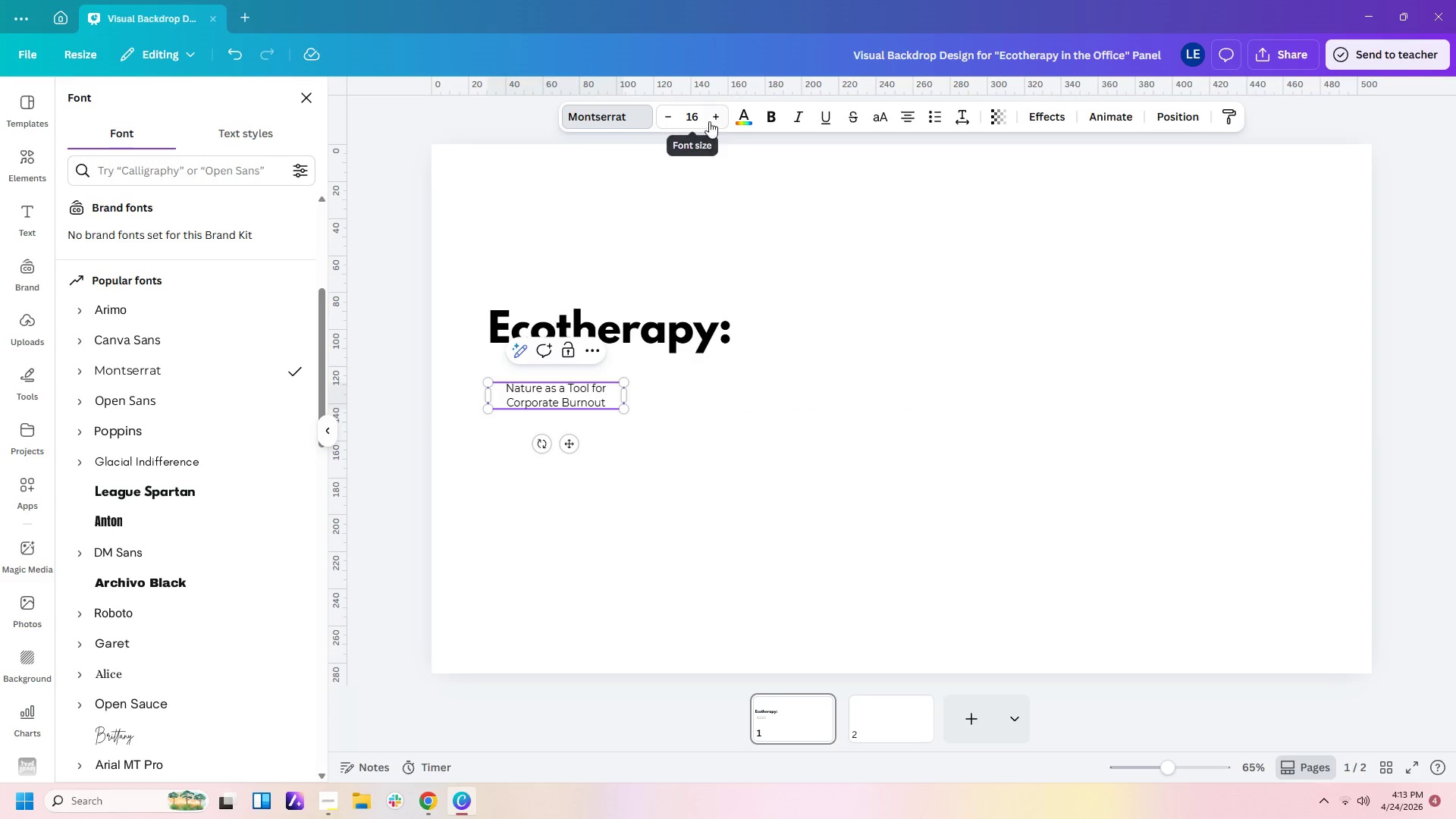 
double_click([712, 121])
 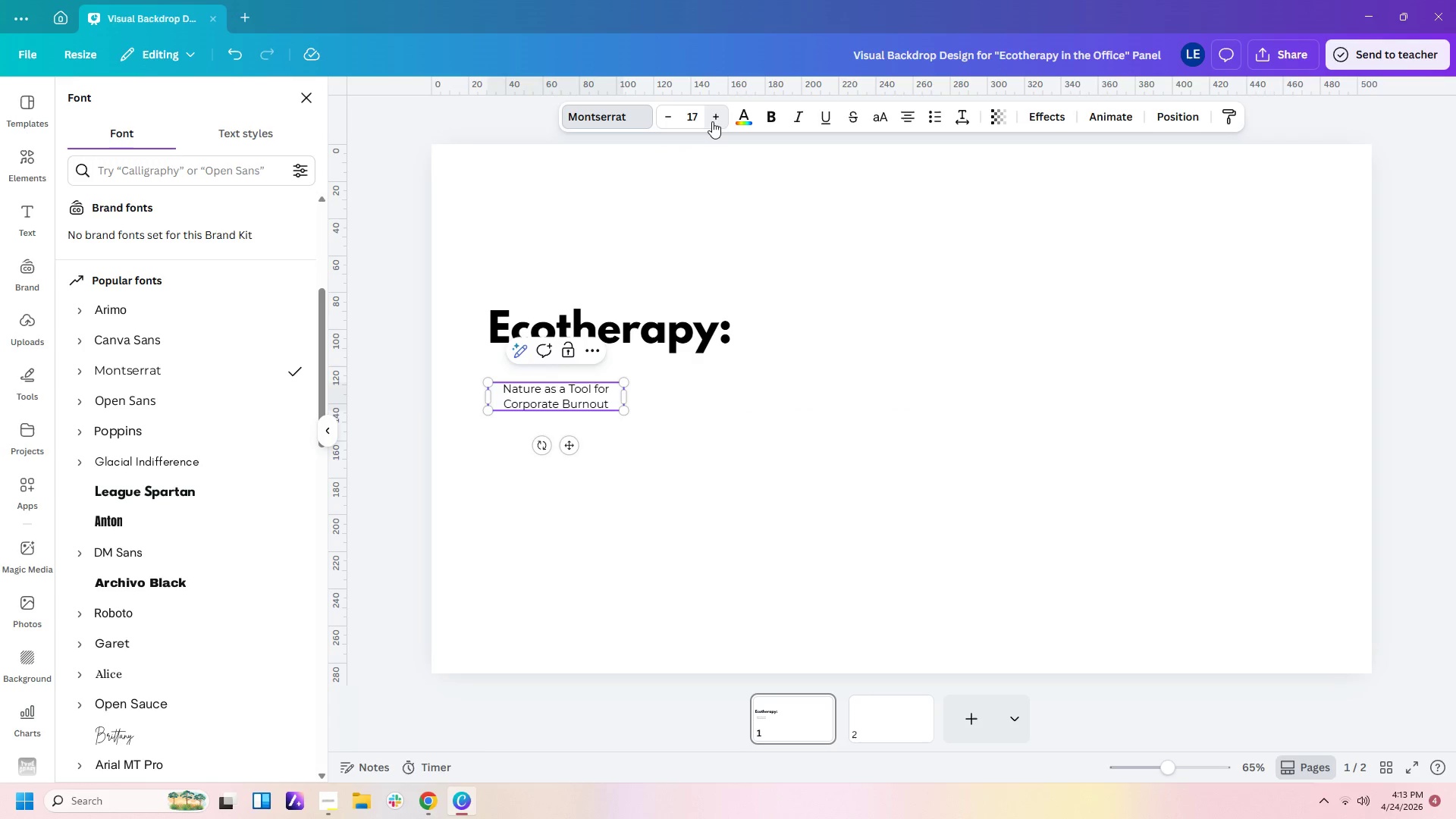 
triple_click([712, 121])
 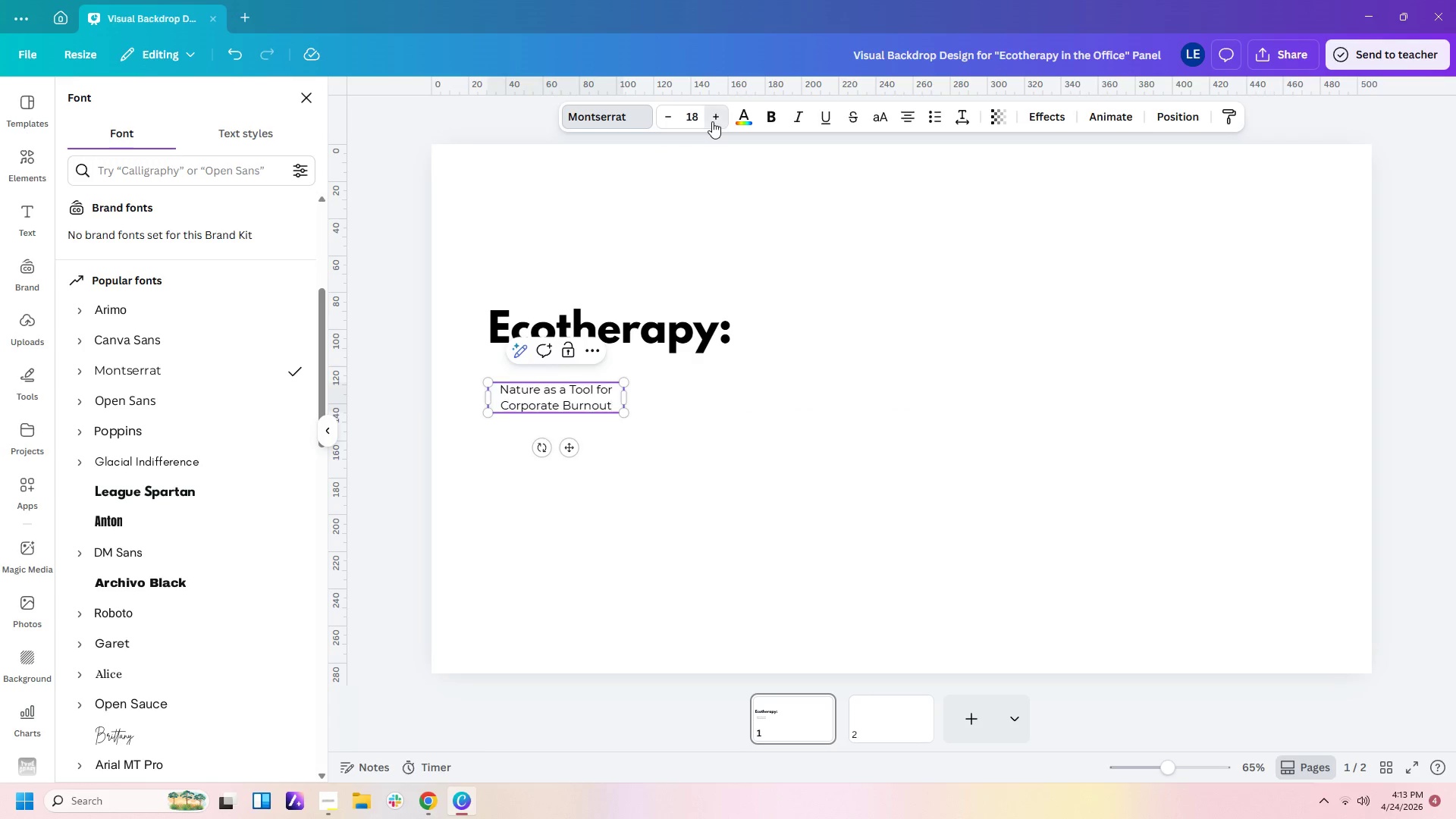 
triple_click([712, 121])
 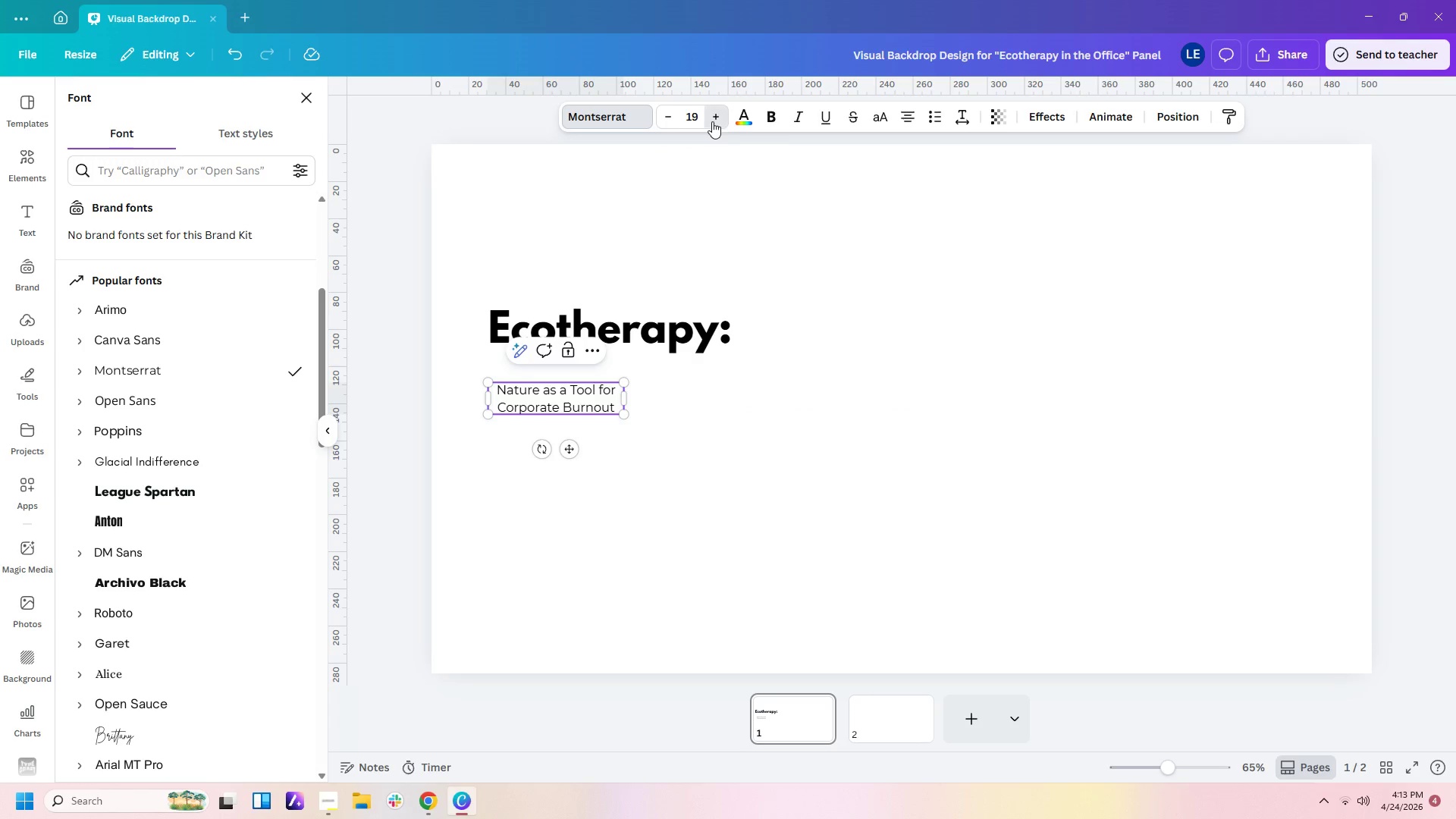 
triple_click([712, 121])
 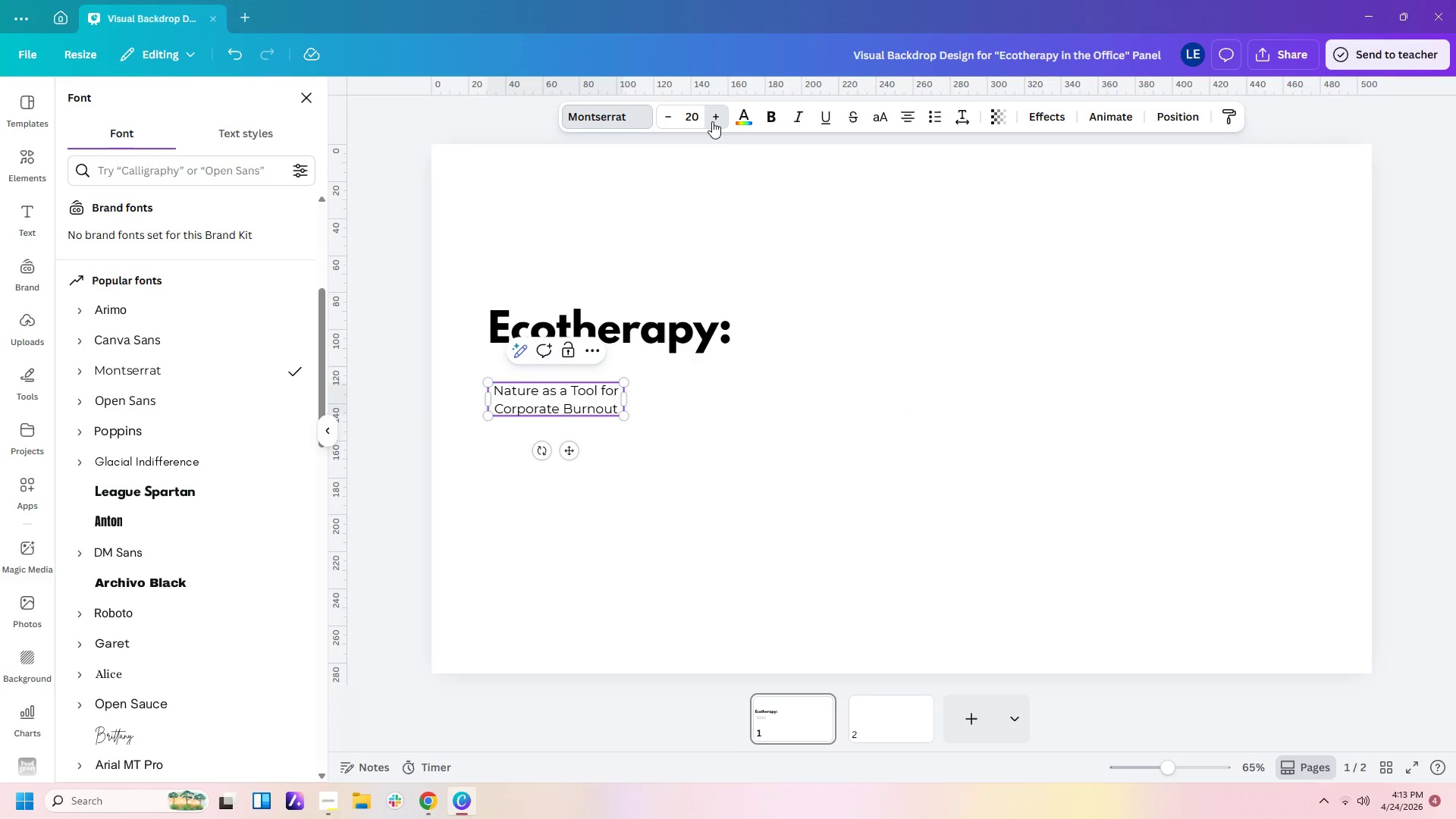 
triple_click([712, 121])
 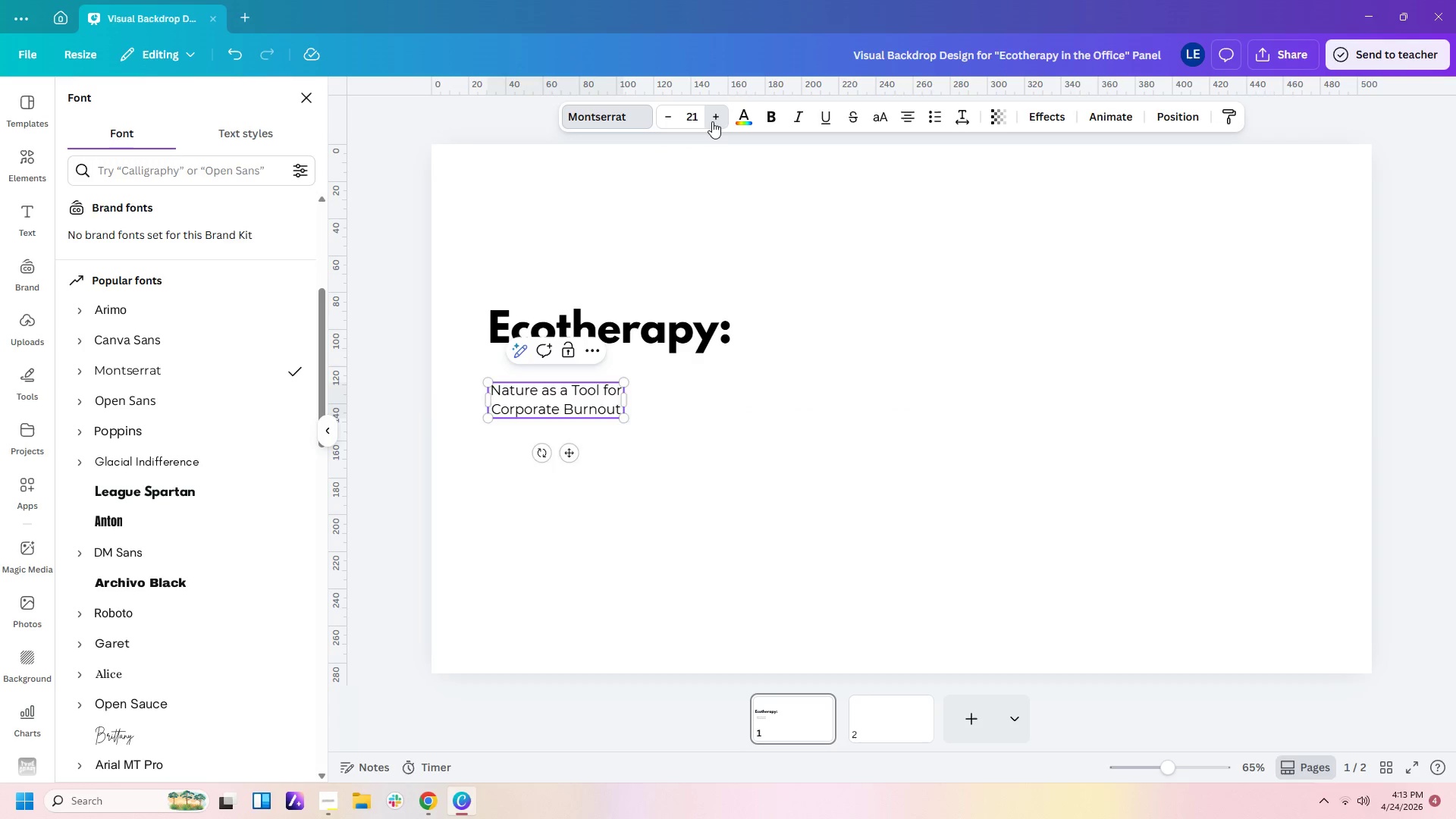 
triple_click([712, 121])
 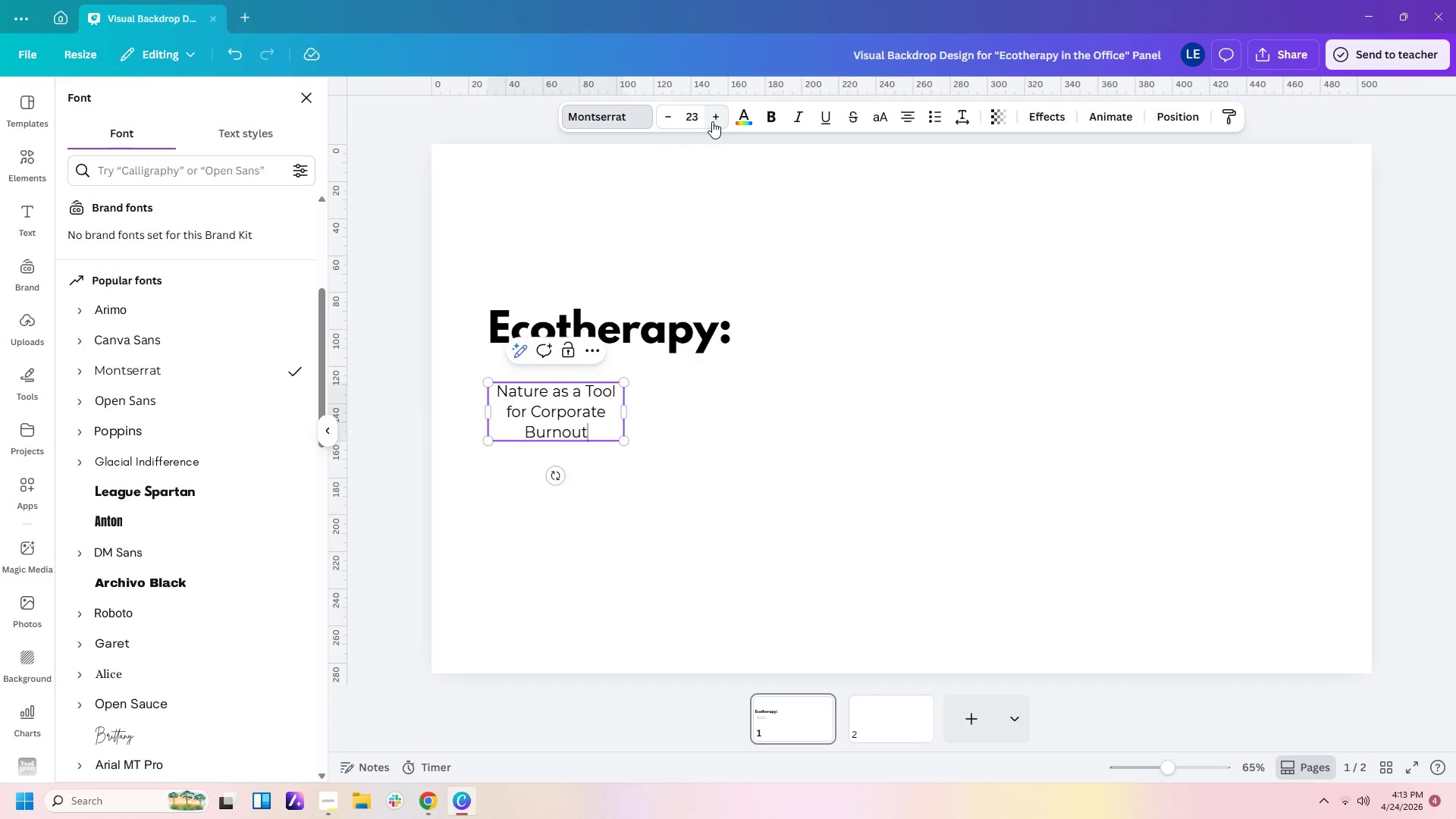 
triple_click([712, 121])
 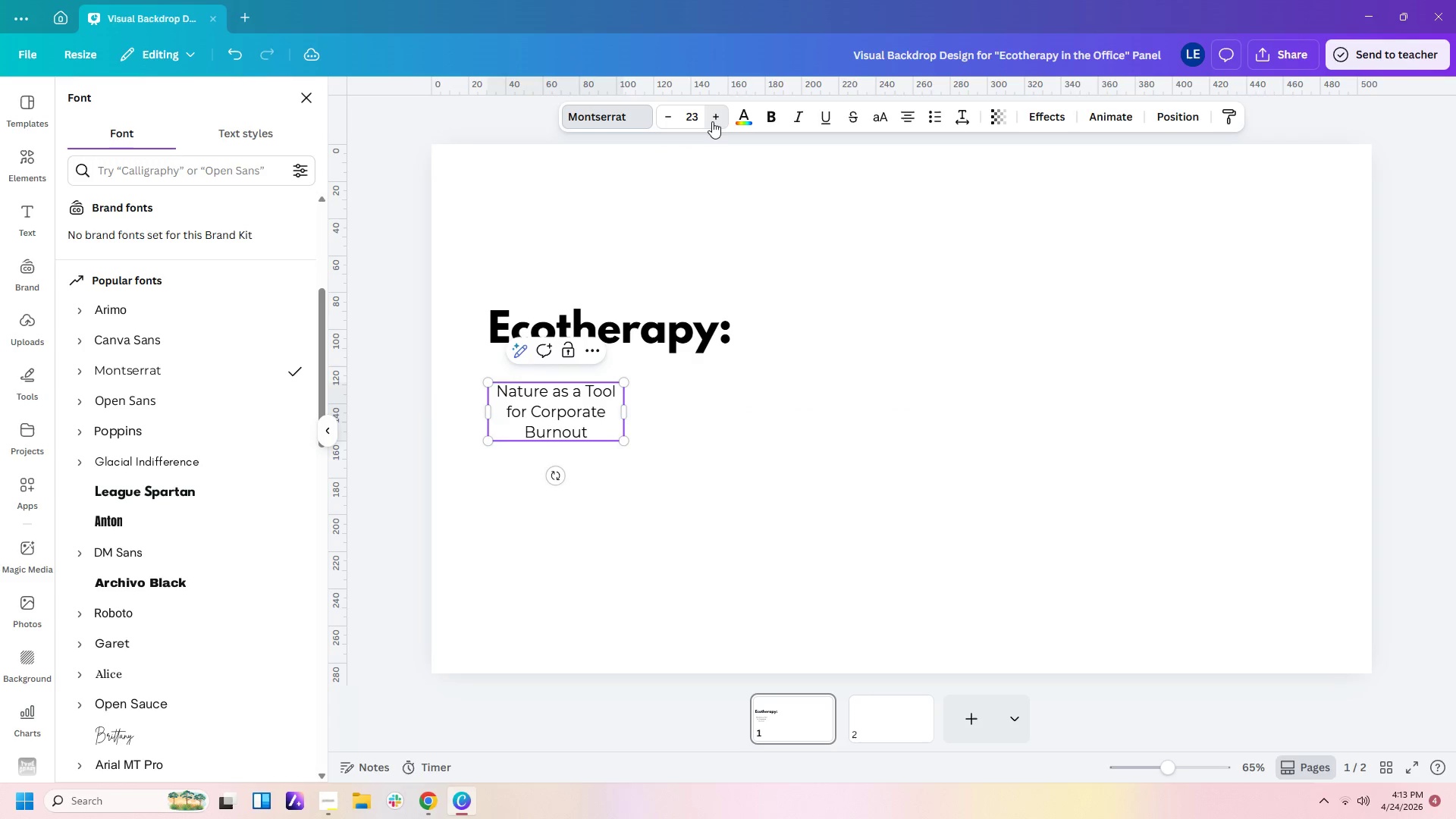 
triple_click([712, 121])
 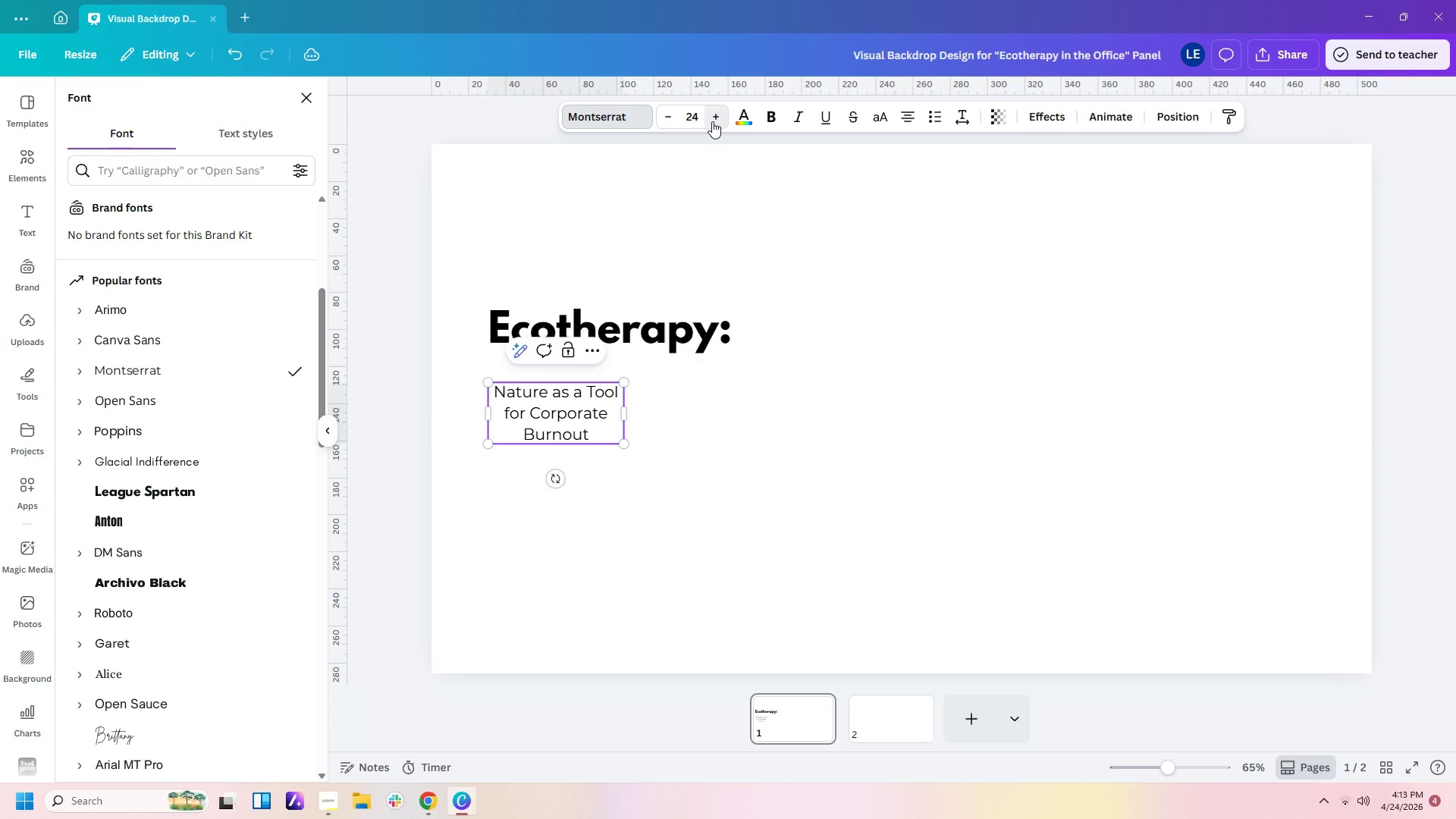 
triple_click([712, 121])
 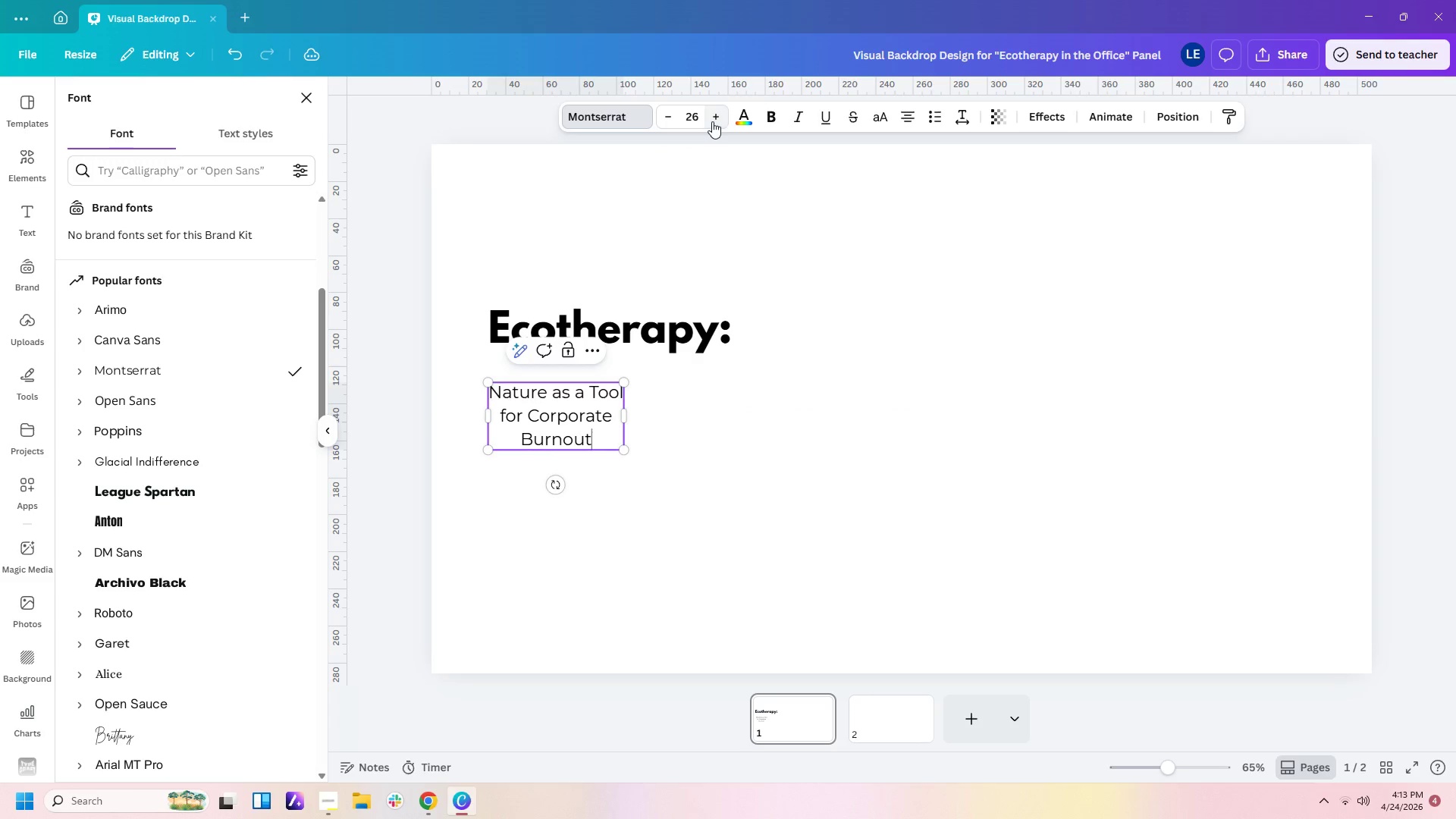 
triple_click([712, 121])
 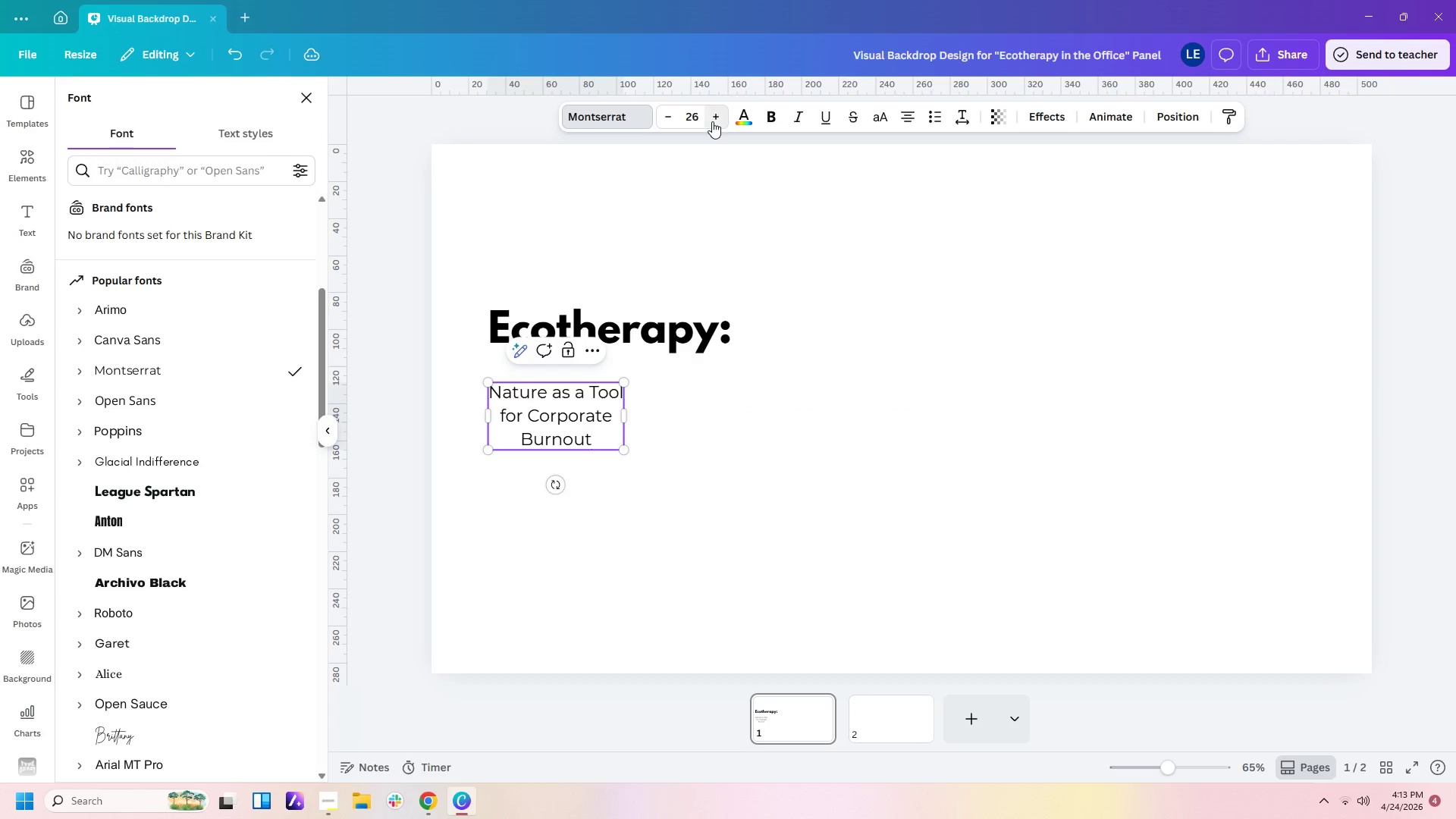 
triple_click([712, 121])
 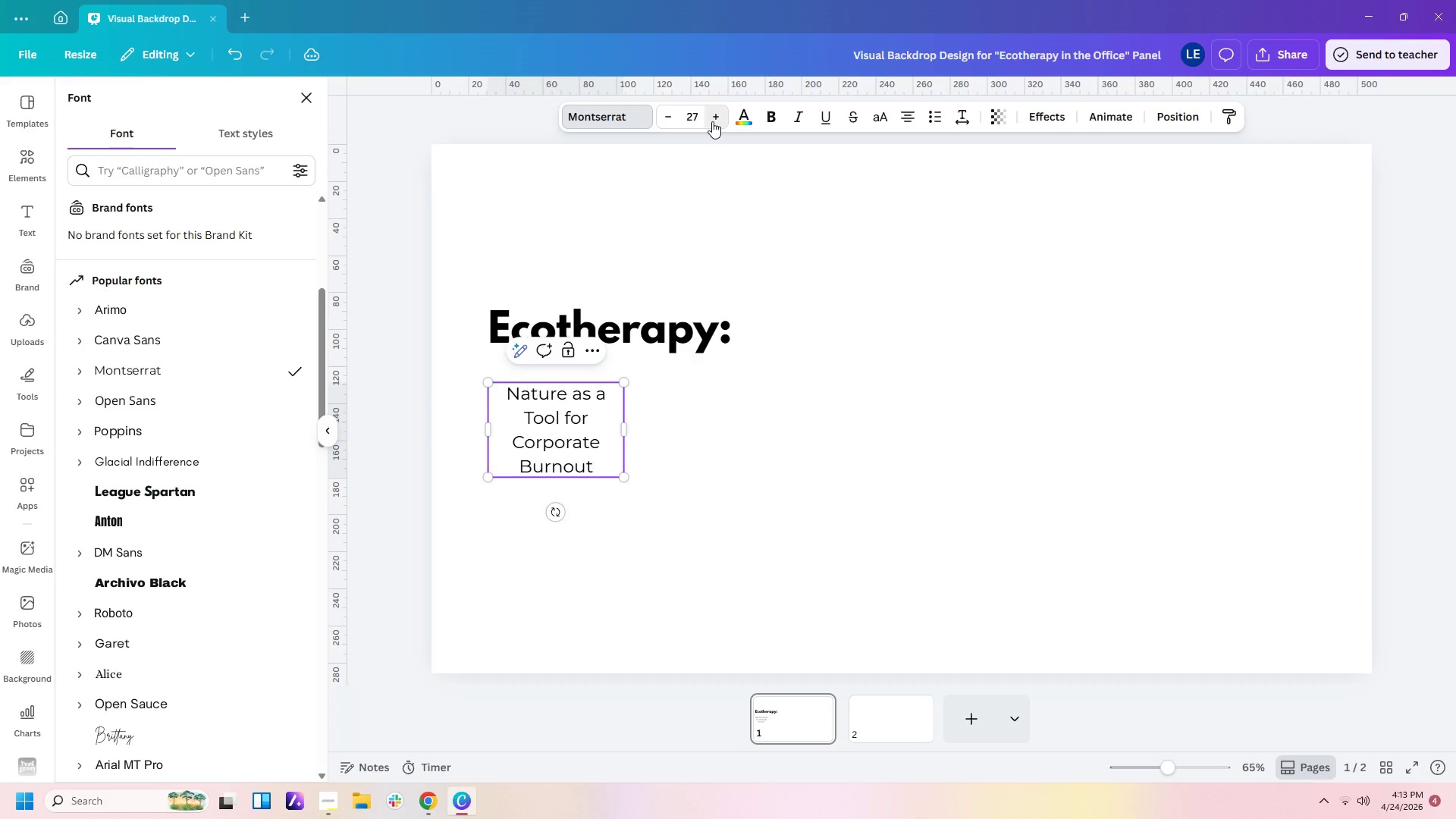 
triple_click([712, 121])
 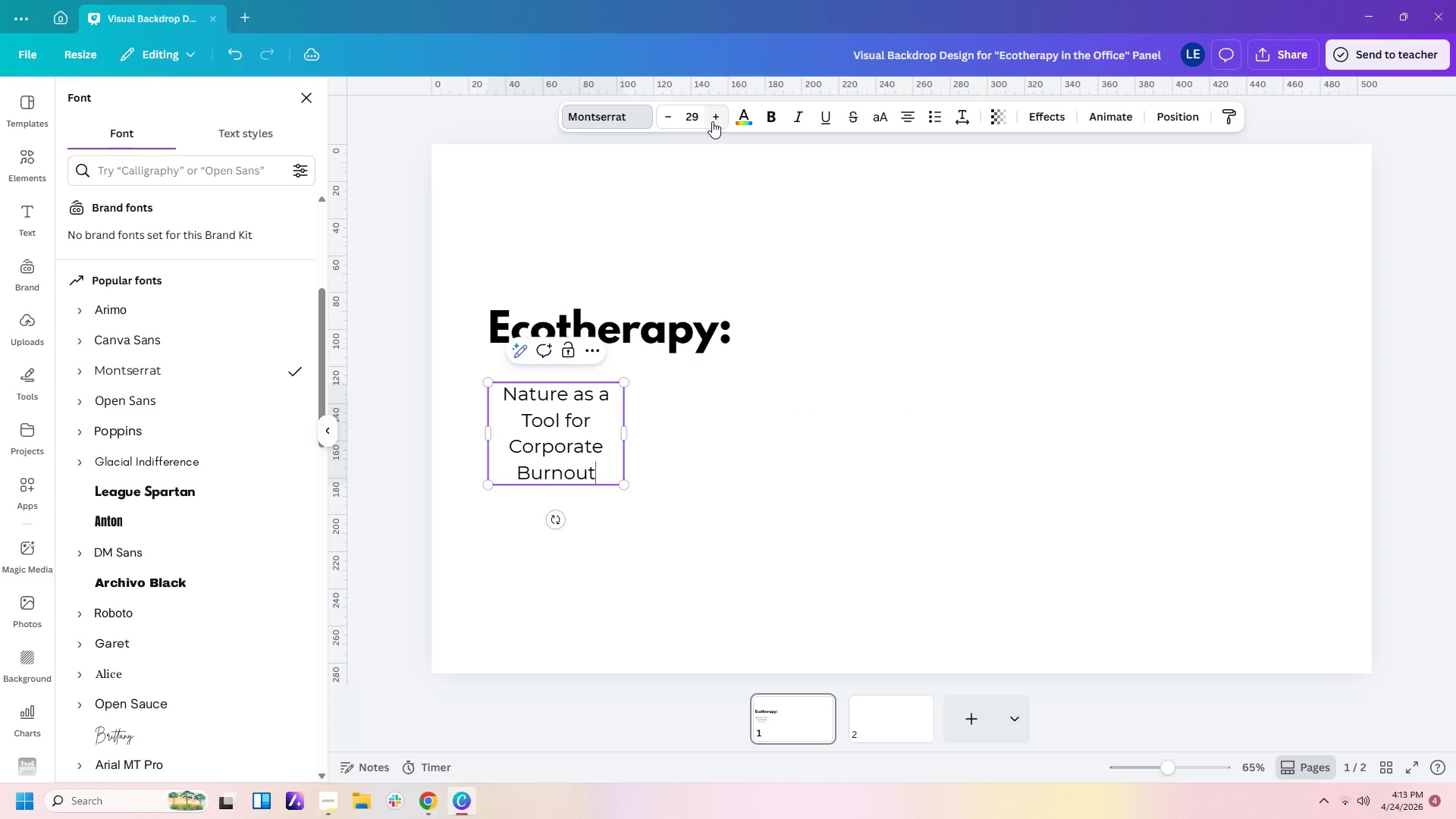 
triple_click([712, 121])
 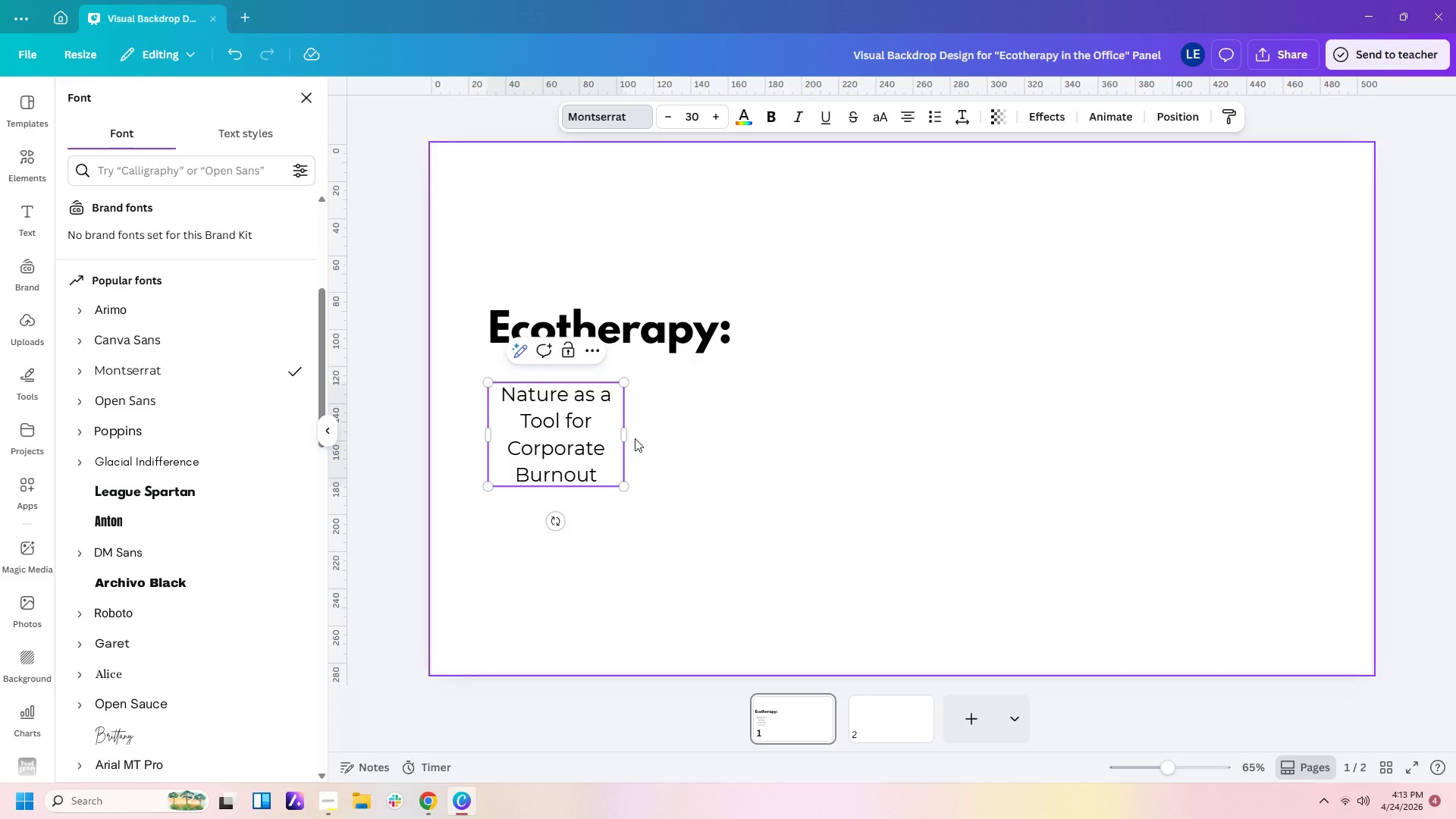 
left_click_drag(start_coordinate=[626, 436], to_coordinate=[706, 423])
 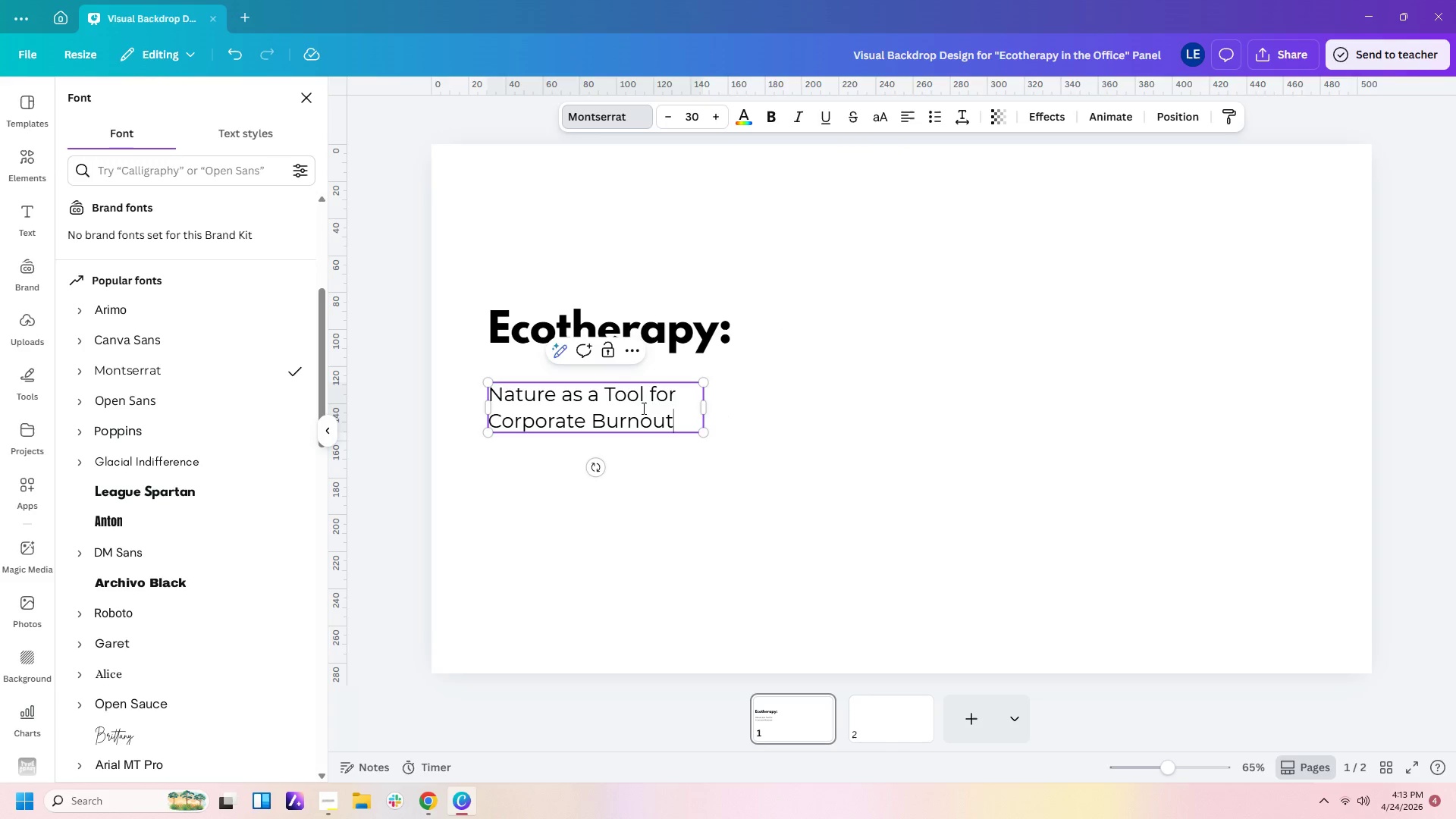 
left_click_drag(start_coordinate=[690, 422], to_coordinate=[691, 413])
 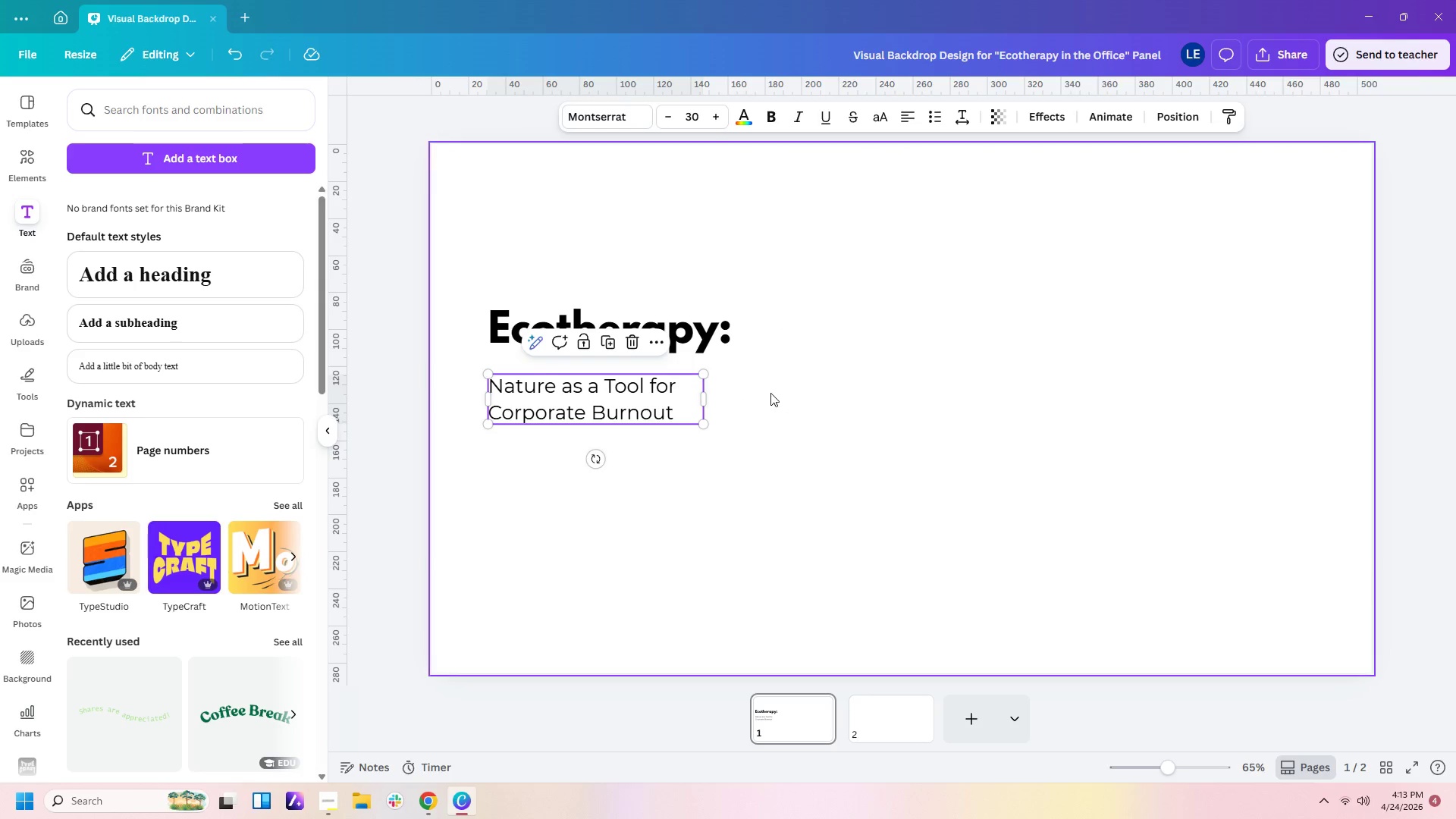 
left_click([770, 393])
 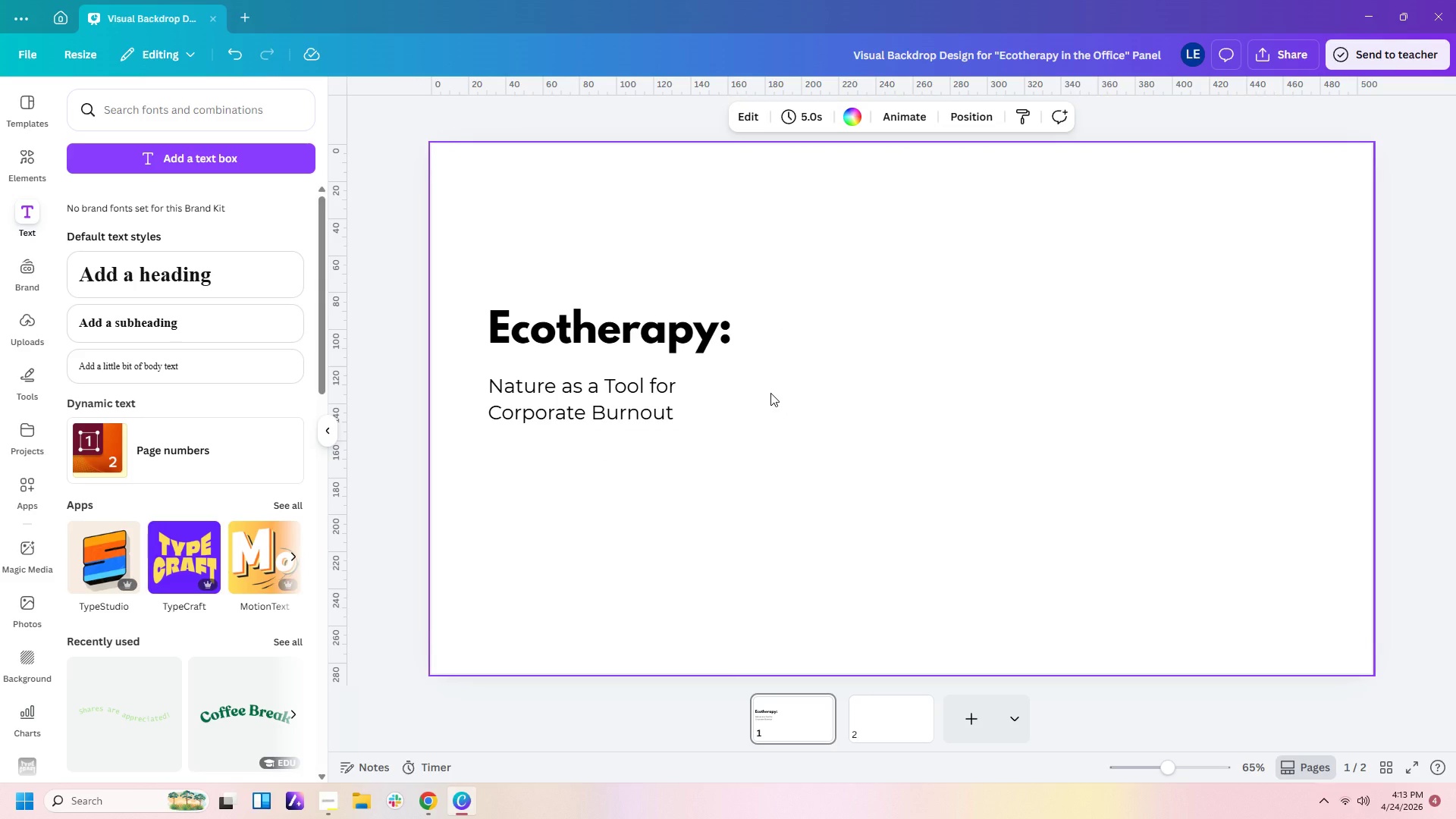 
wait(8.34)
 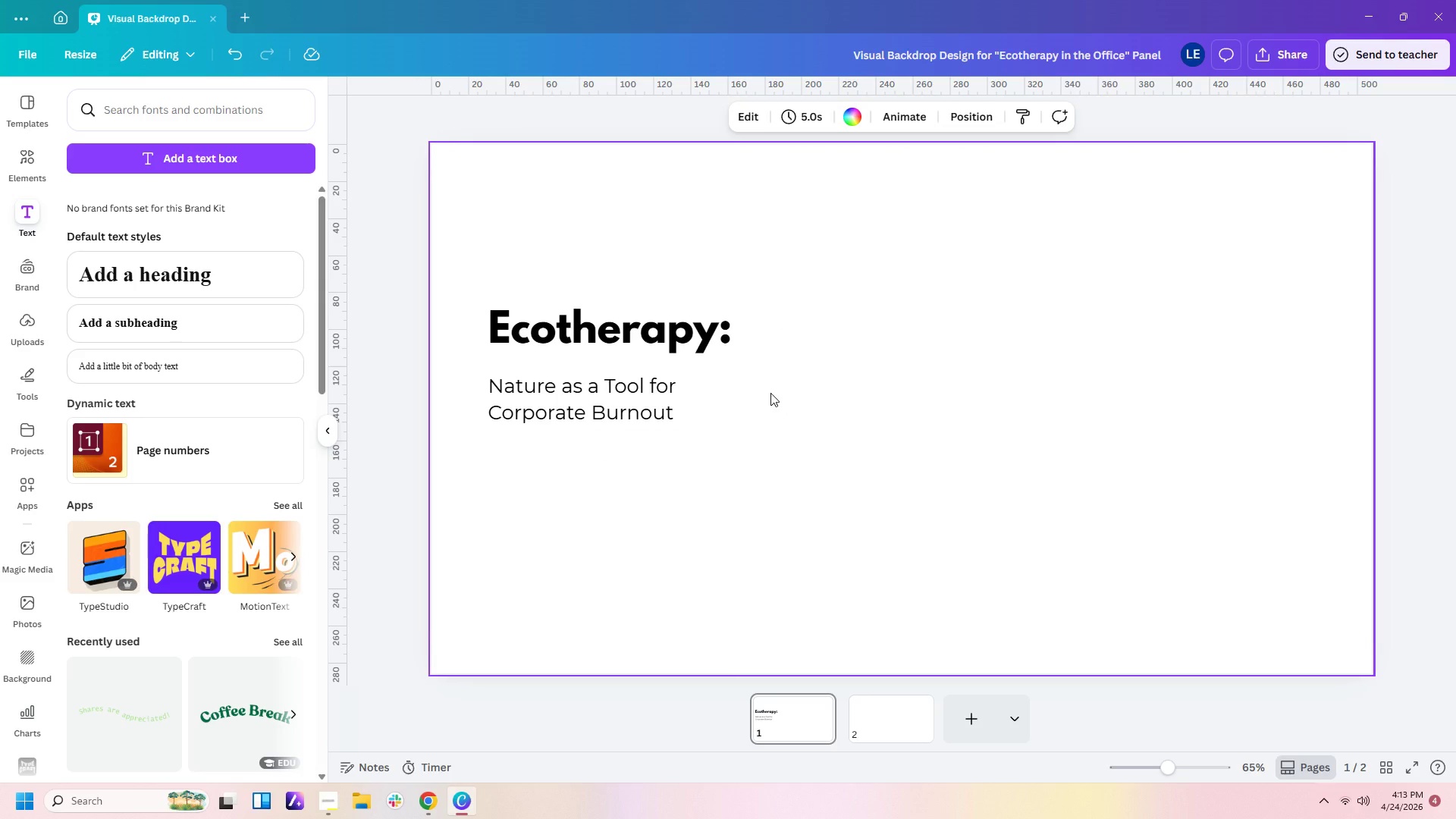 
left_click([513, 401])
 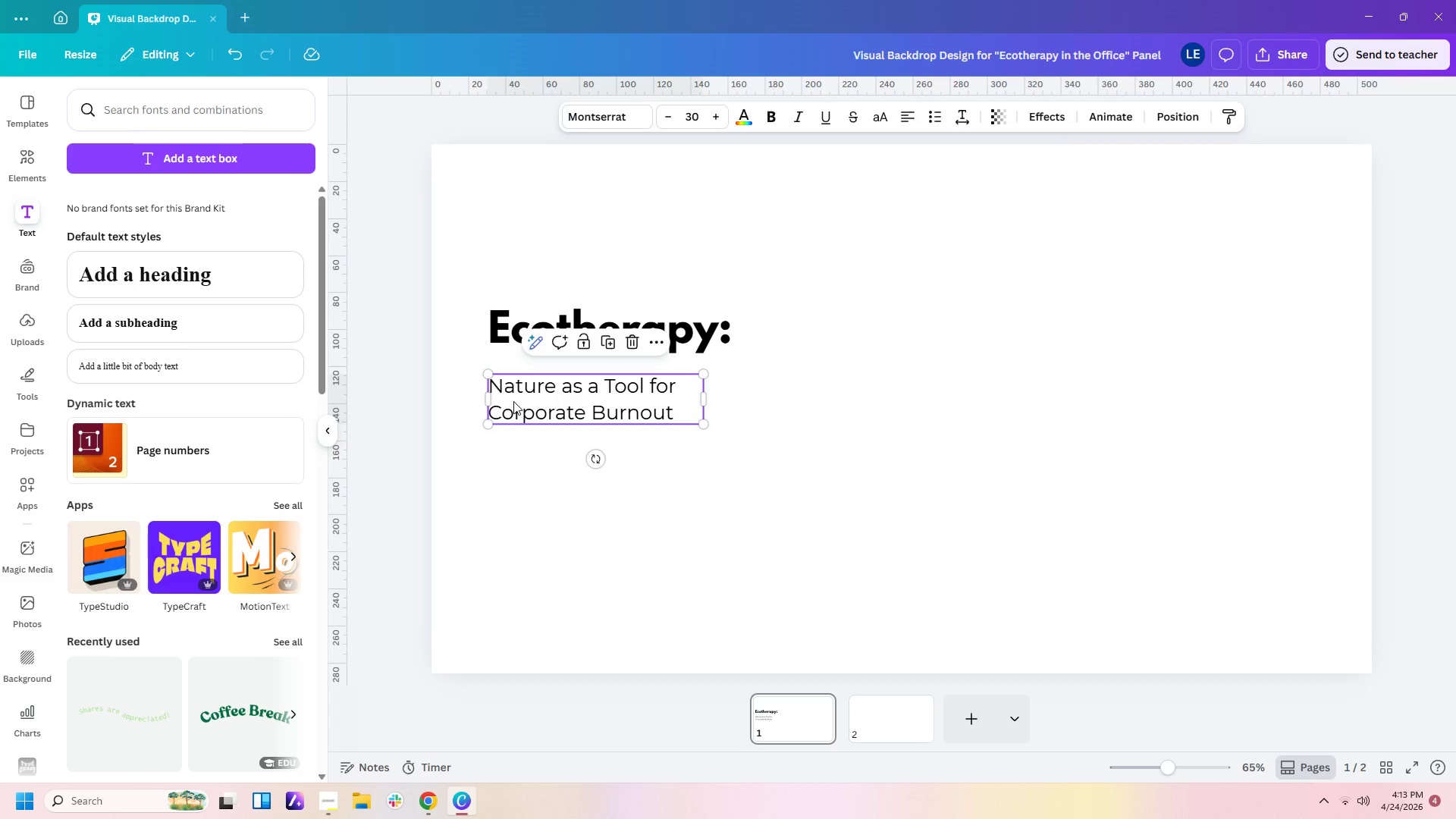 
key(Control+C)
 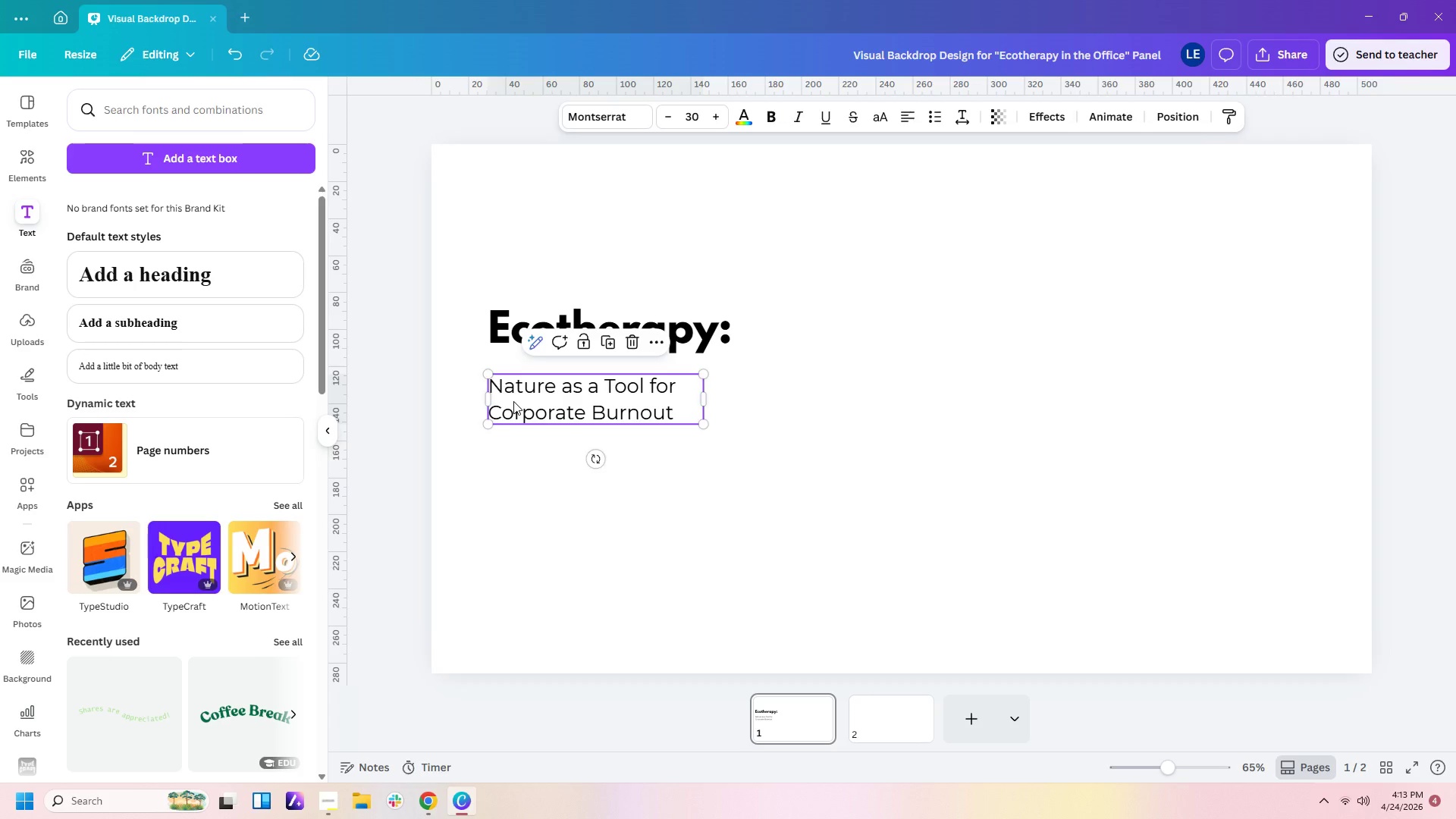 
key(Control+V)
 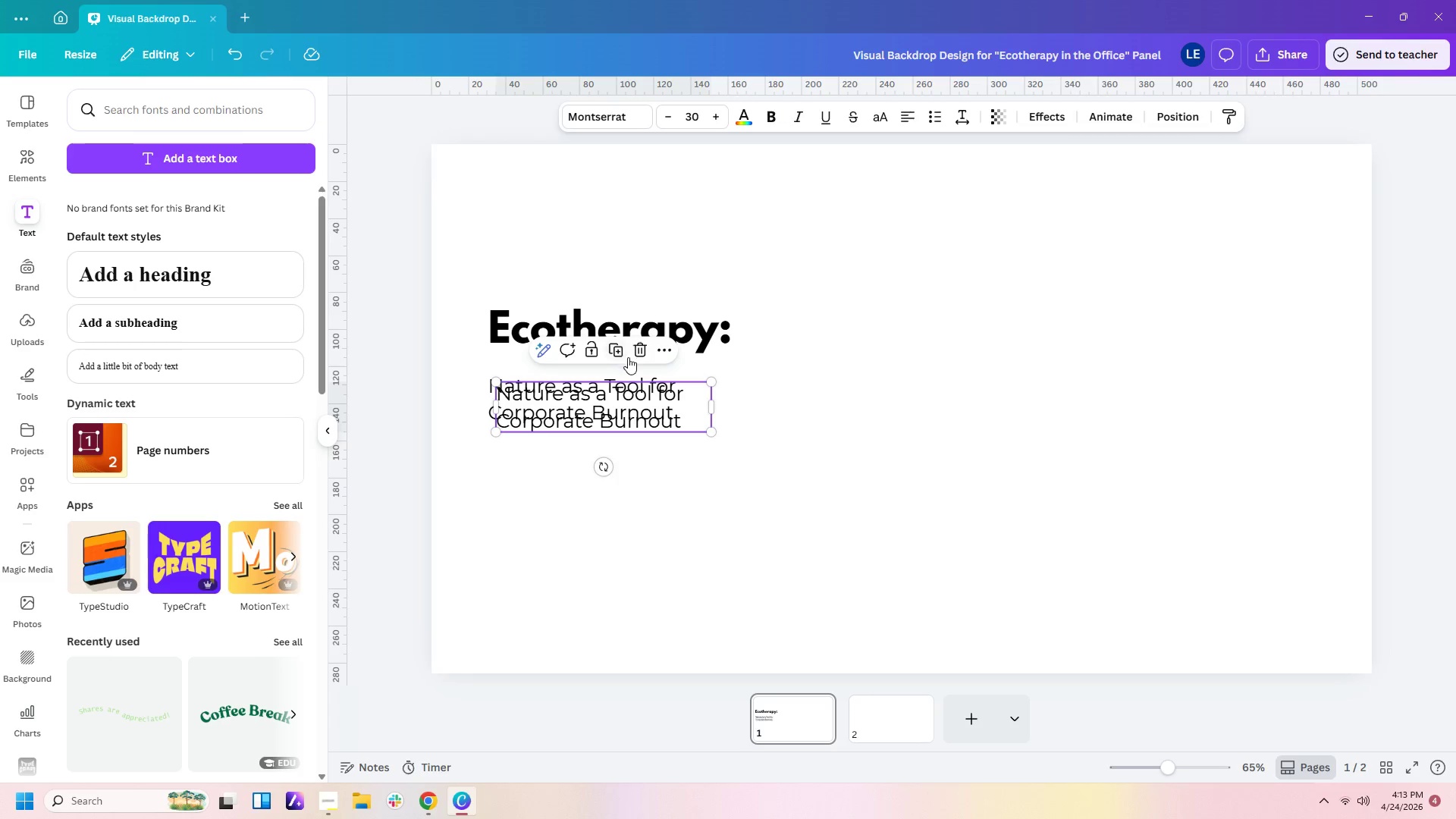 
left_click_drag(start_coordinate=[668, 413], to_coordinate=[664, 542])
 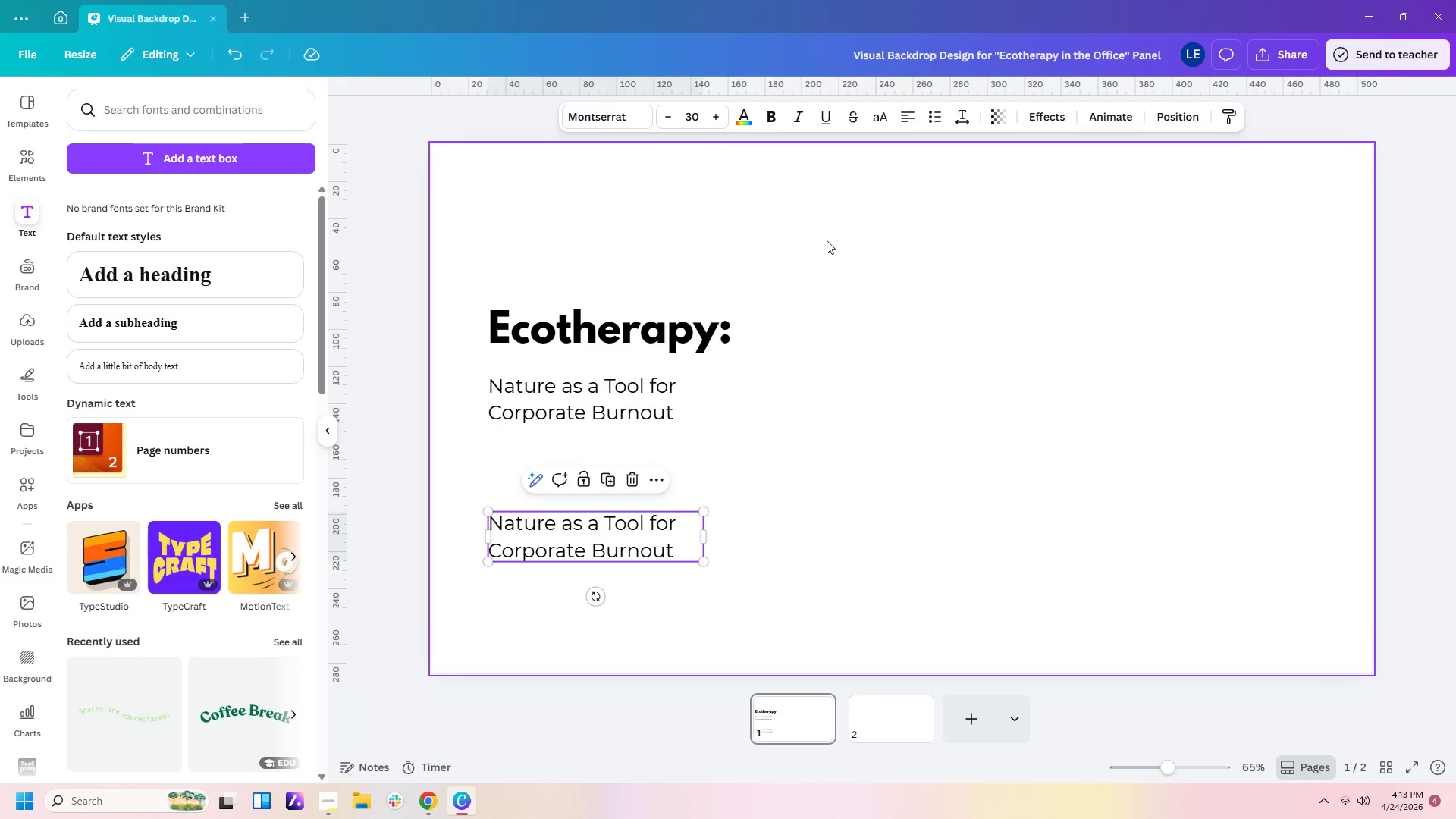 
left_click([884, 124])
 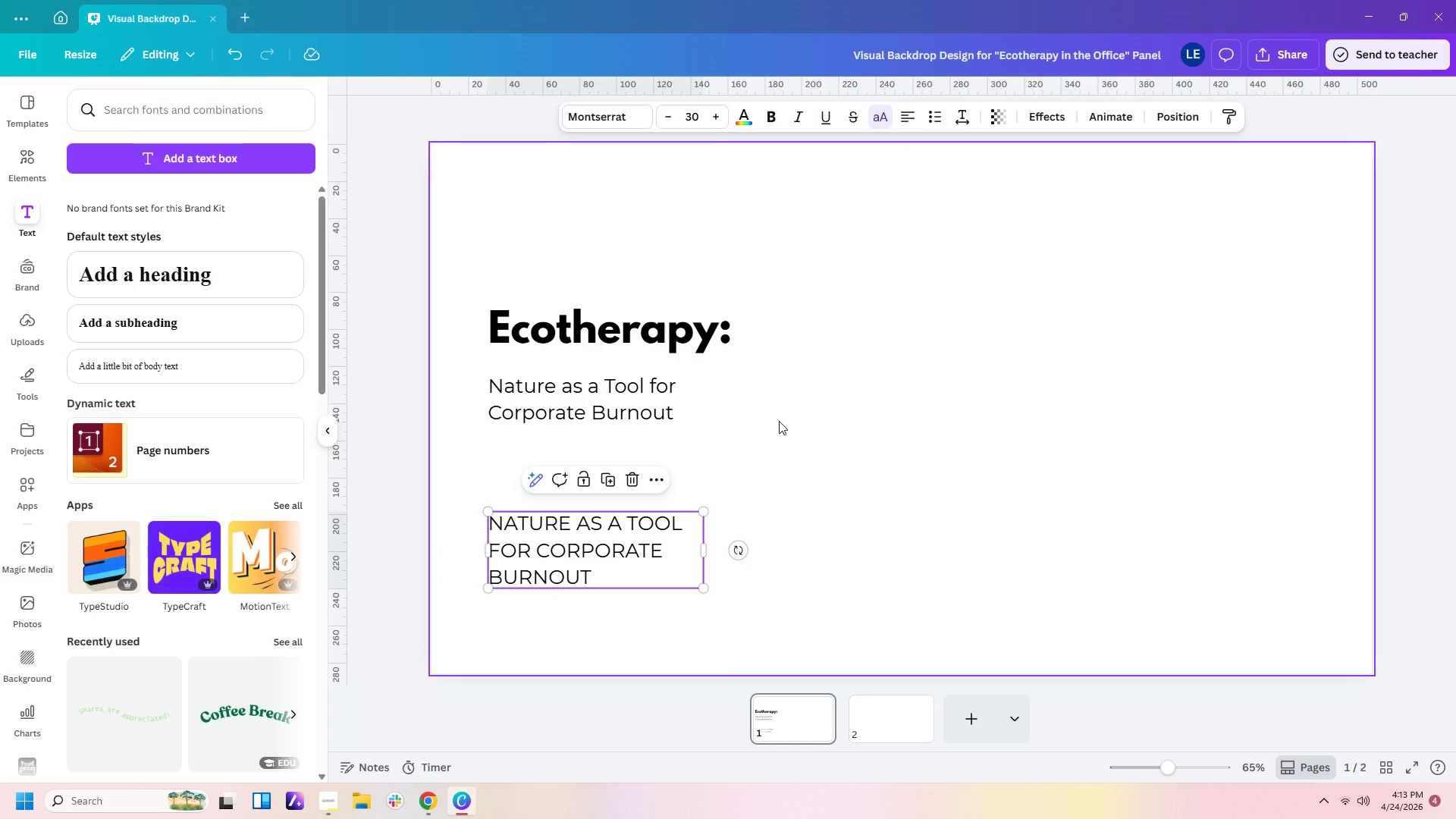 
hold_key(key=Backspace, duration=0.52)
 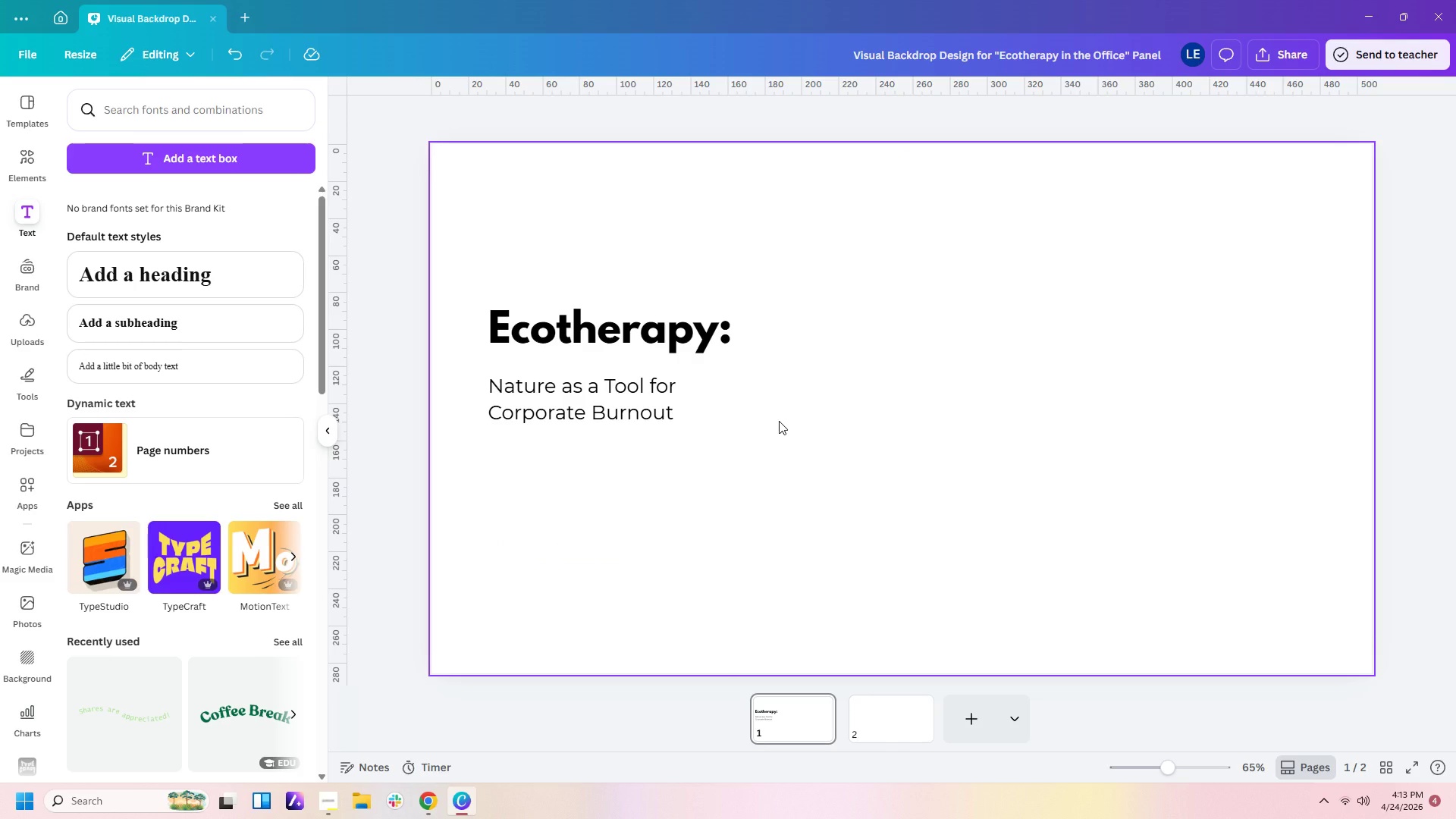 
key(Control+Z)
 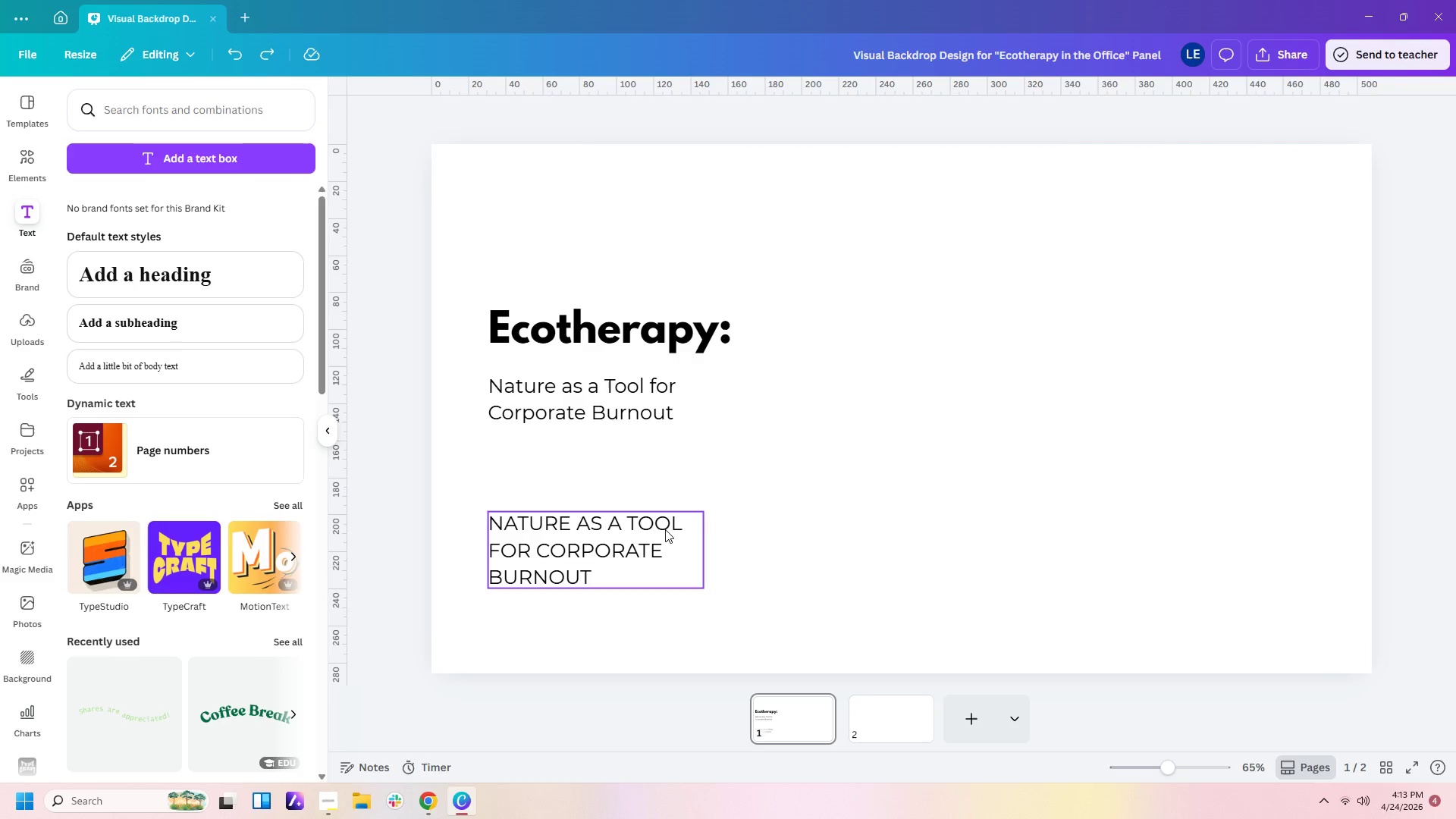 
double_click([635, 532])
 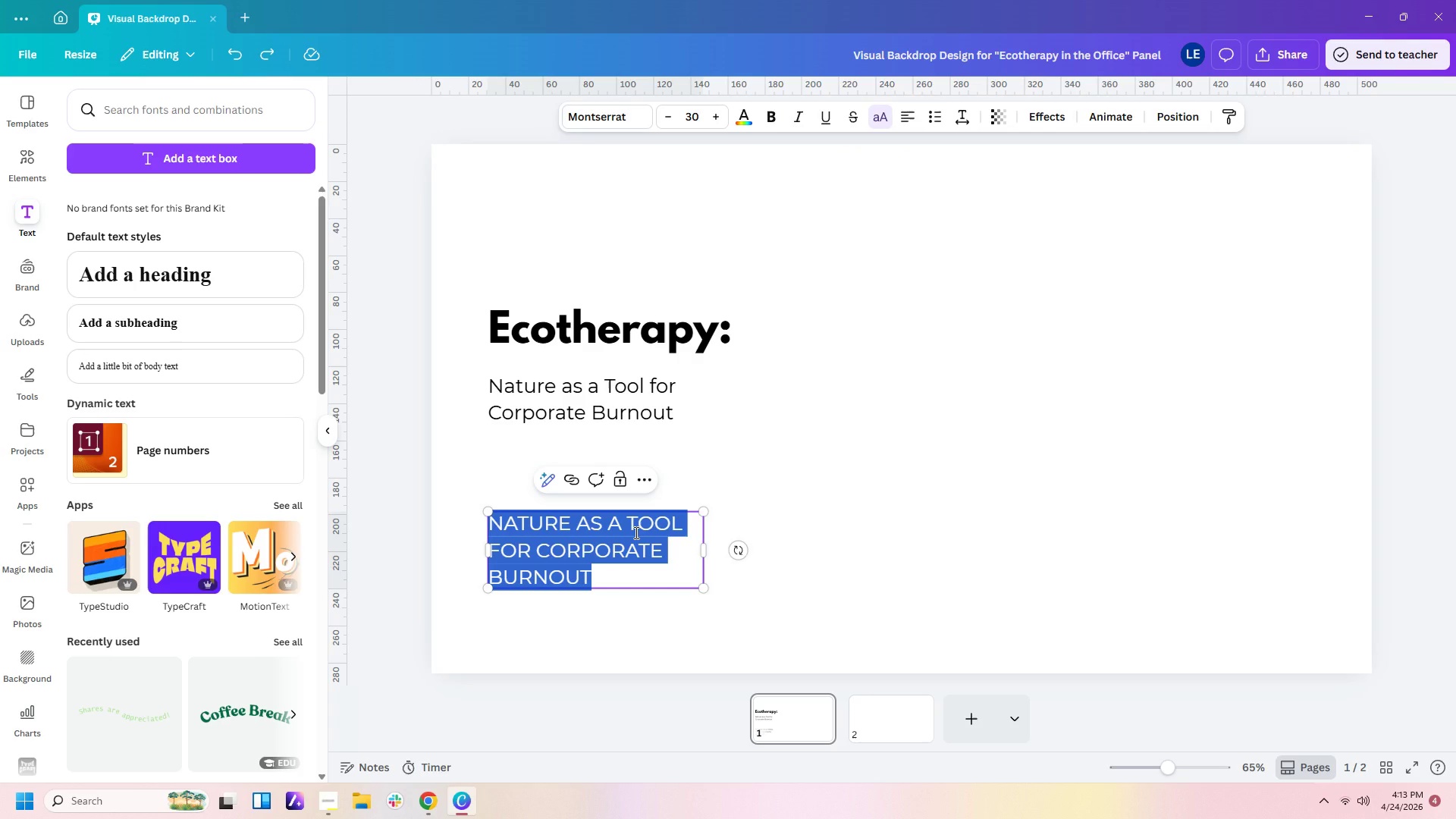 
type(moss 7)
key(Backspace)
type(& marrow counseling)
 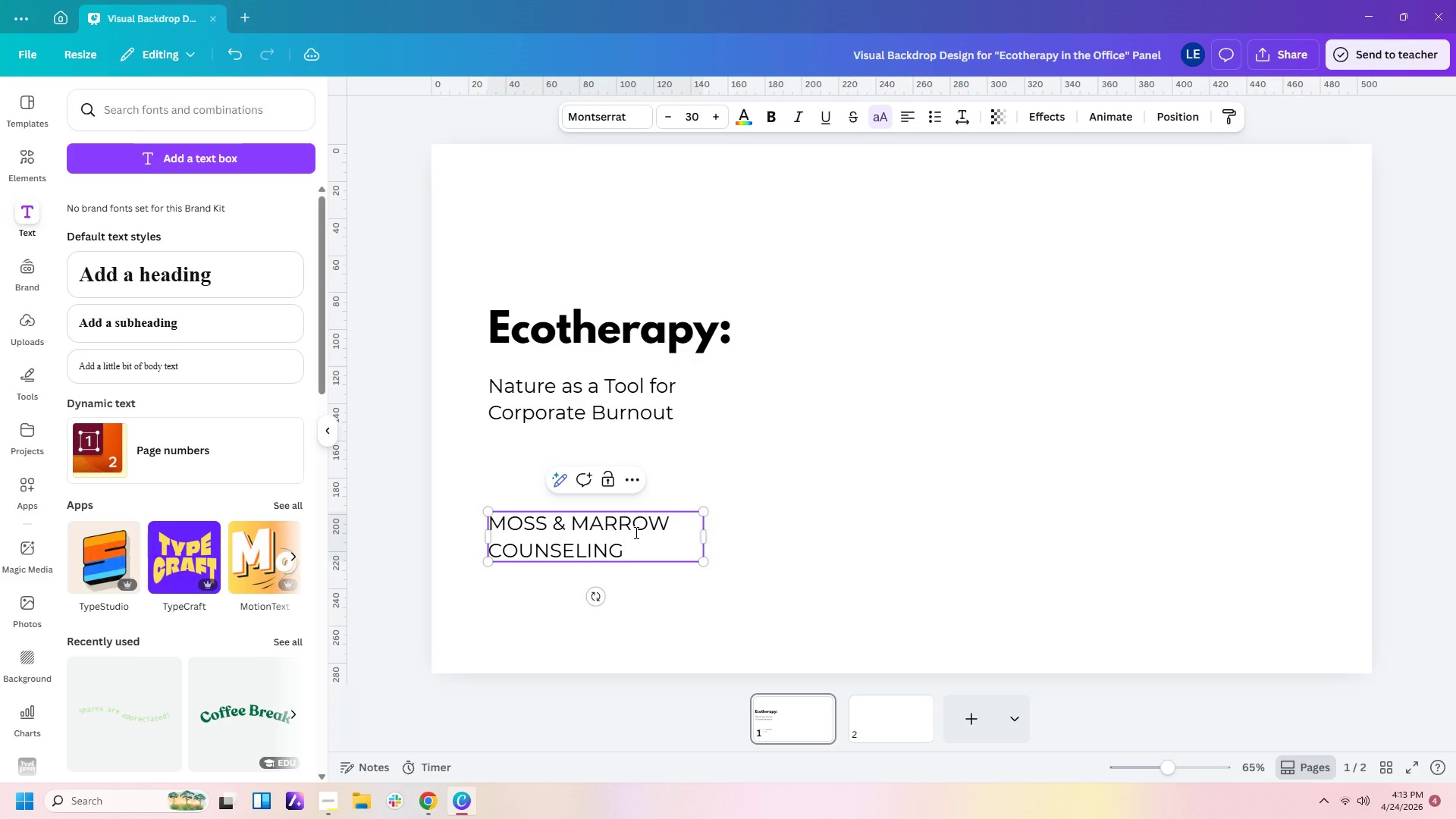 
left_click_drag(start_coordinate=[704, 538], to_coordinate=[832, 527])
 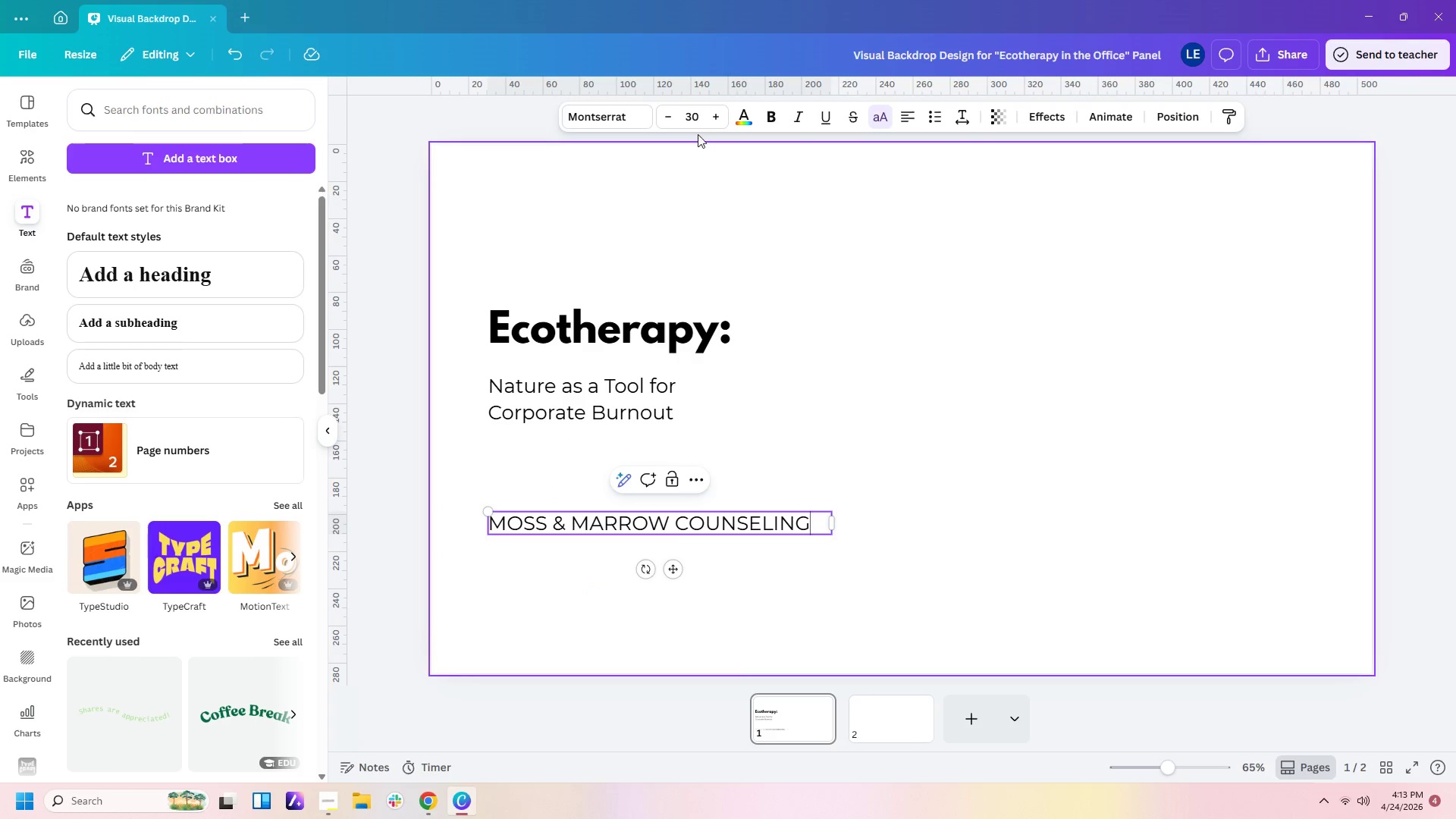 
double_click([661, 122])
 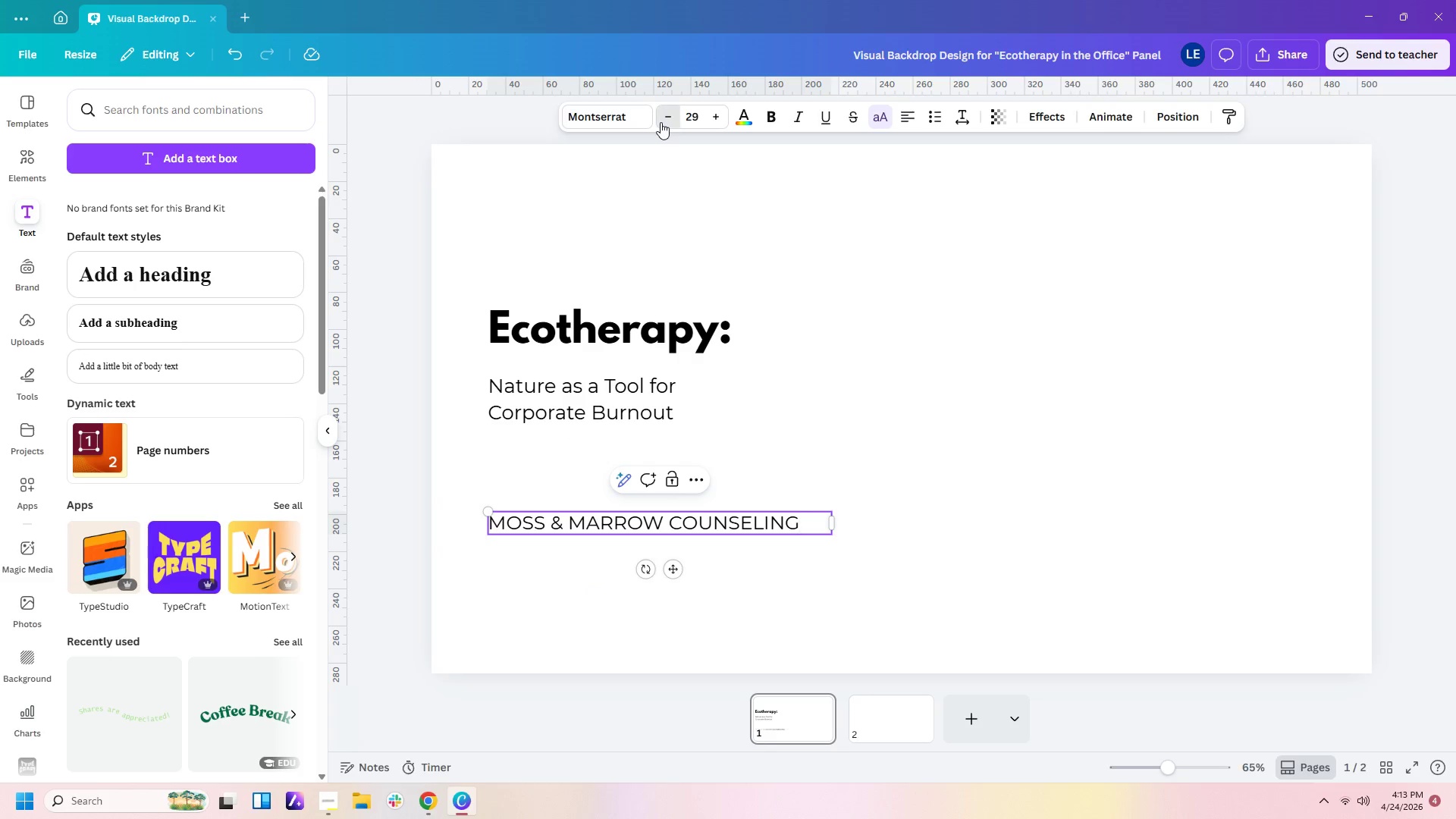 
triple_click([661, 122])
 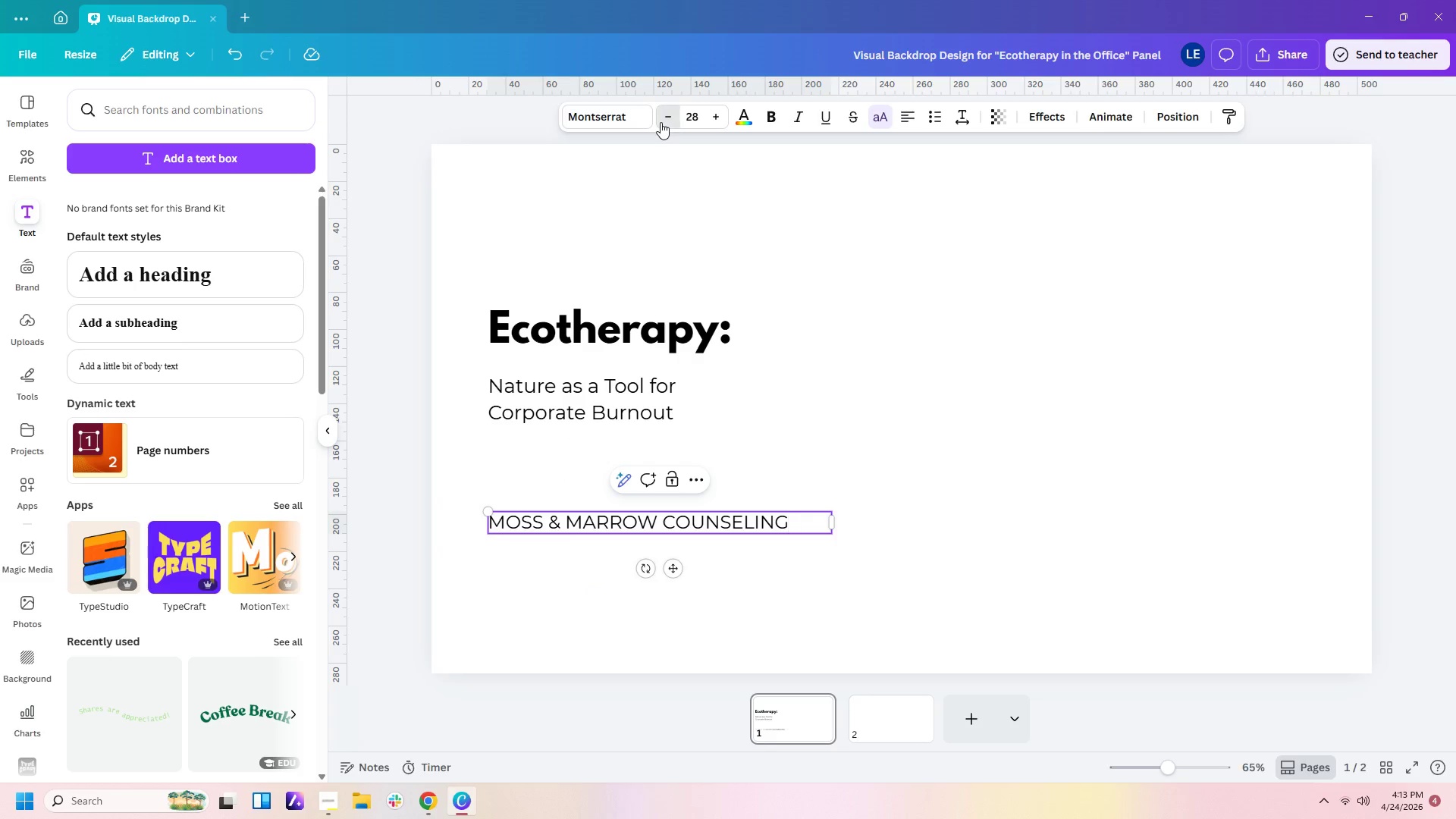 
triple_click([661, 122])
 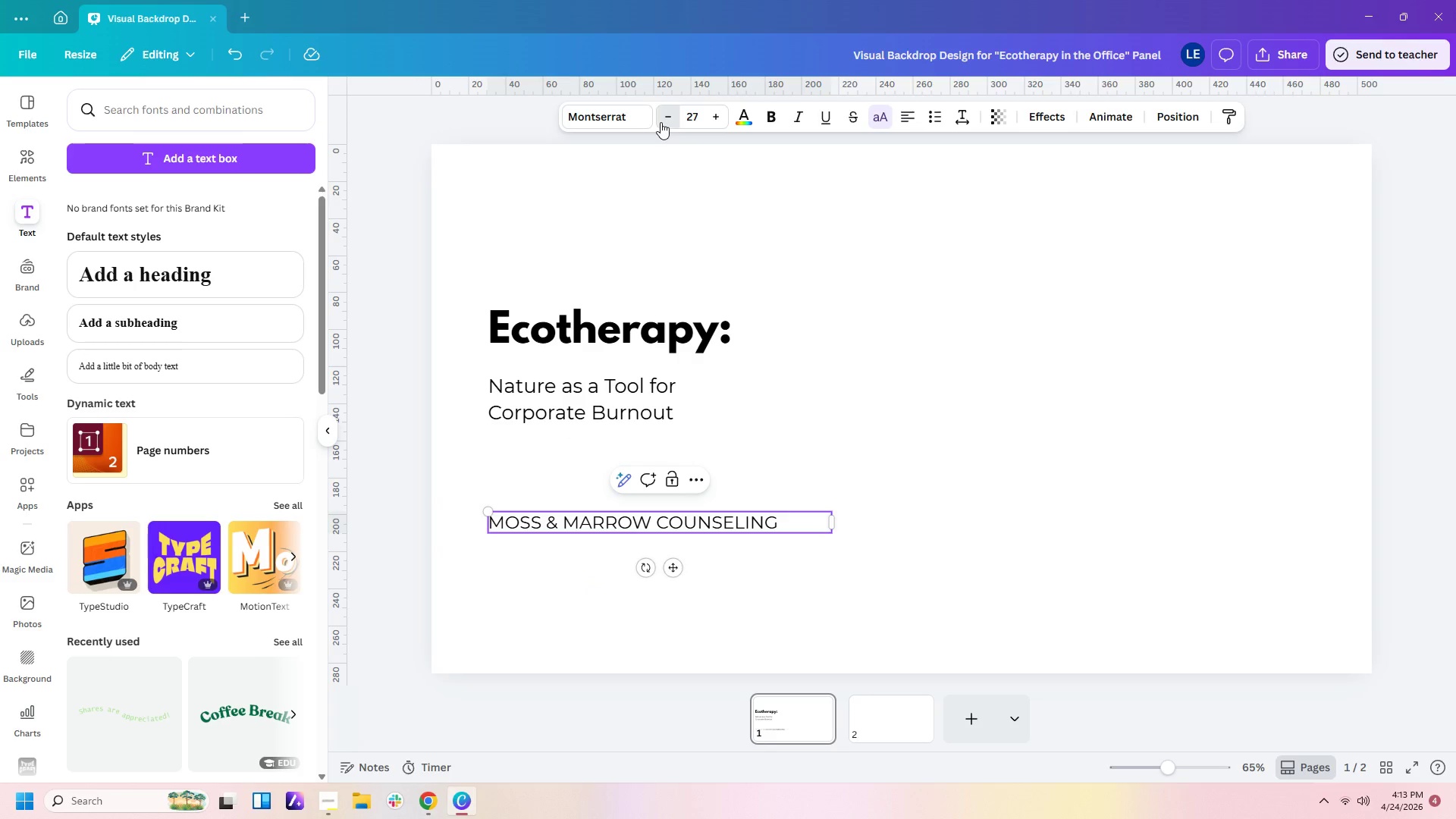 
triple_click([661, 122])
 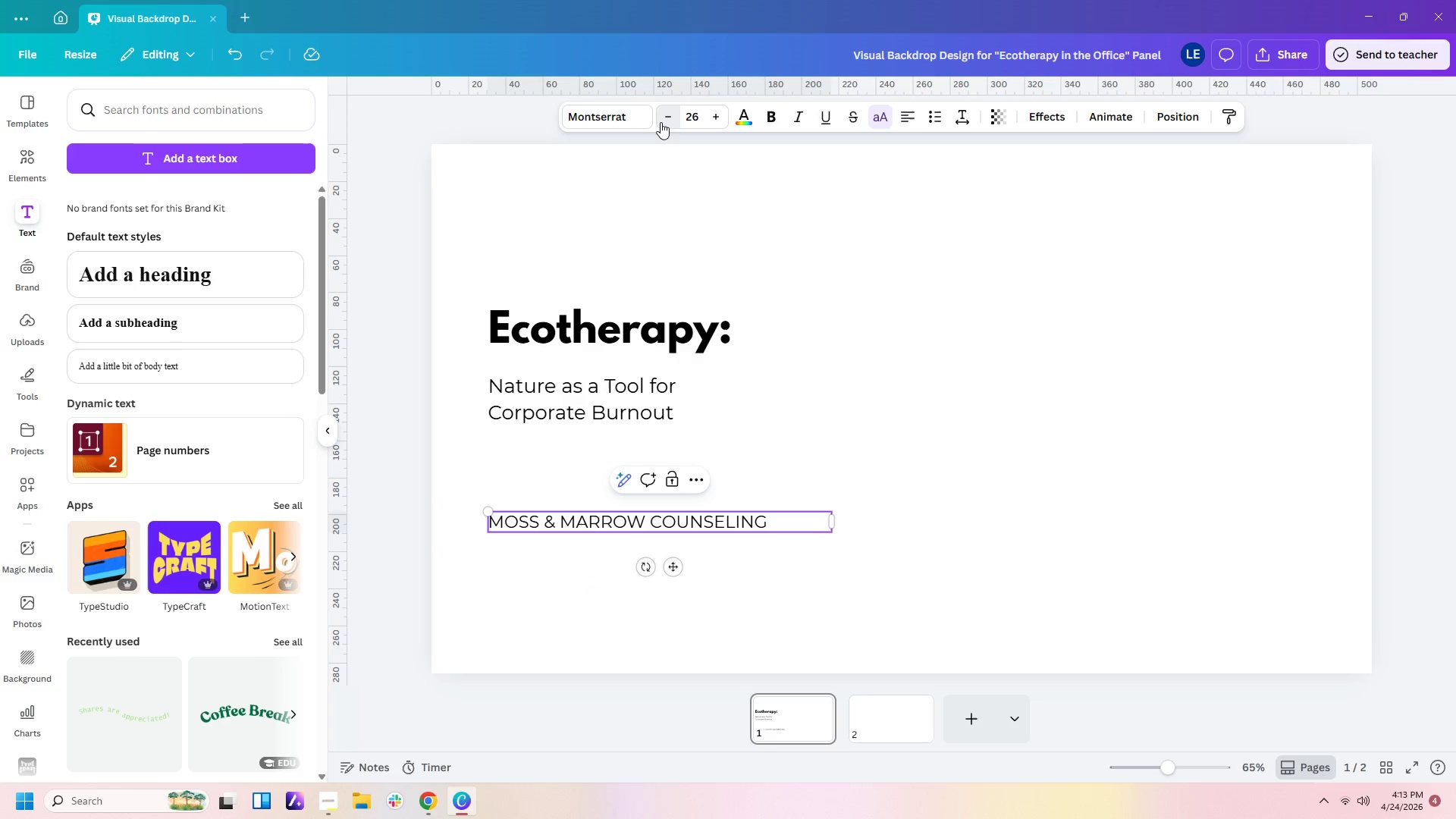 
triple_click([661, 122])
 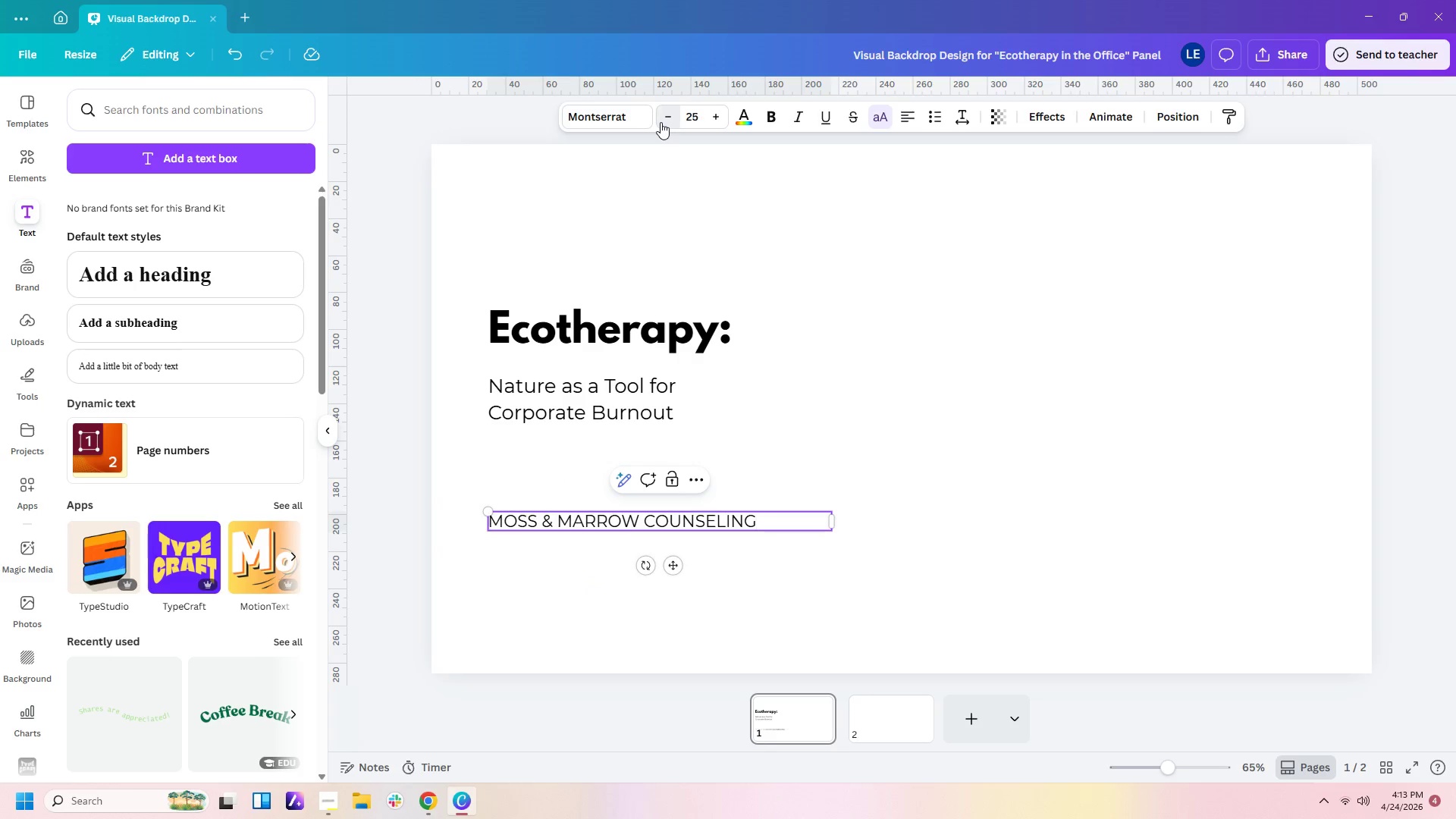 
triple_click([661, 122])
 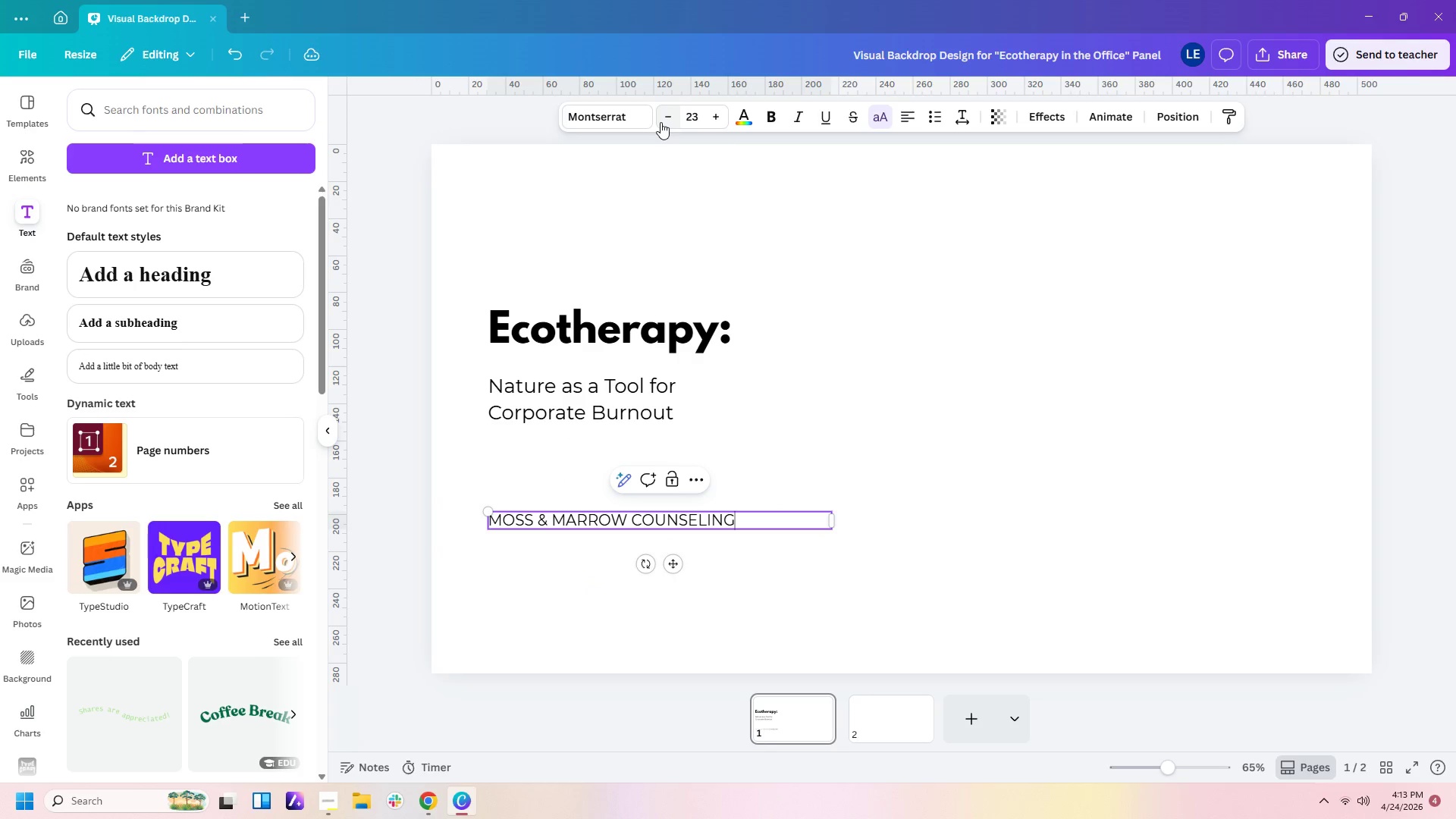 
triple_click([661, 122])
 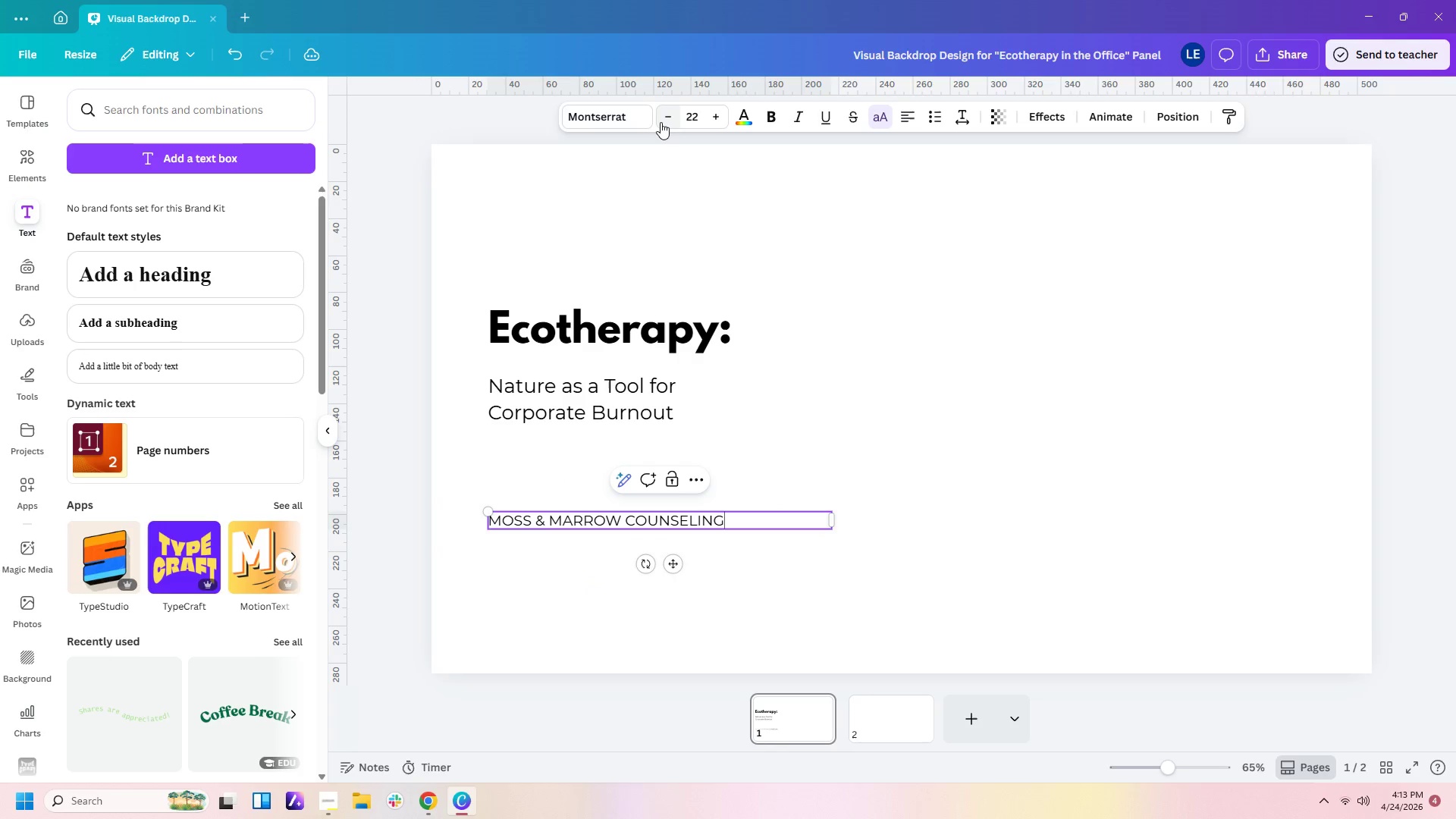 
triple_click([661, 122])
 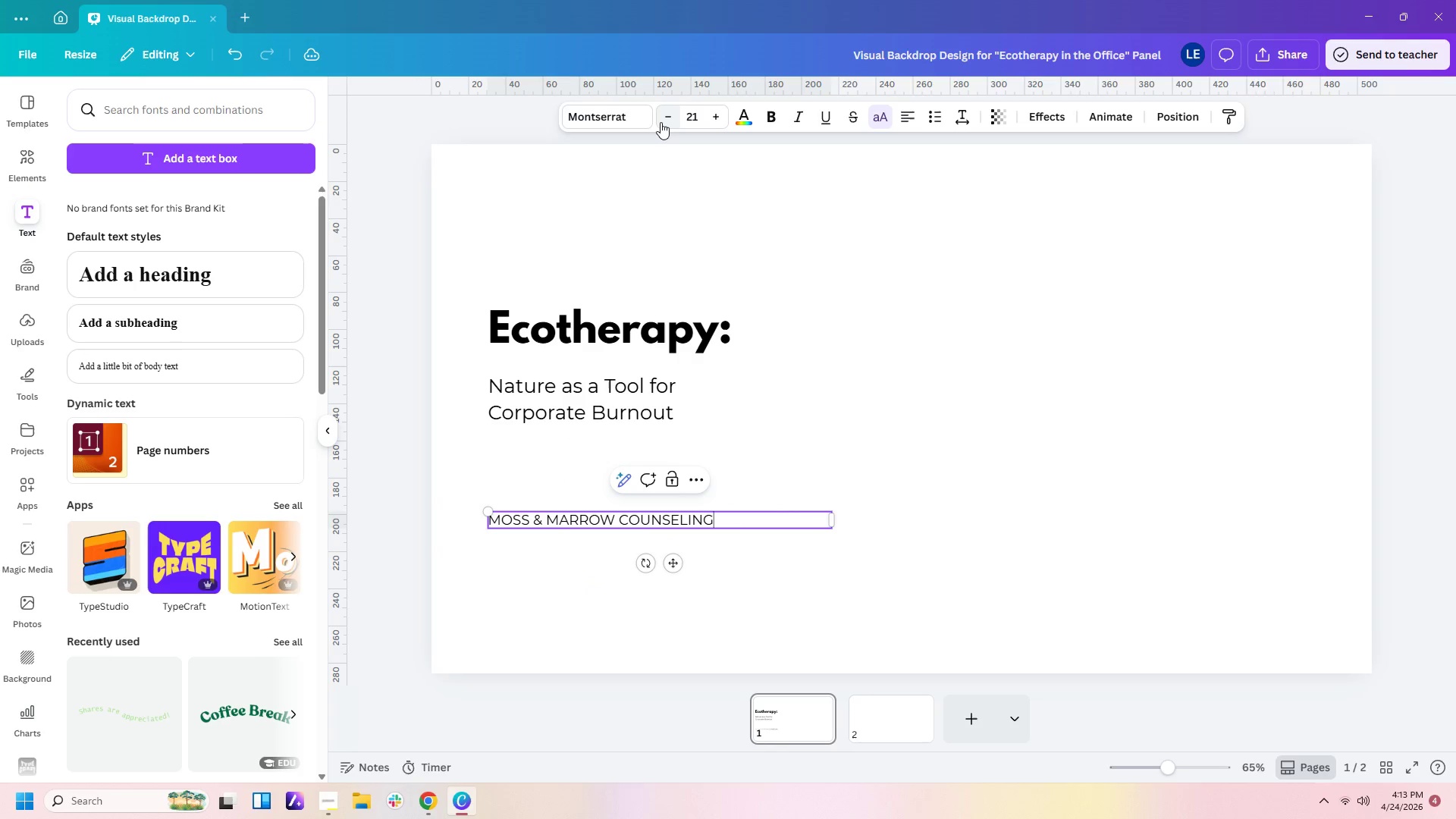 
triple_click([661, 122])
 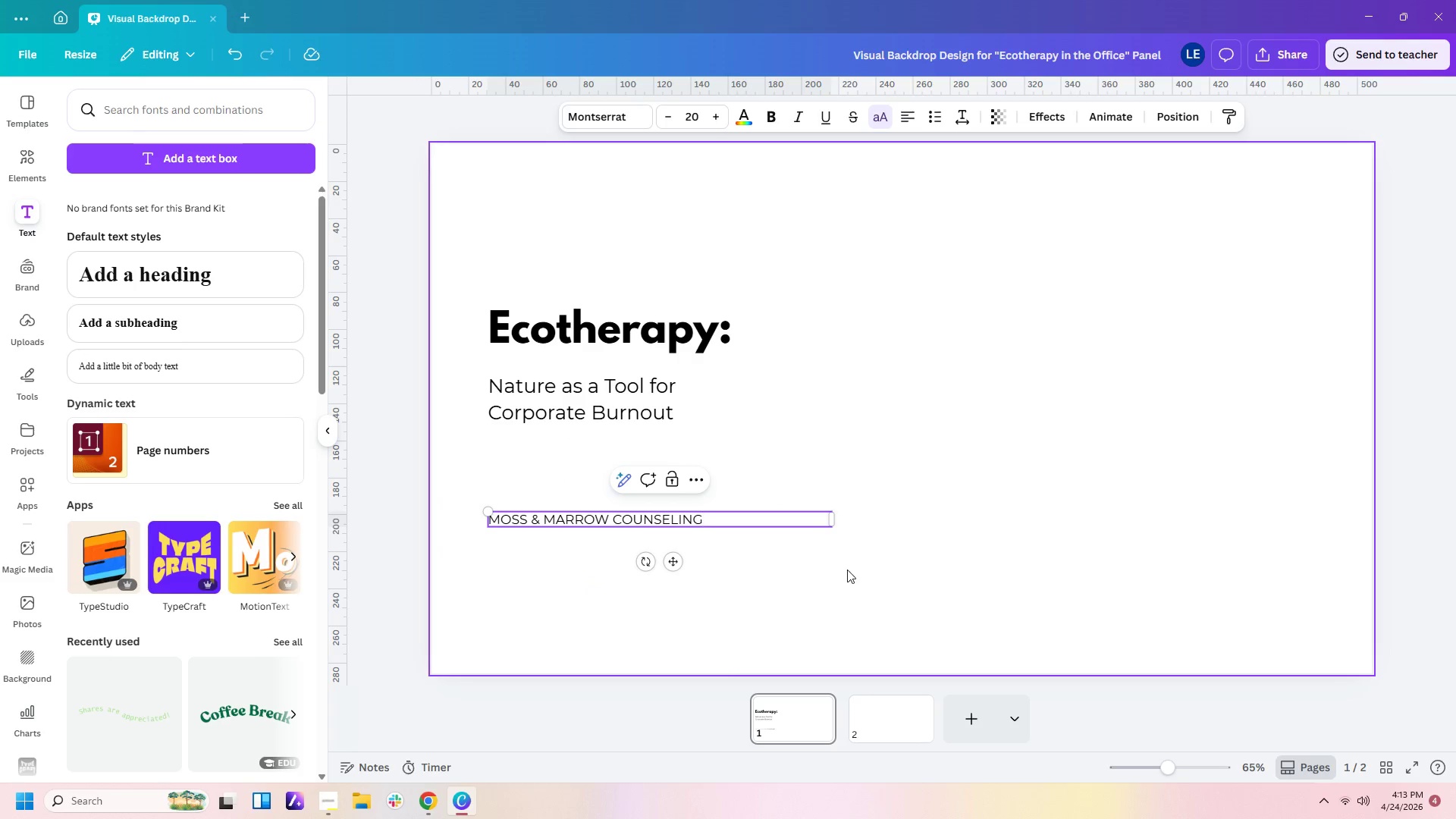 
left_click([858, 537])
 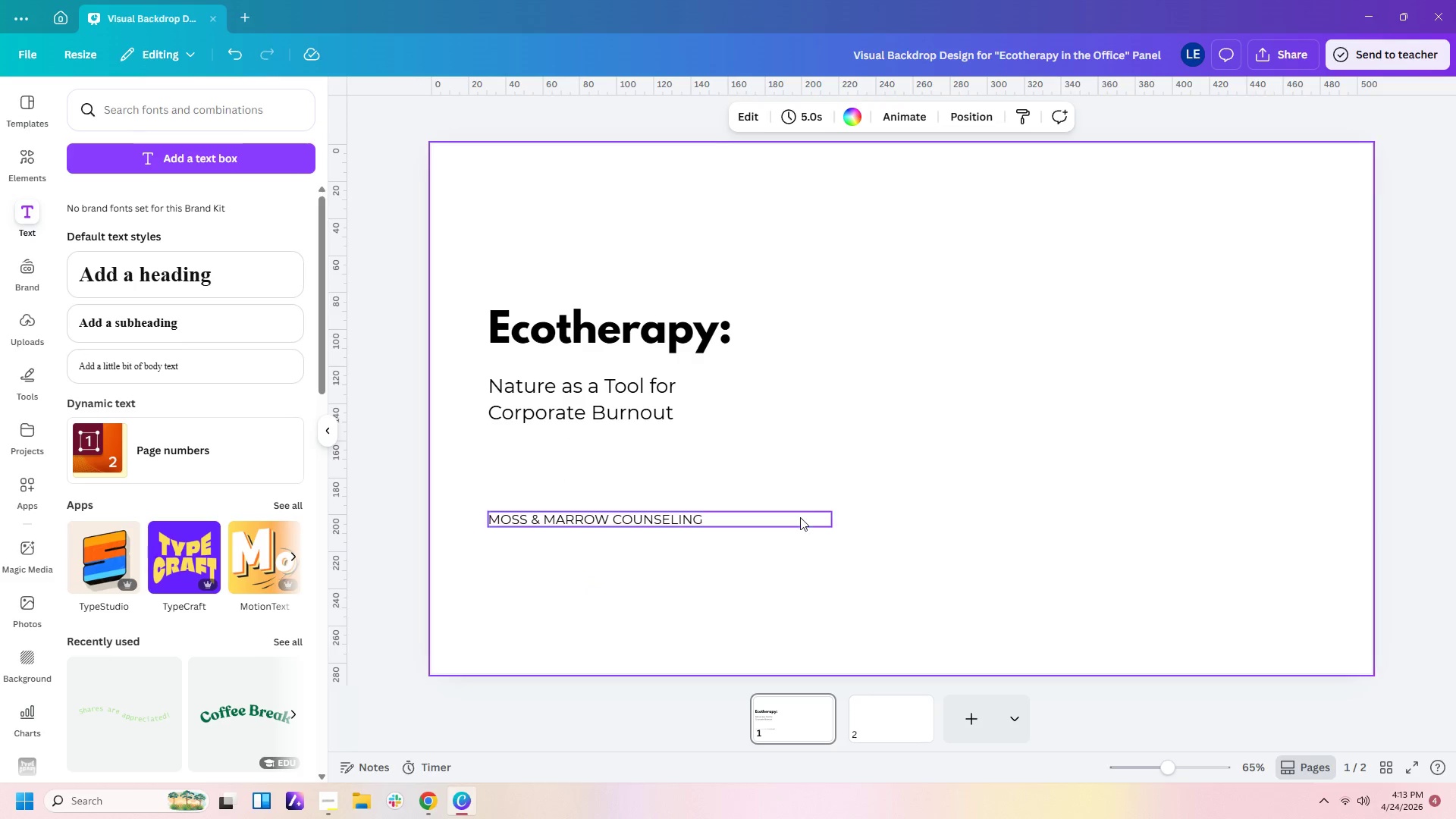 
left_click([792, 519])
 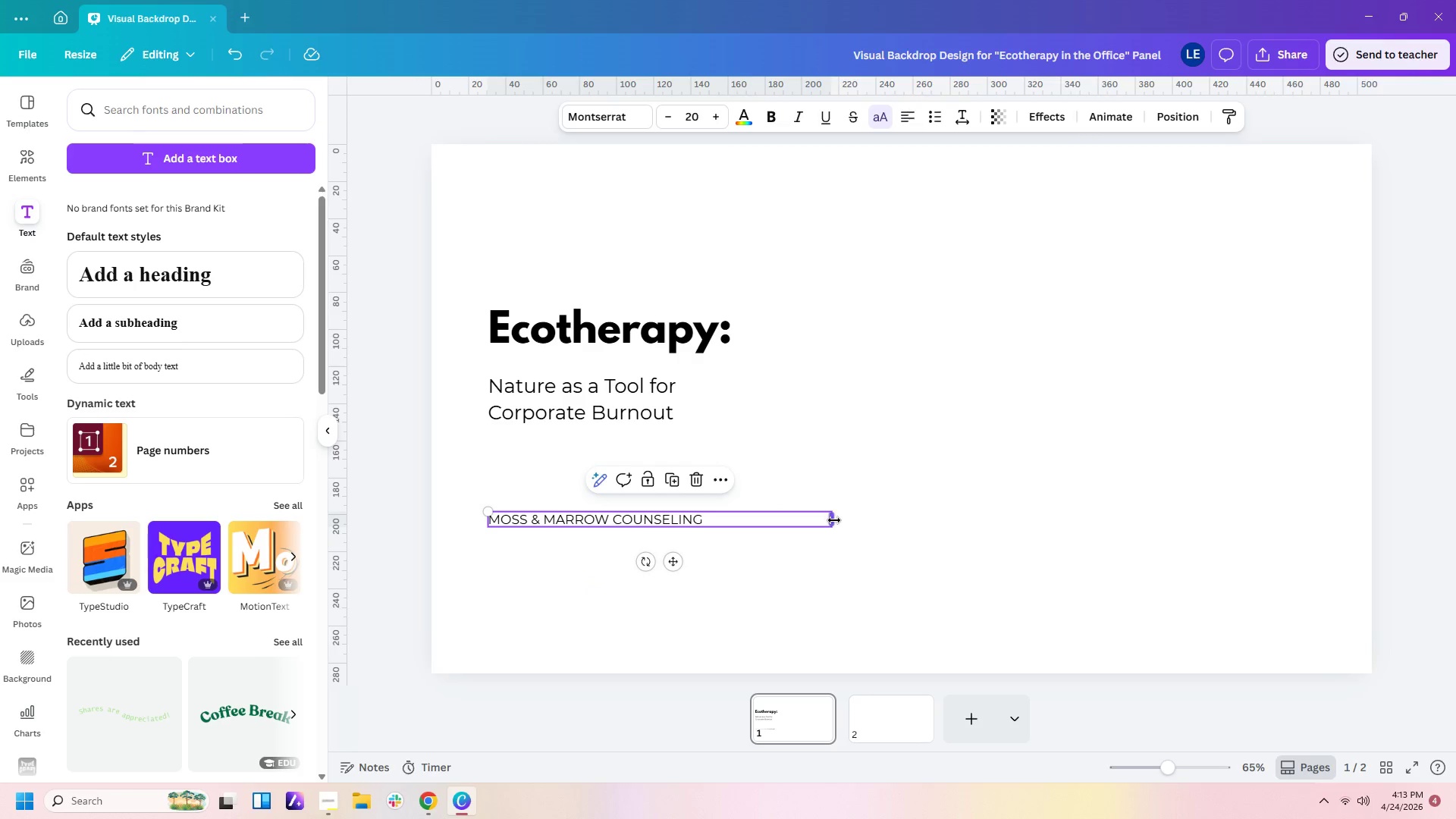 
left_click_drag(start_coordinate=[834, 520], to_coordinate=[729, 531])
 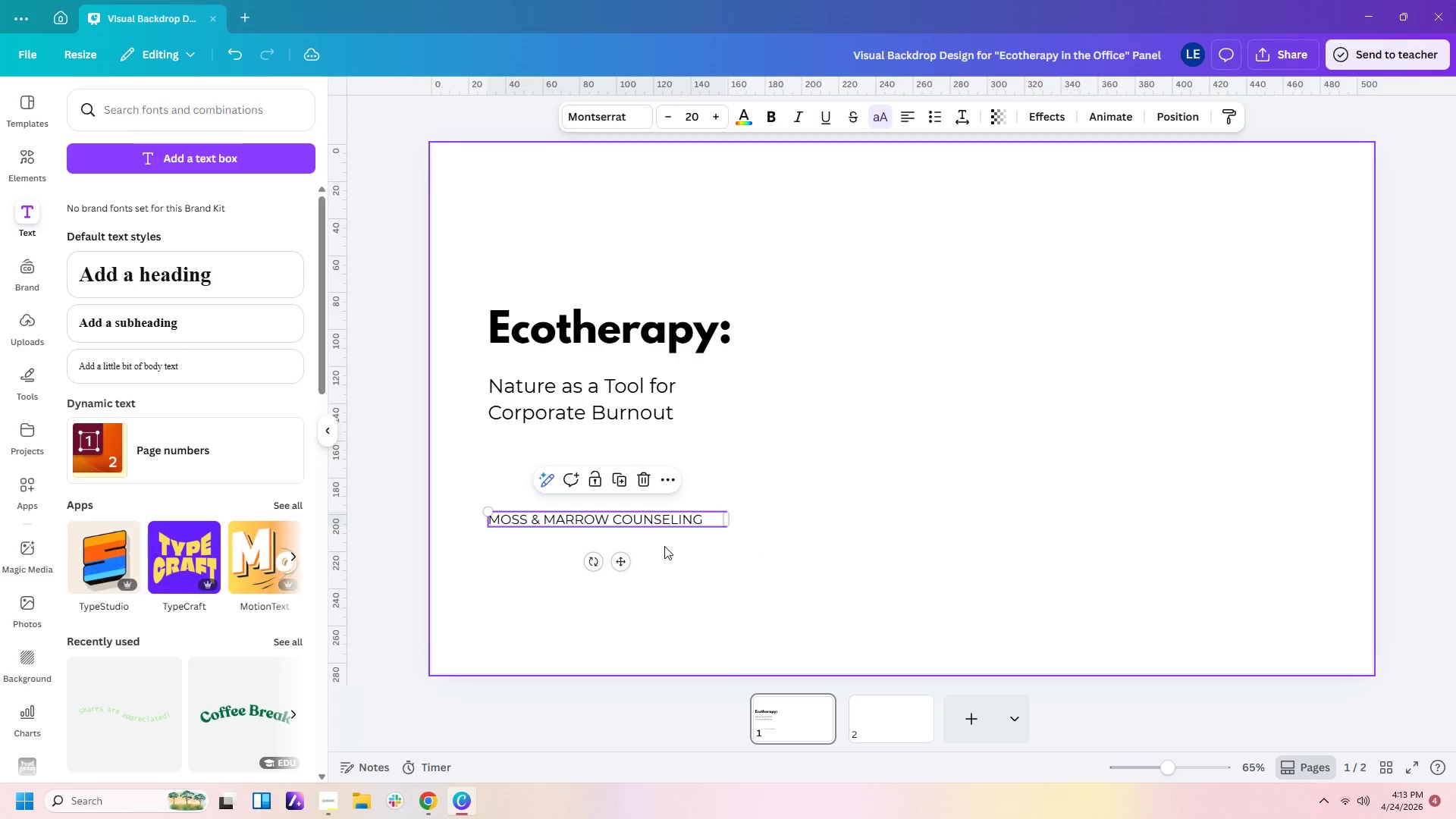 
left_click([664, 546])
 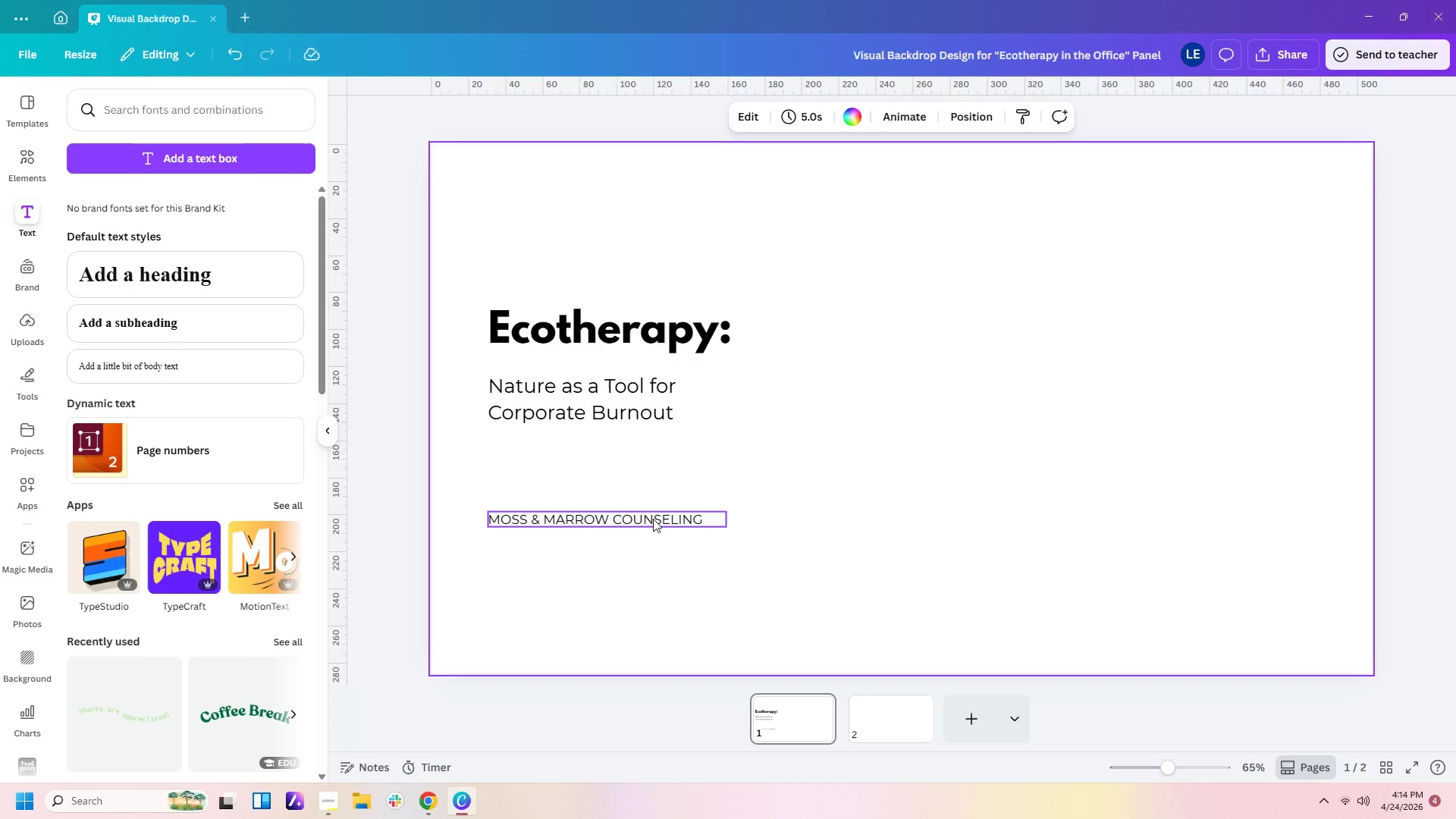 
left_click_drag(start_coordinate=[653, 519], to_coordinate=[646, 607])
 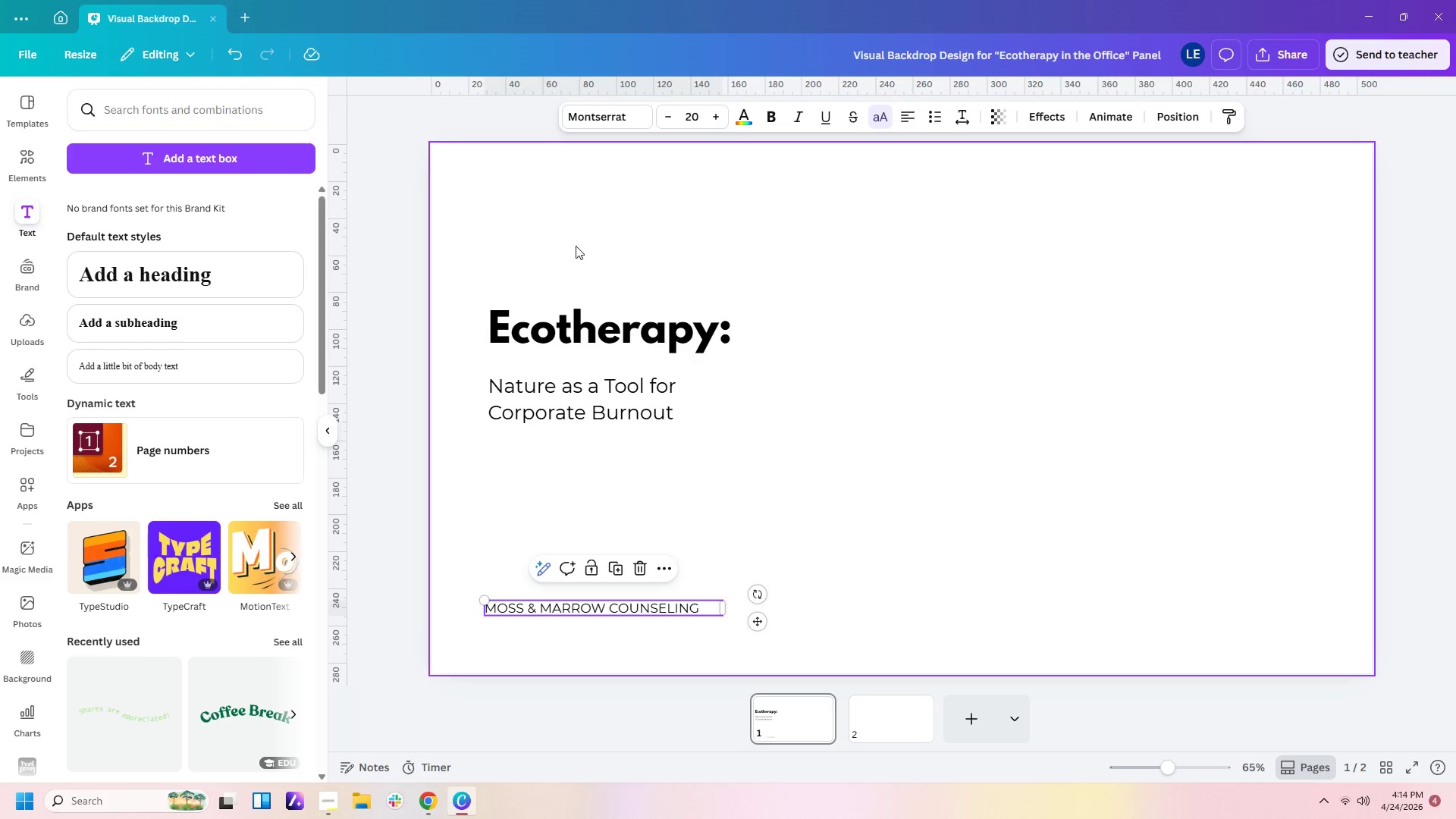 
left_click_drag(start_coordinate=[573, 259], to_coordinate=[589, 403])
 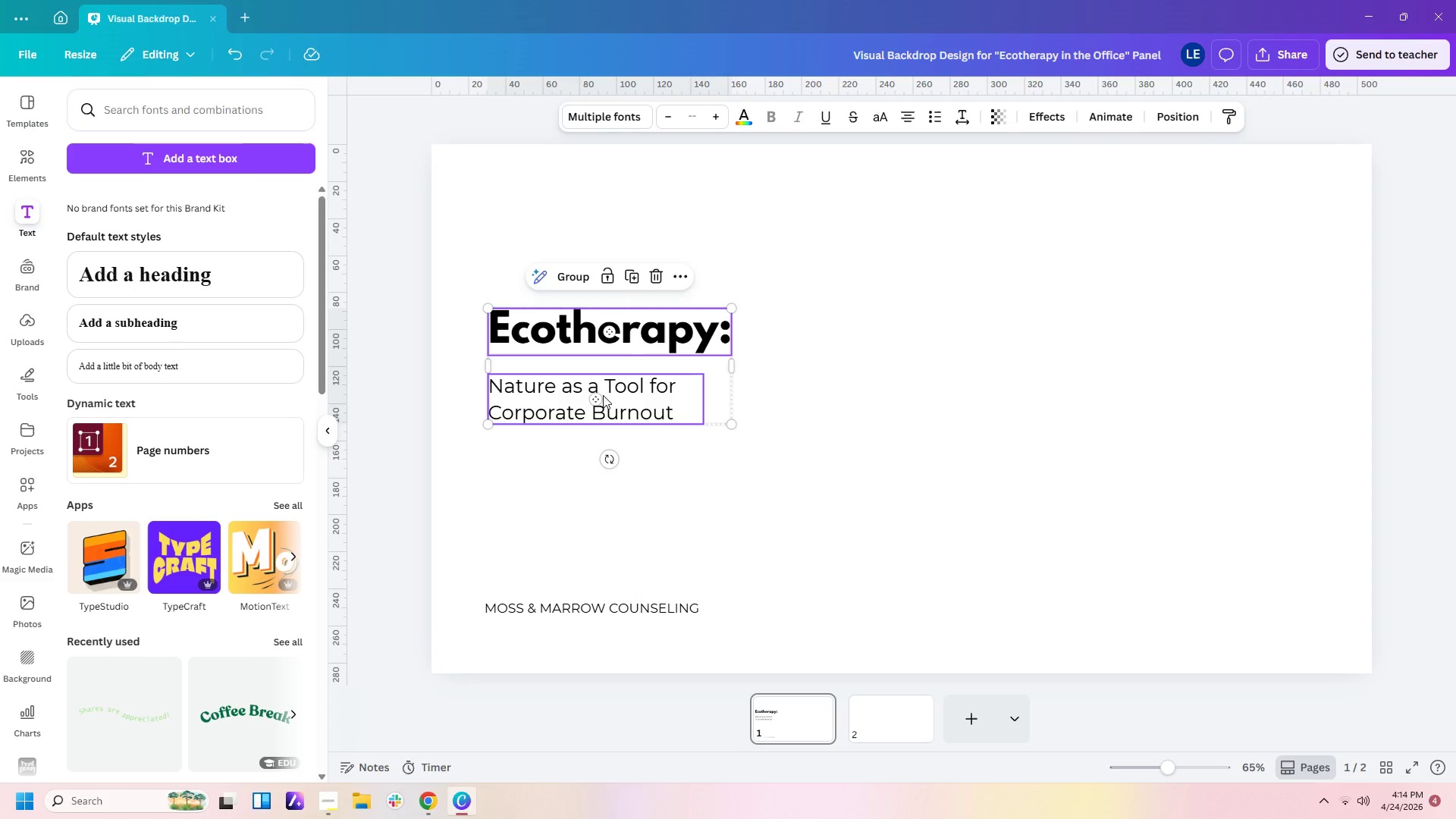 
left_click_drag(start_coordinate=[603, 395], to_coordinate=[608, 472])
 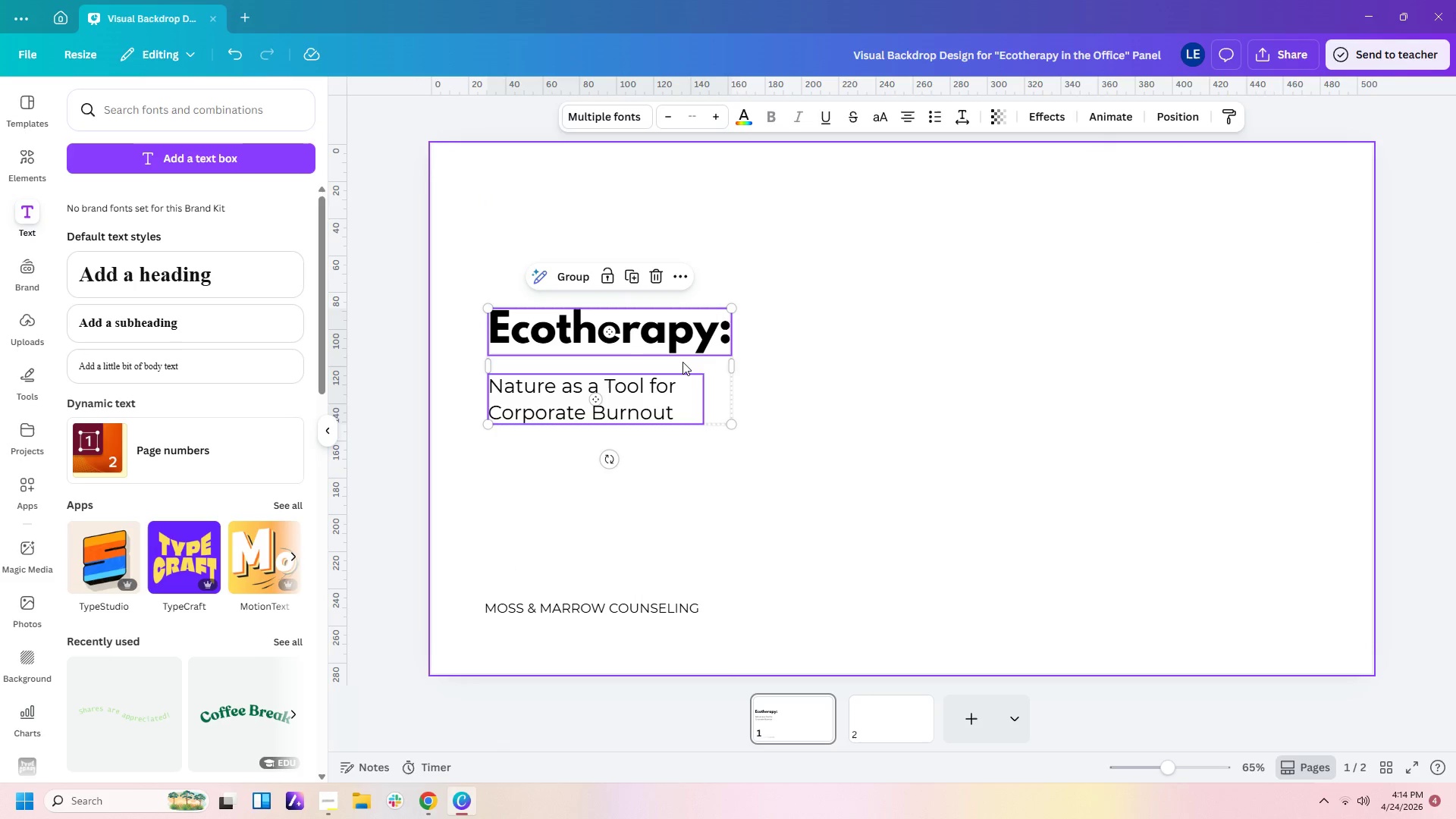 
left_click_drag(start_coordinate=[682, 362], to_coordinate=[682, 475])
 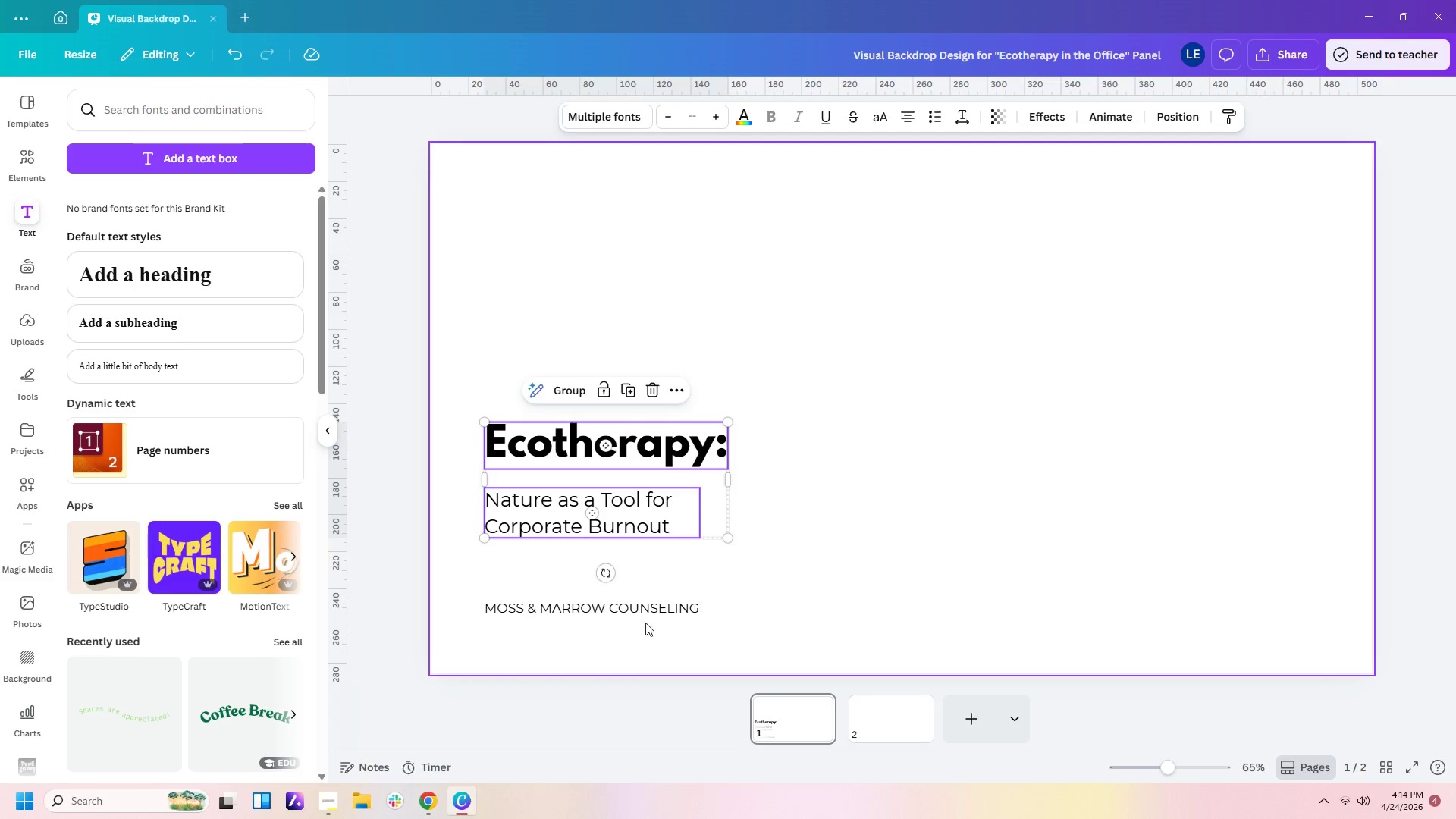 
left_click([647, 609])
 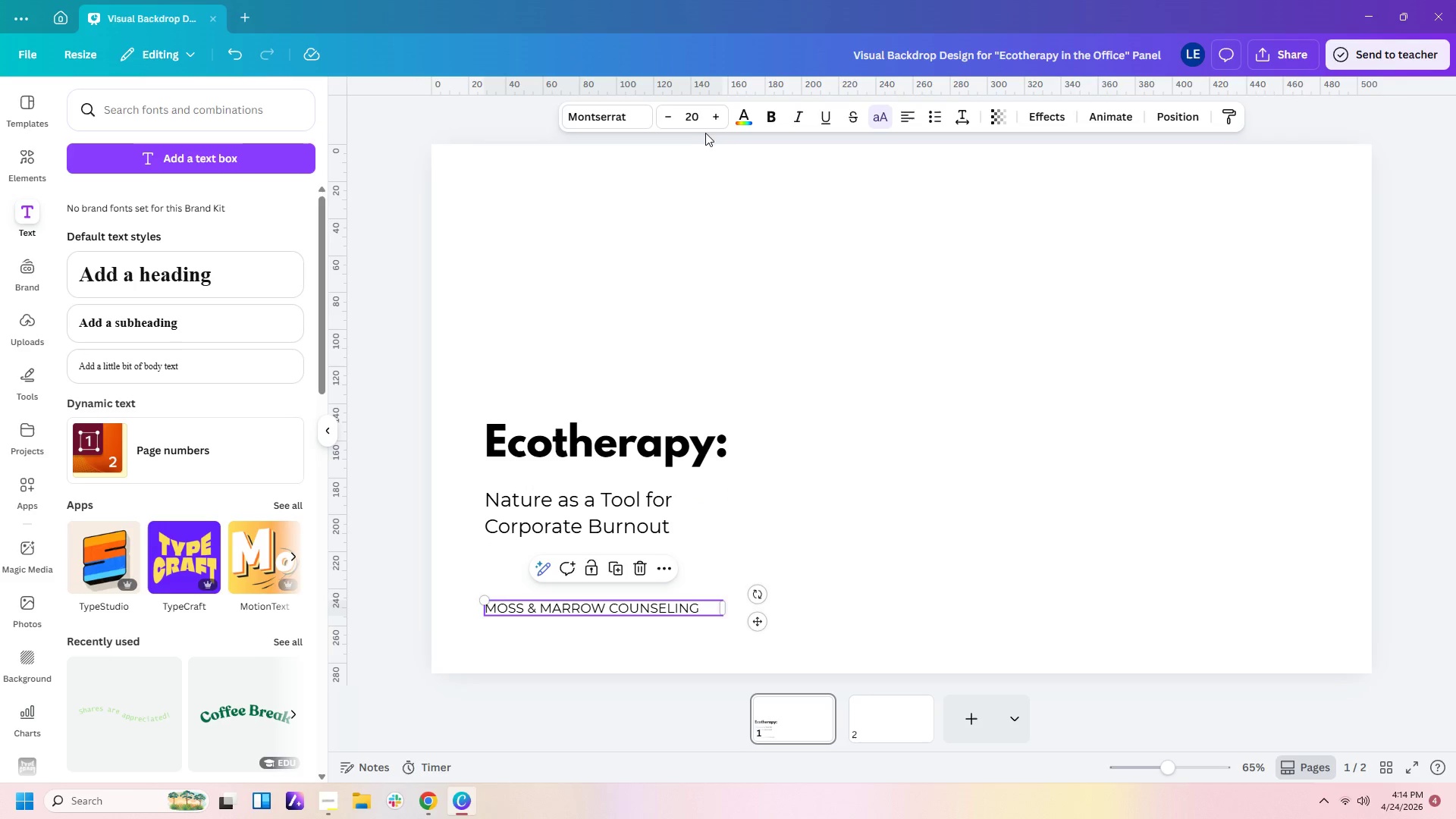 
left_click([720, 111])
 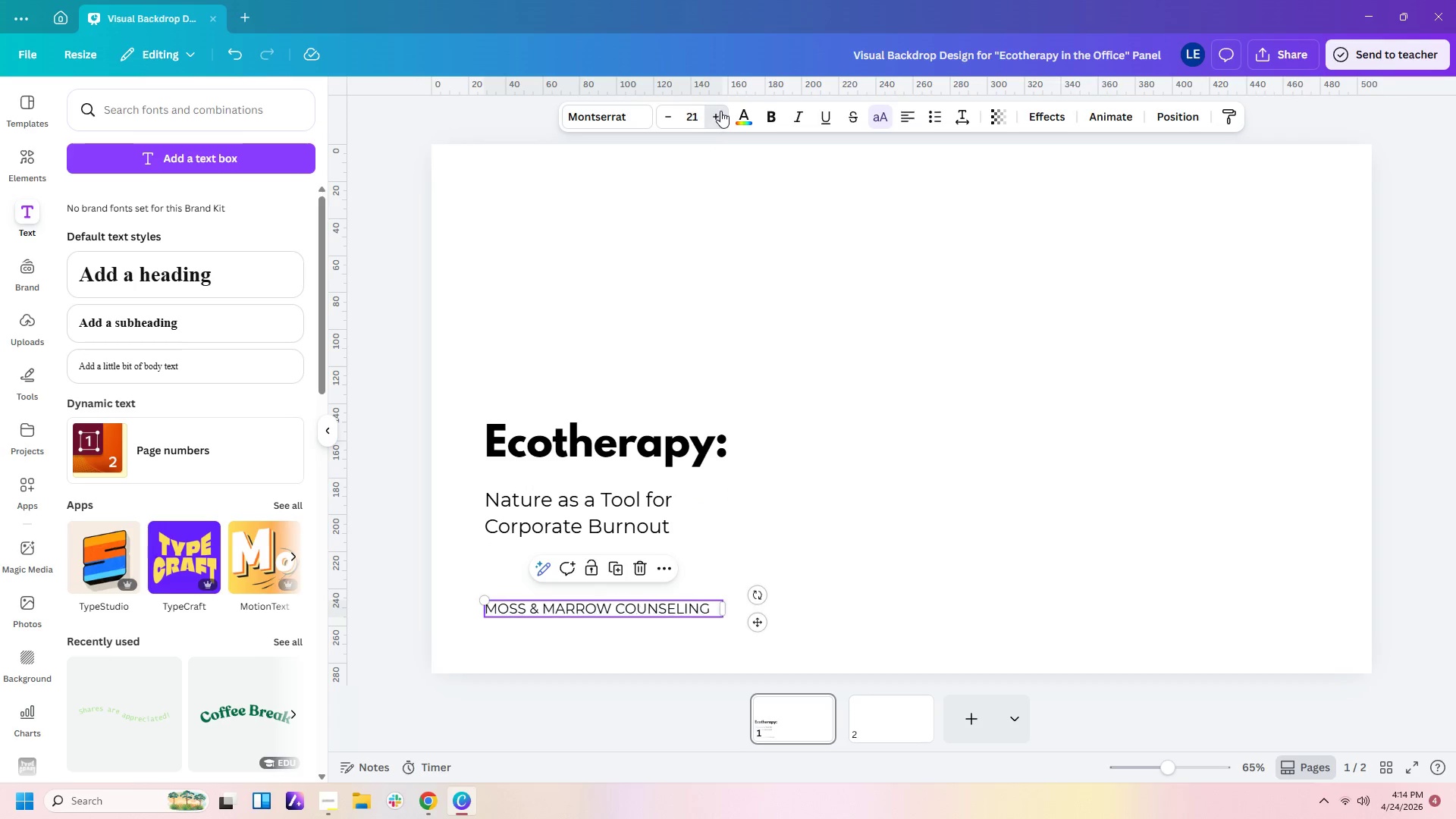 
triple_click([720, 111])
 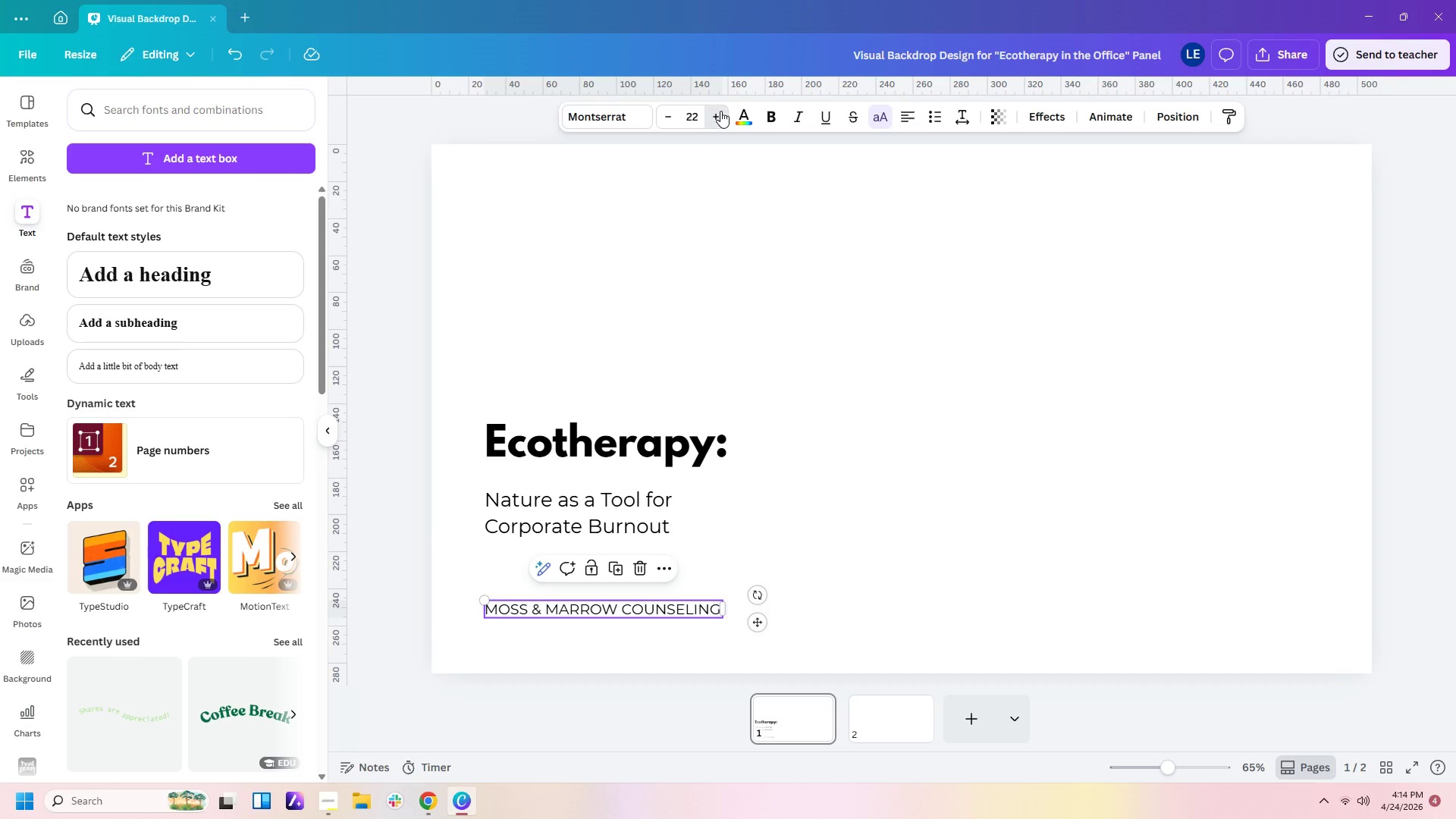 
triple_click([720, 111])
 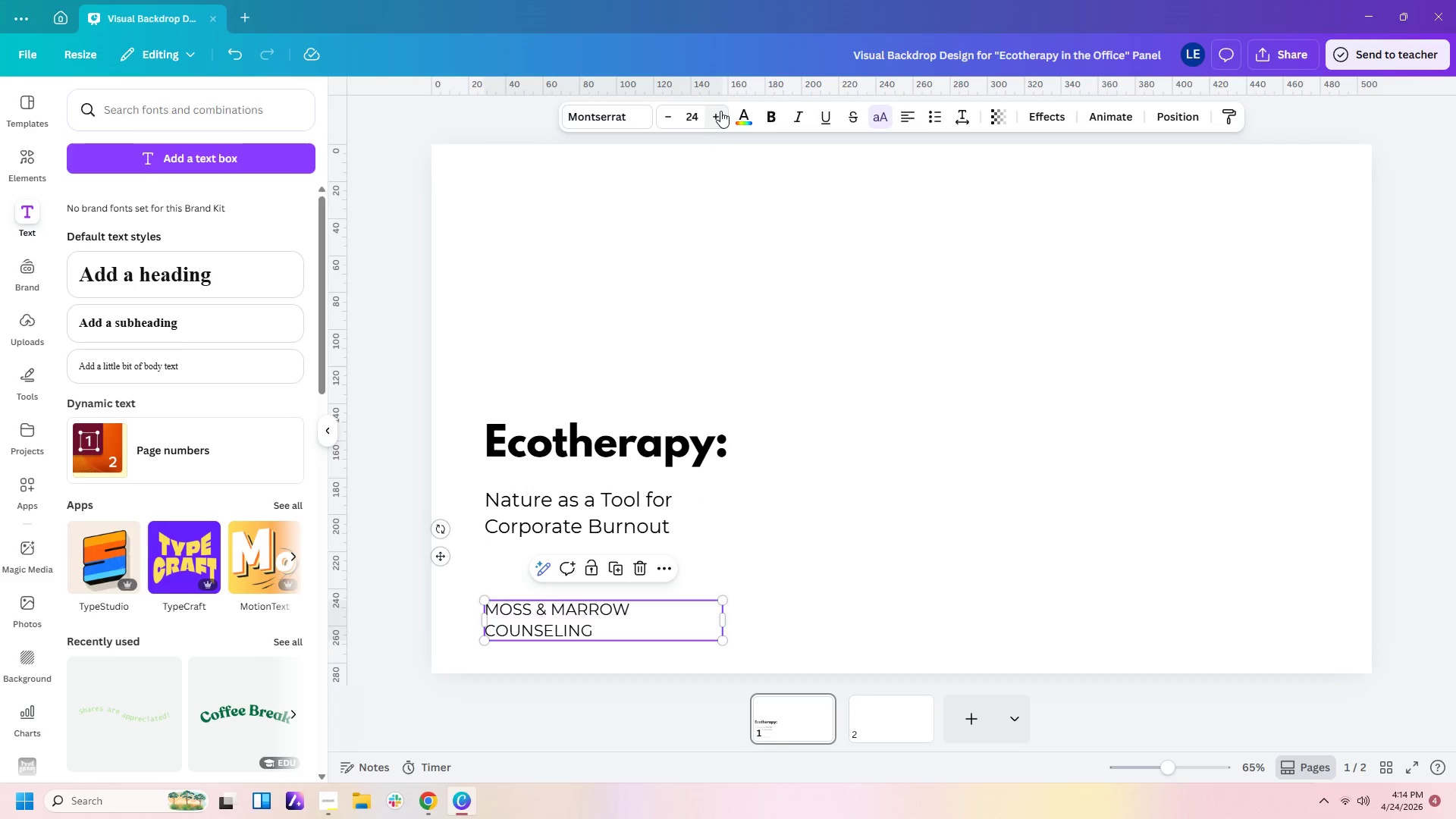 
left_click([720, 111])
 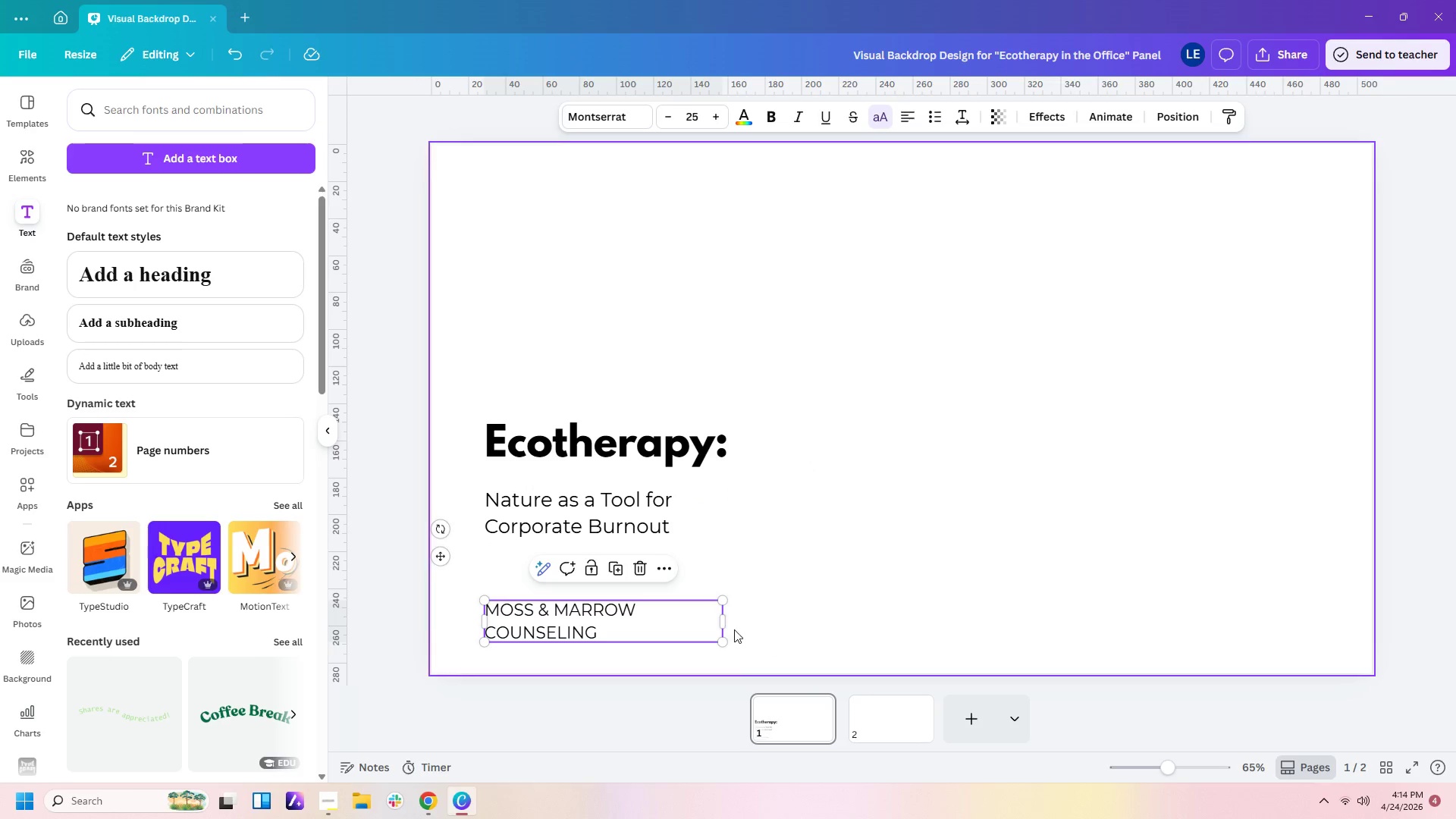 
left_click_drag(start_coordinate=[725, 623], to_coordinate=[773, 625])
 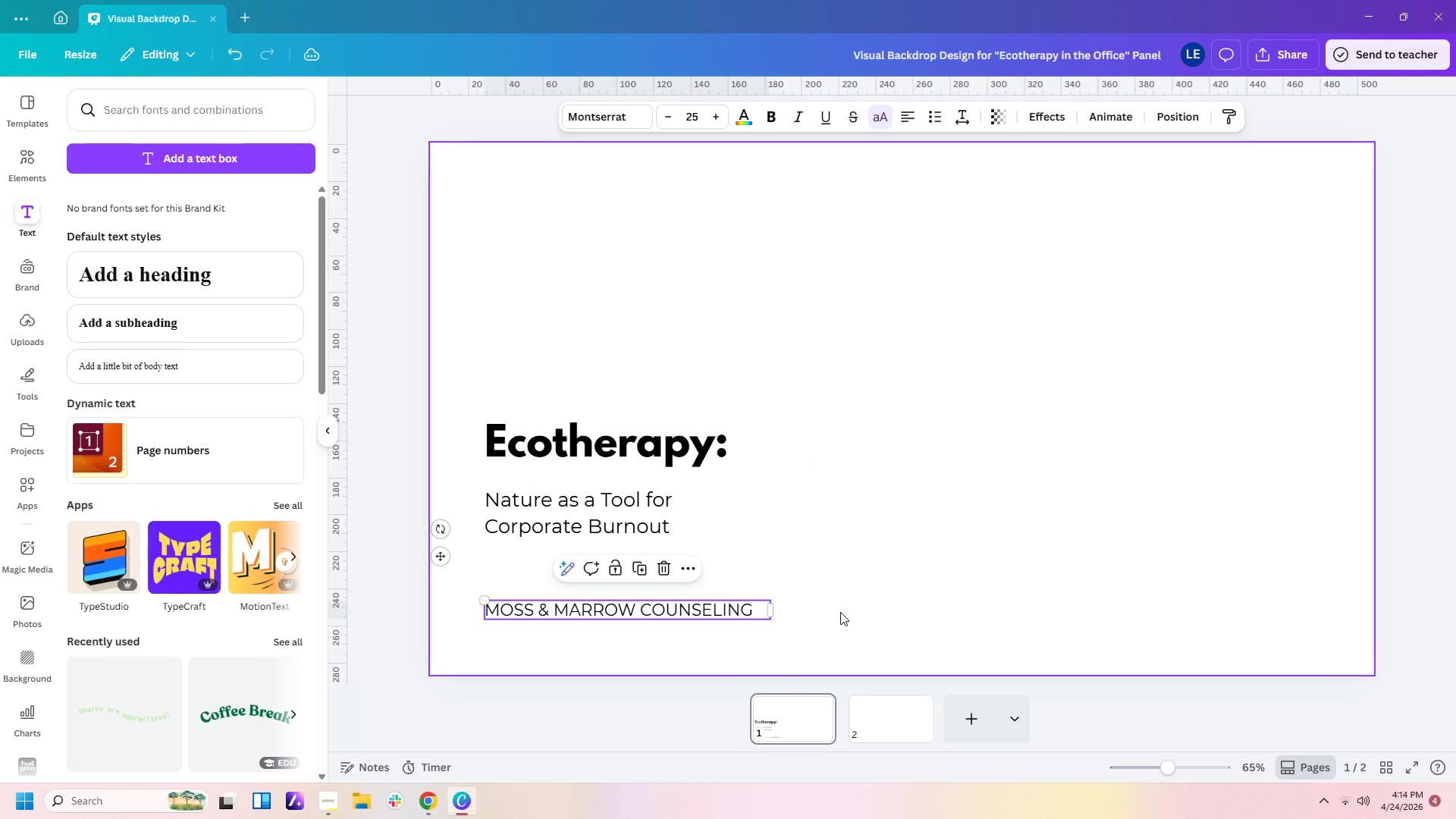 
left_click([840, 612])
 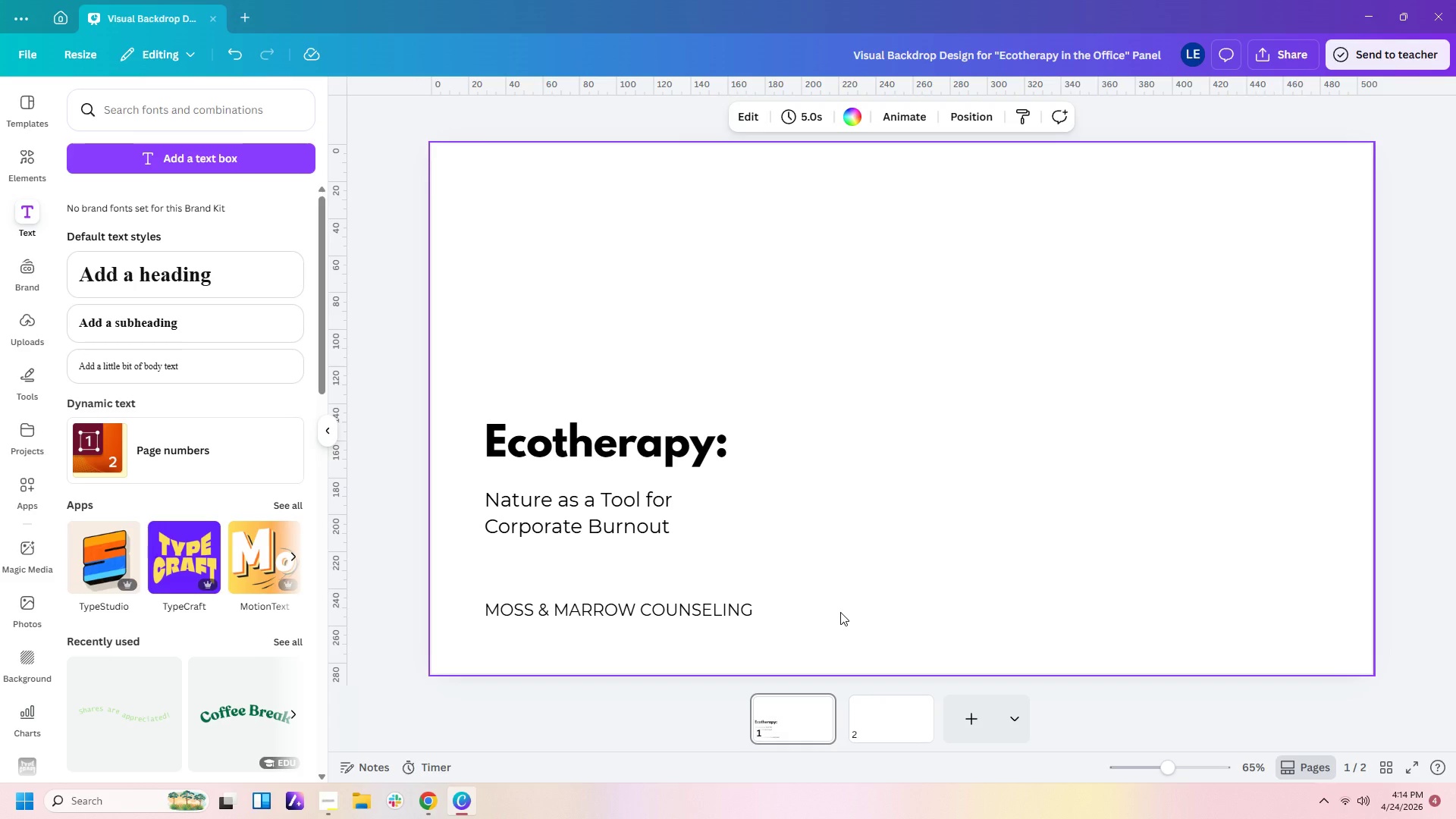 
wait(33.09)
 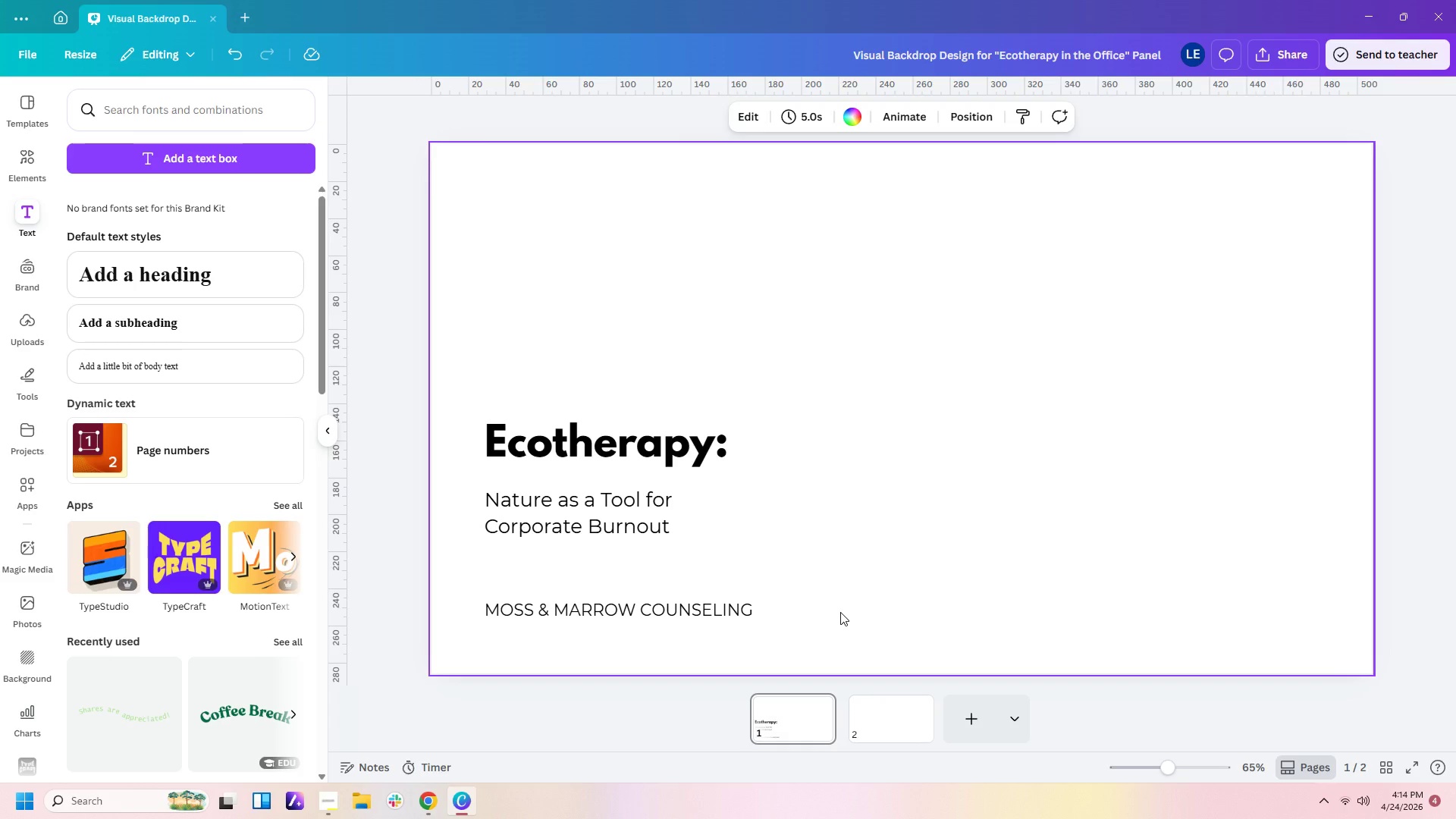 
left_click([27, 147])
 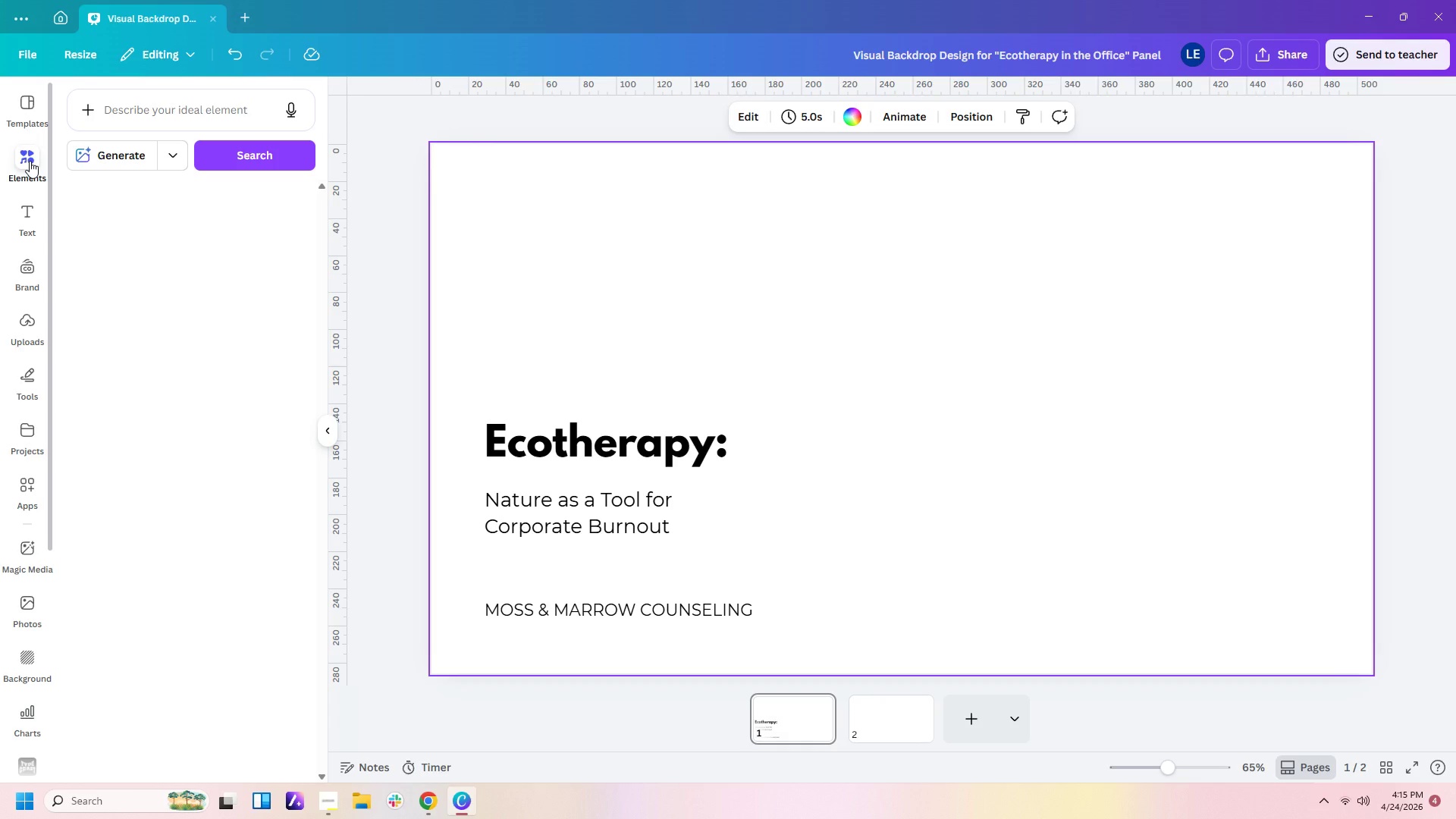 
wait(25.06)
 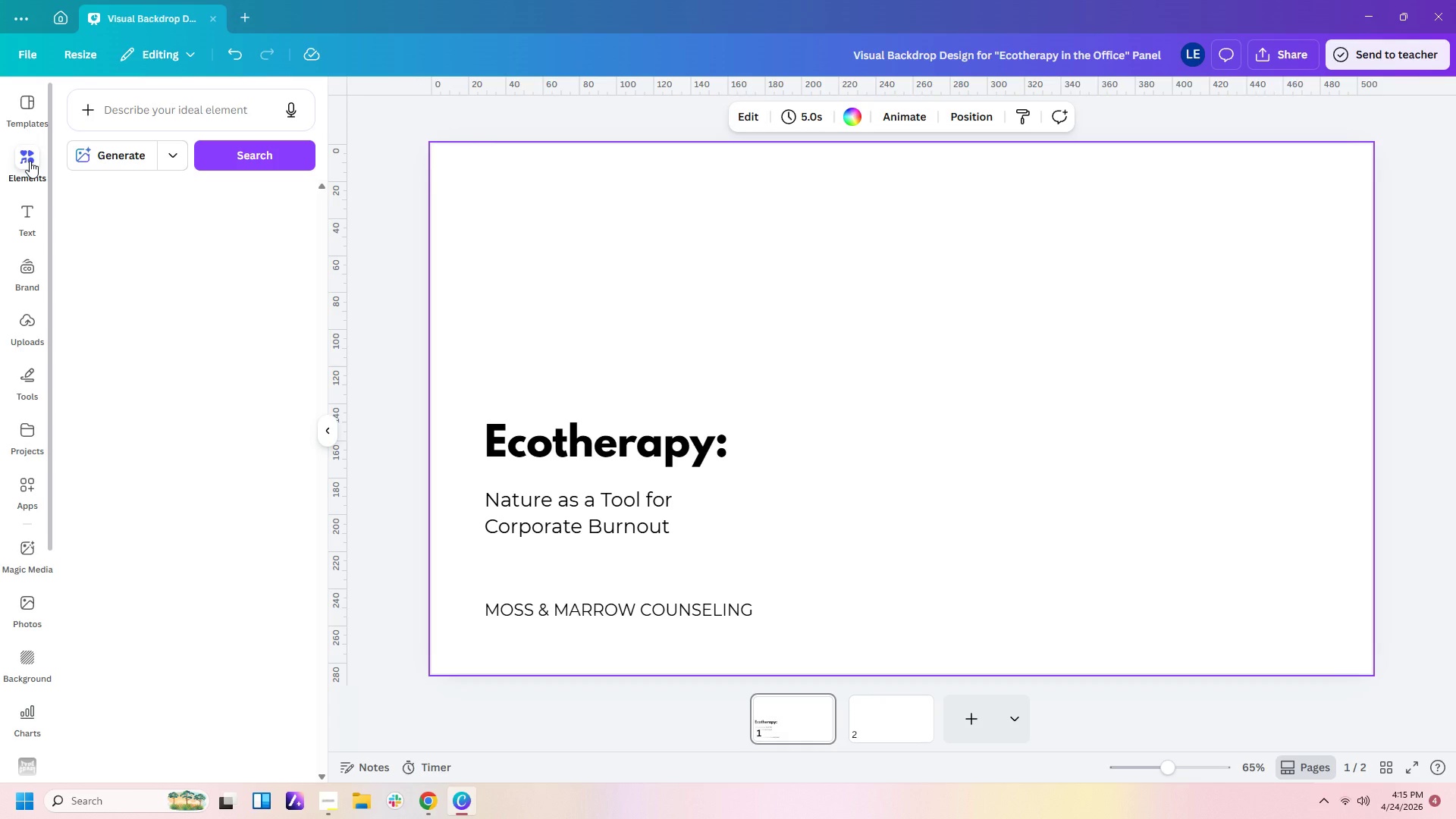 
left_click([161, 100])
 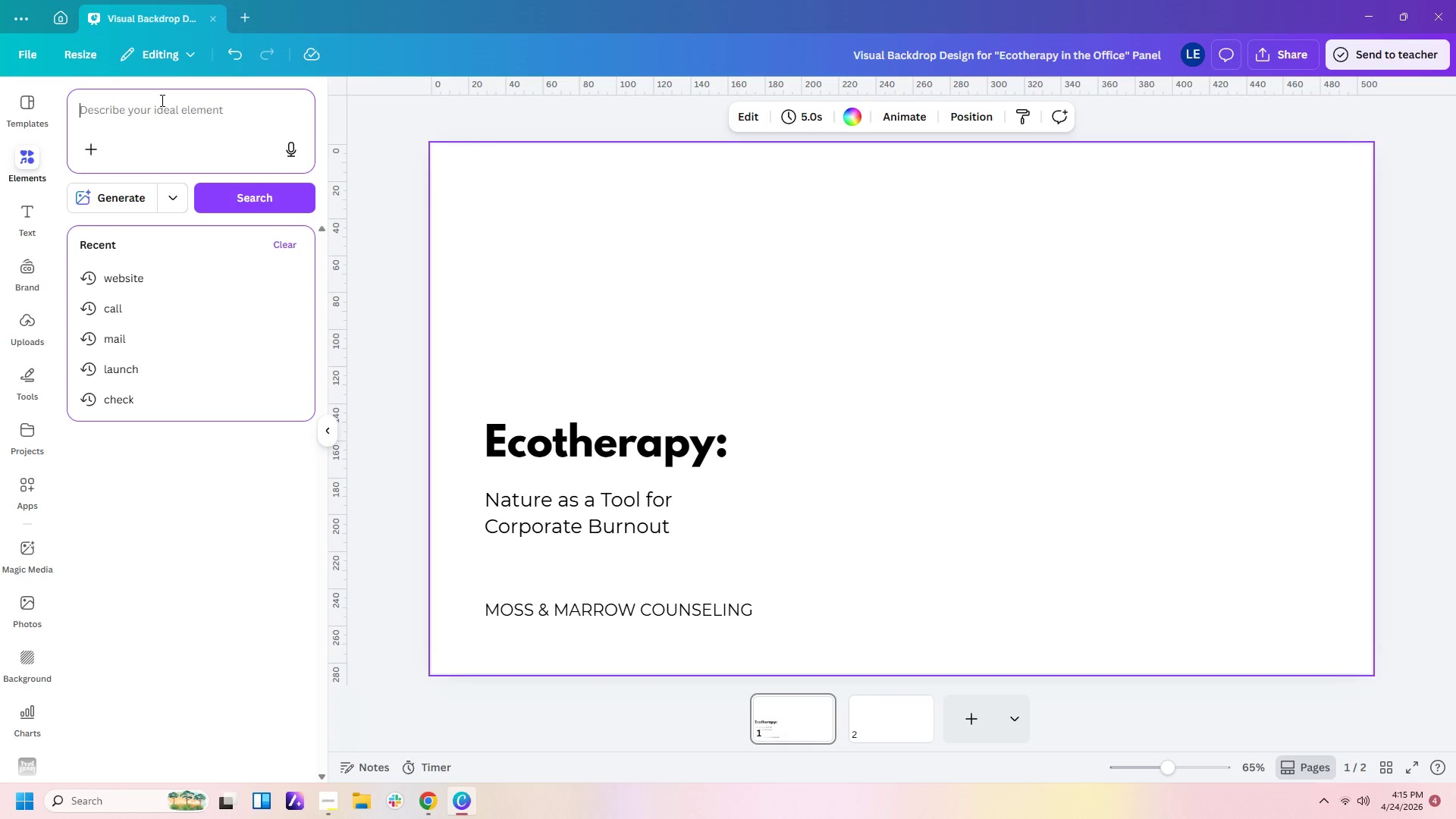 
wait(6.02)
 